 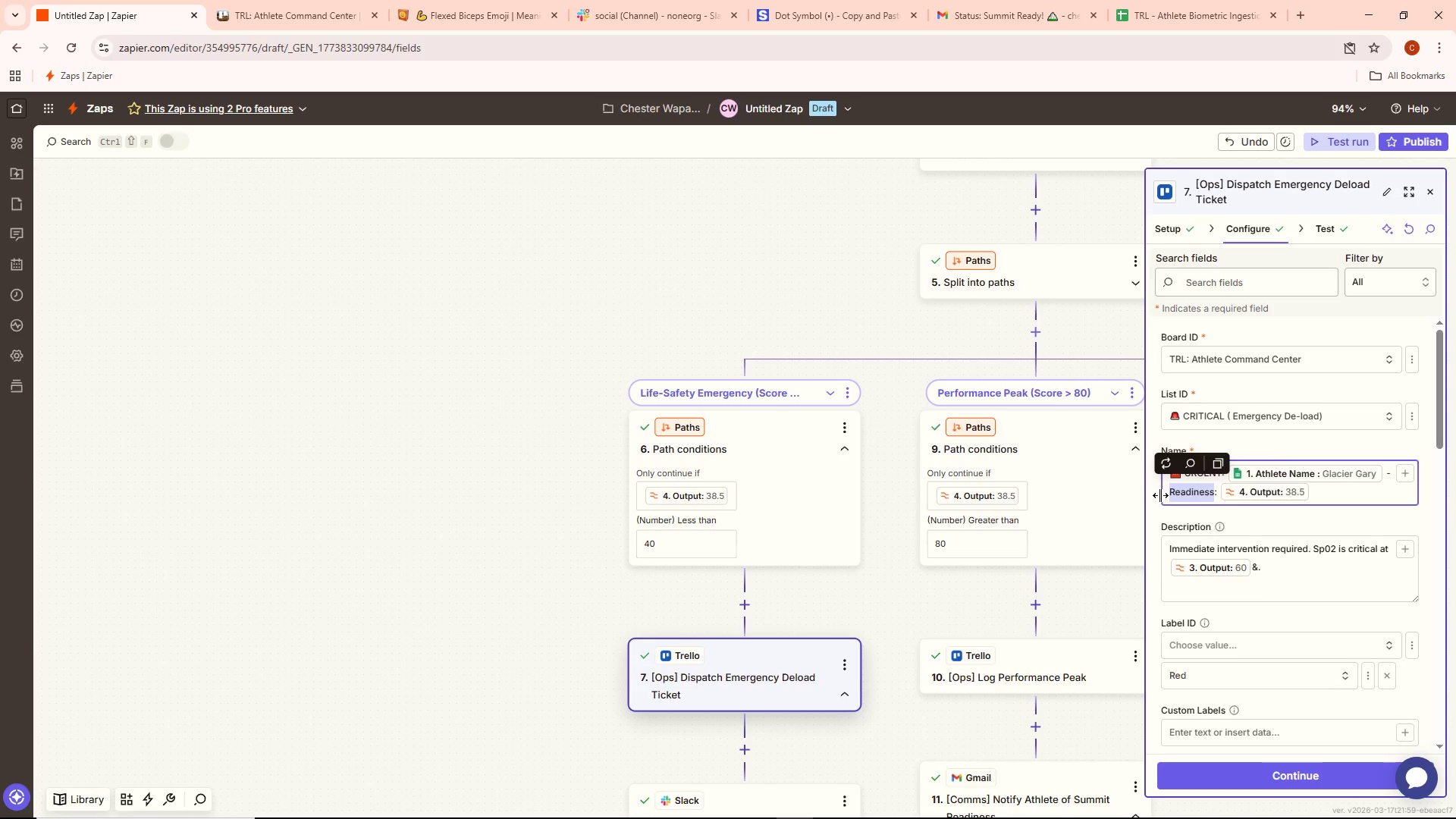 
key(Backspace)
type(Score)
 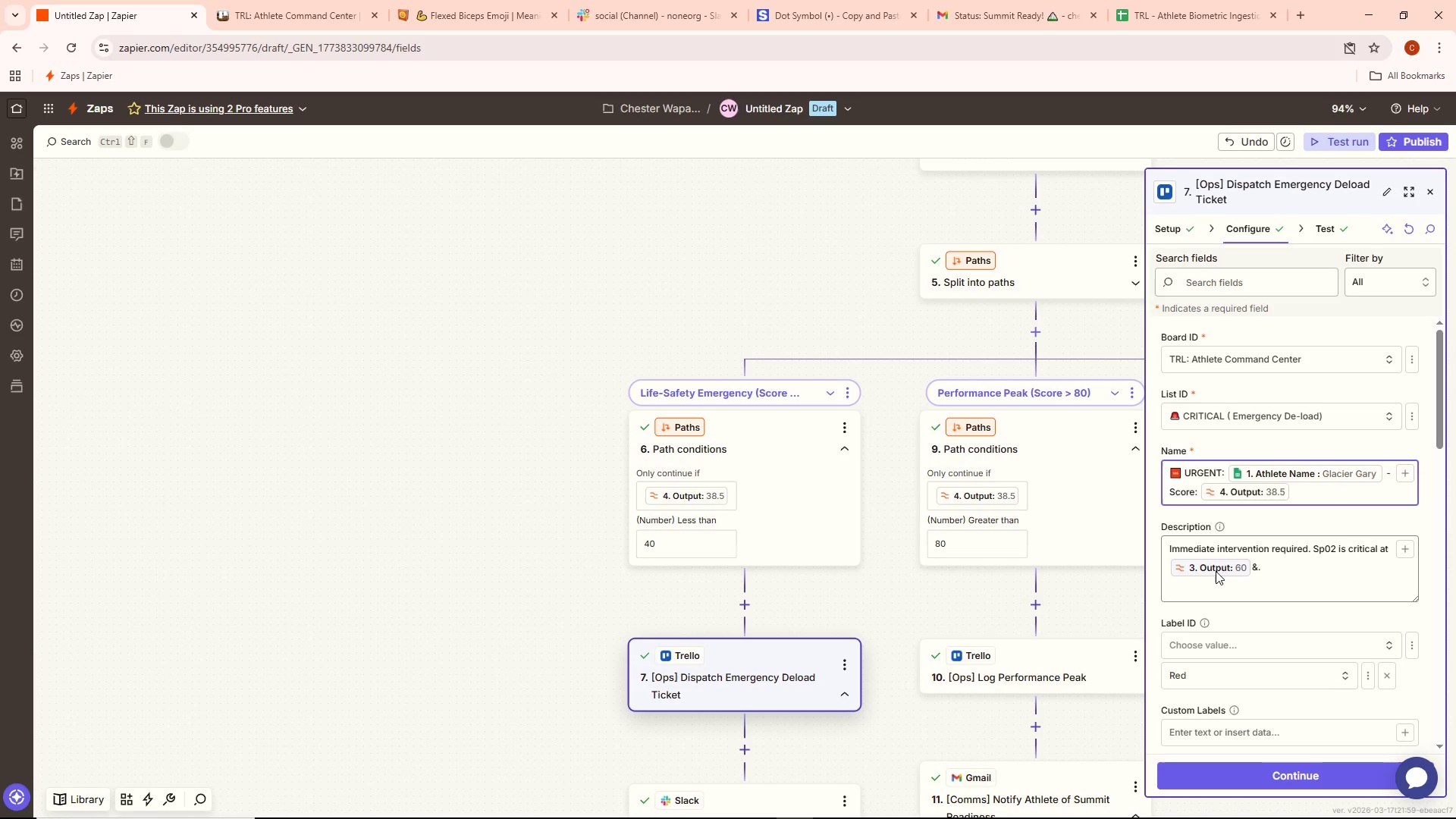 
left_click([1316, 500])
 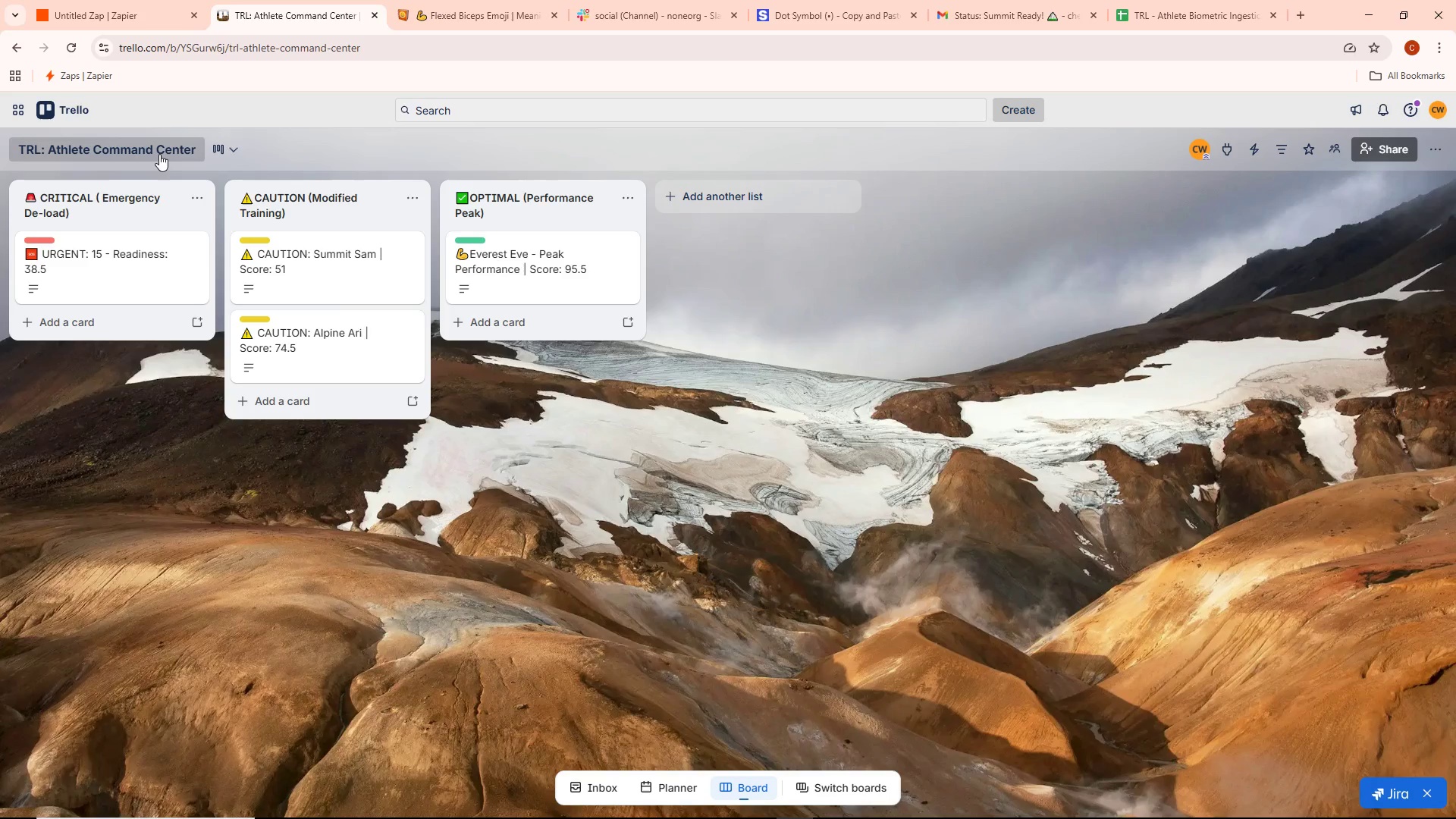 
wait(13.14)
 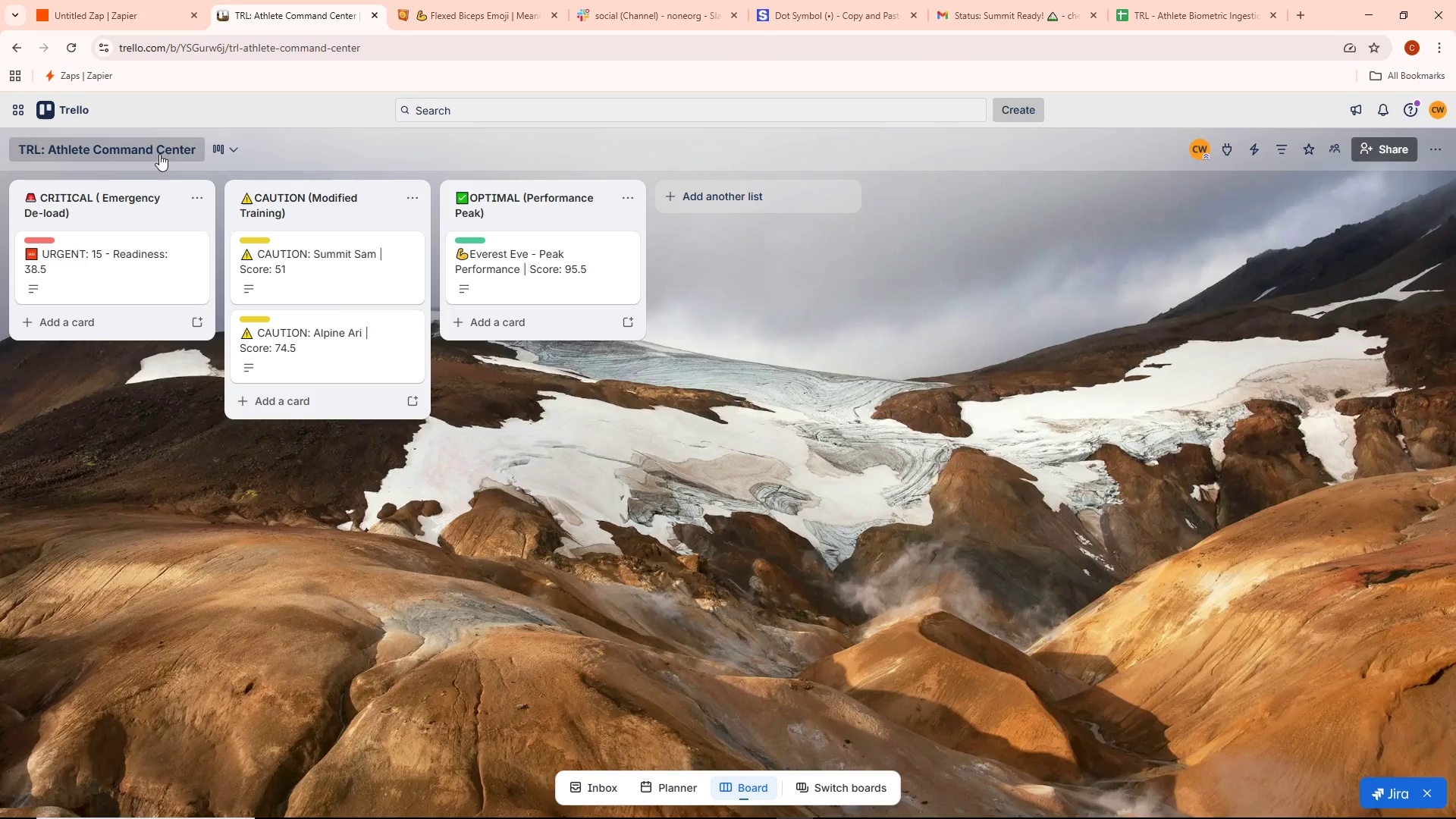 
left_click([1234, 774])
 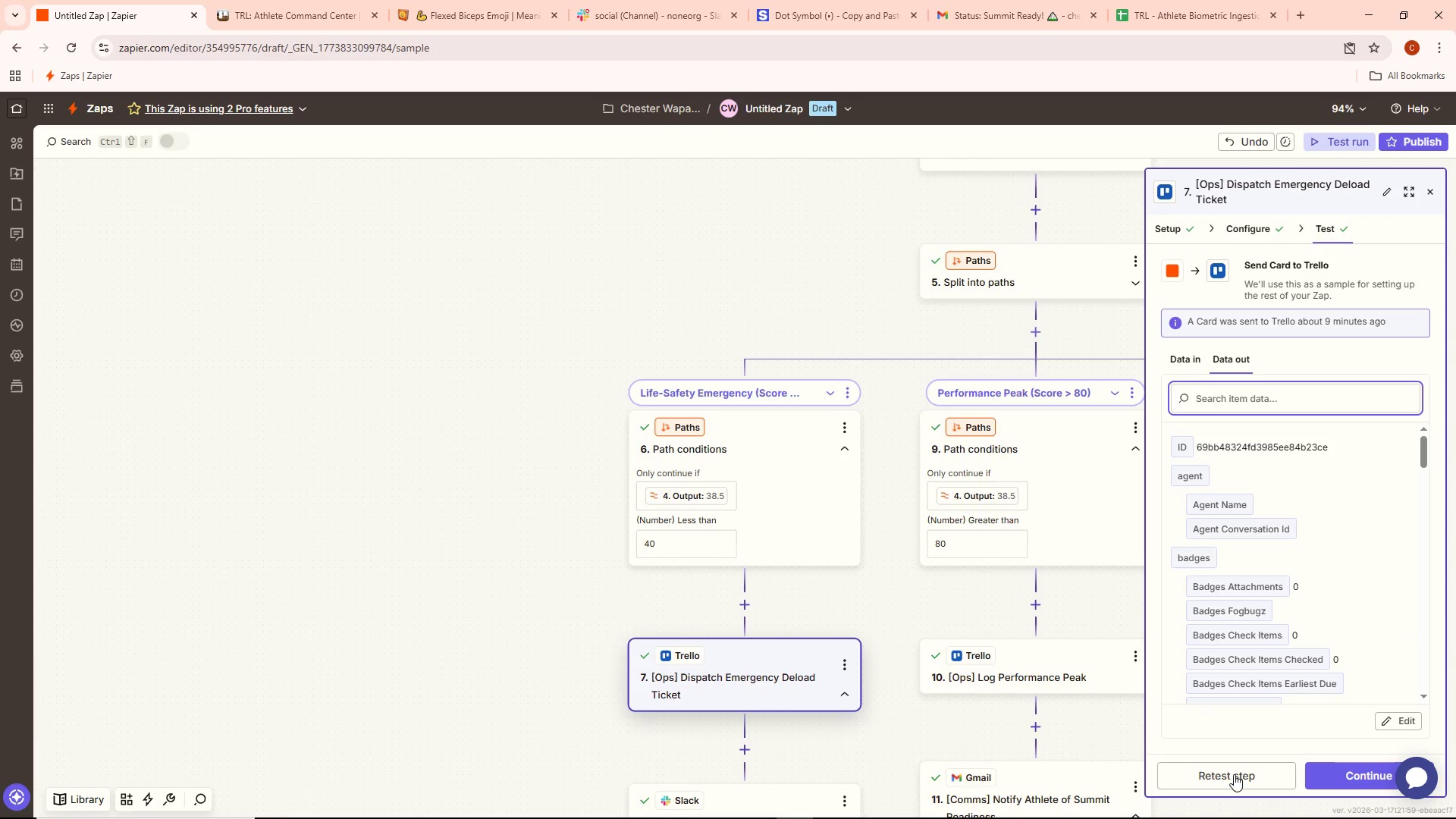 
left_click([1234, 774])
 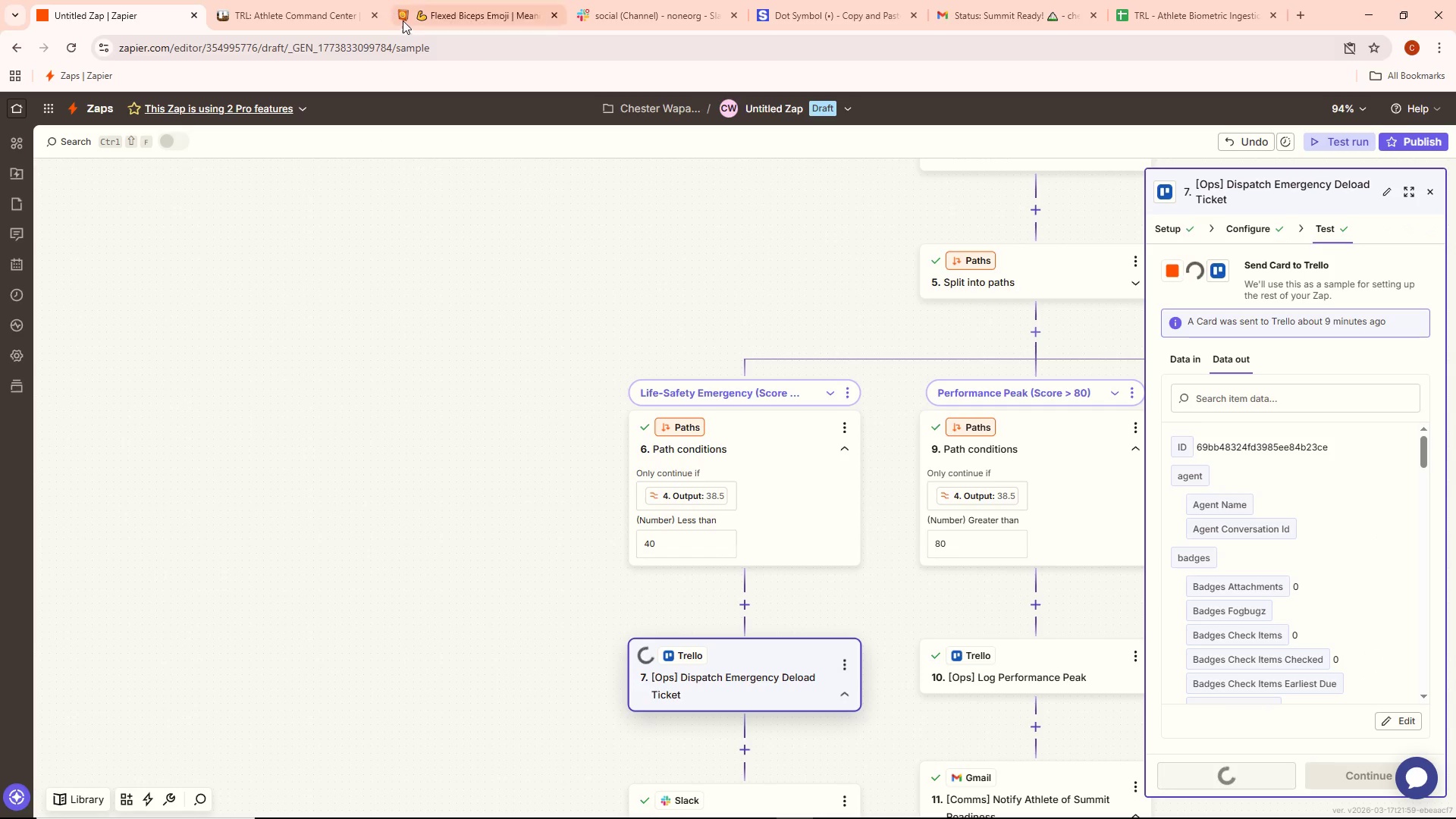 
left_click([298, 0])
 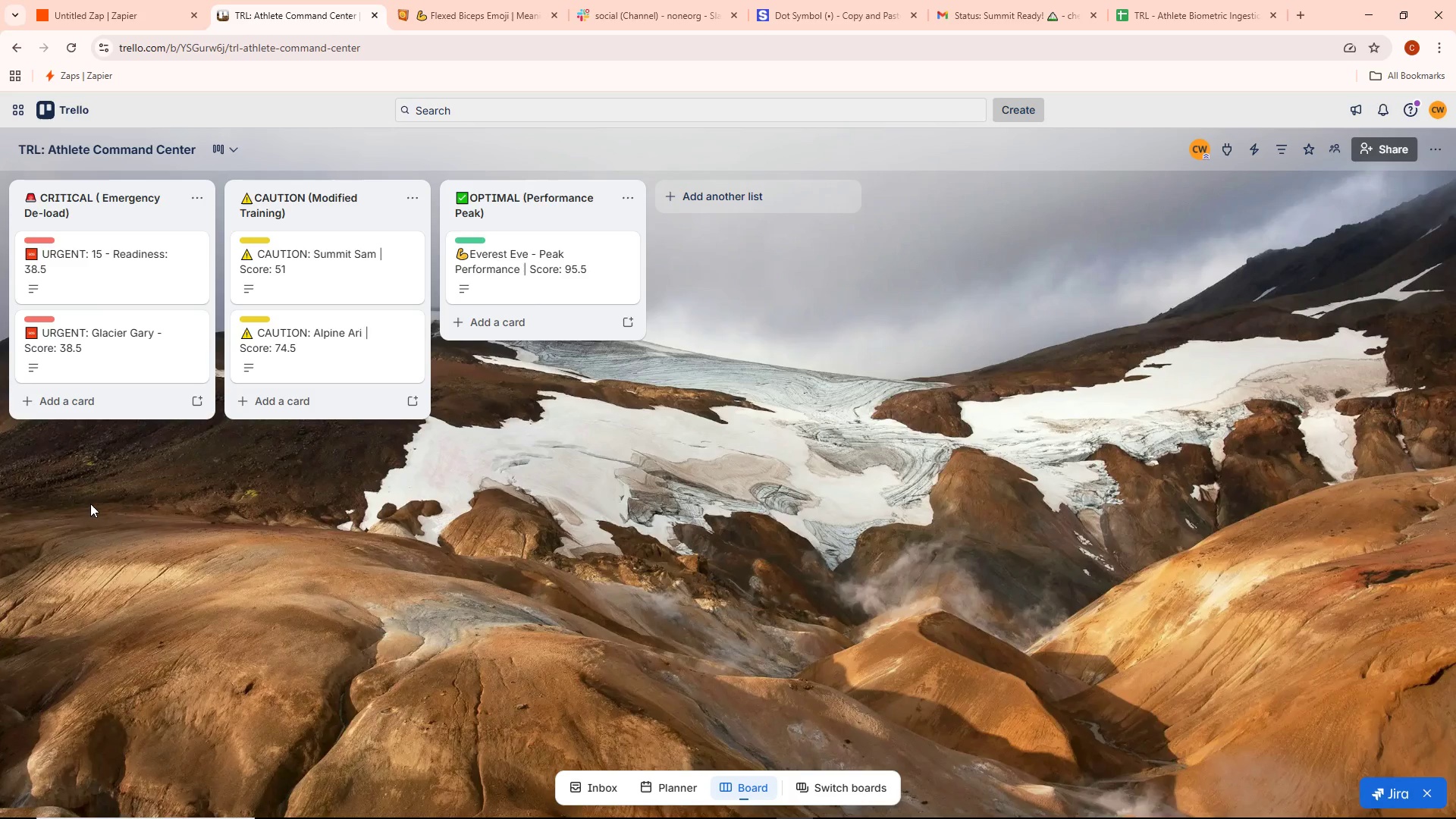 
wait(14.31)
 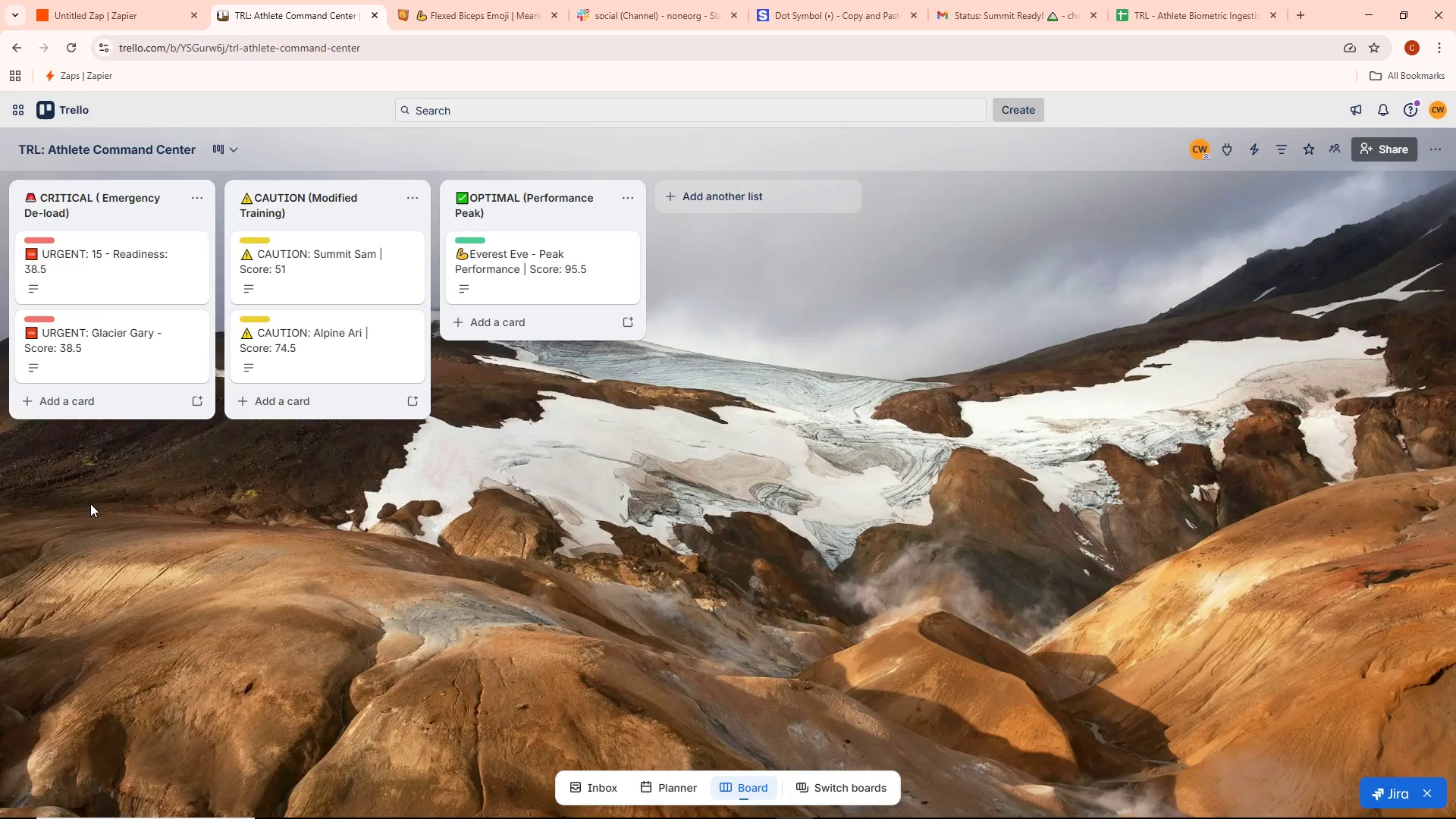 
right_click([140, 281])
 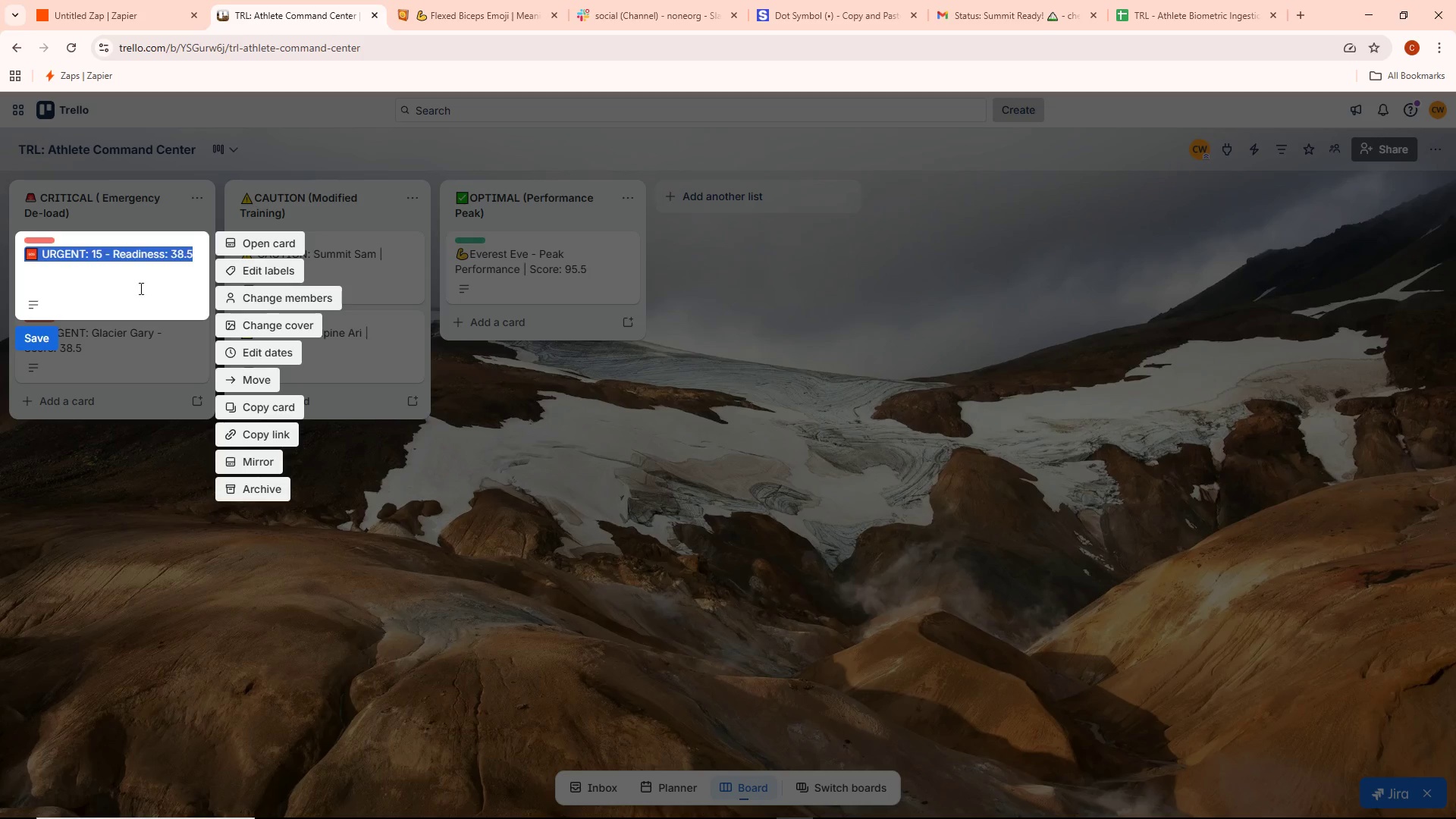 
left_click([132, 538])
 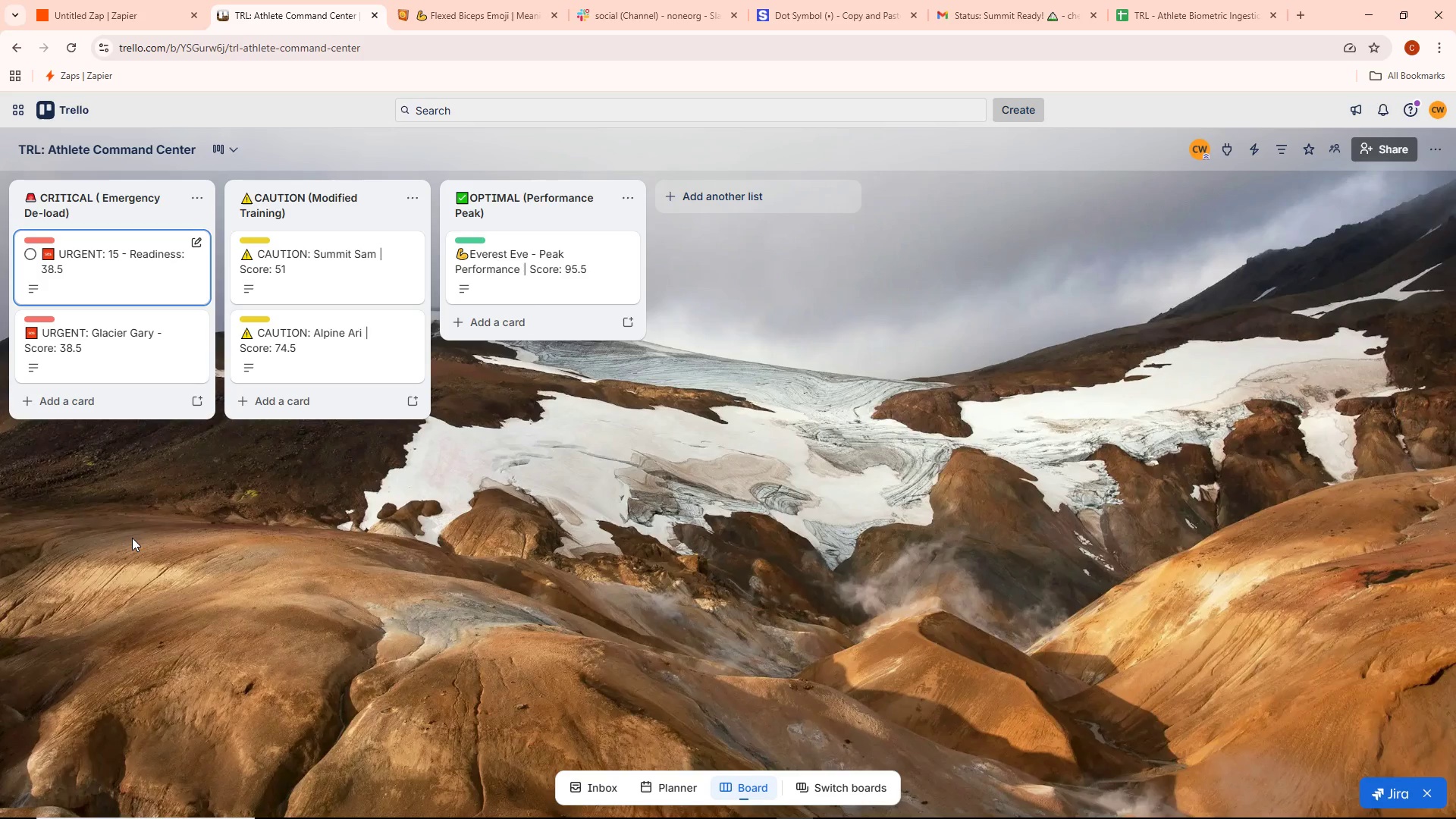 
wait(5.83)
 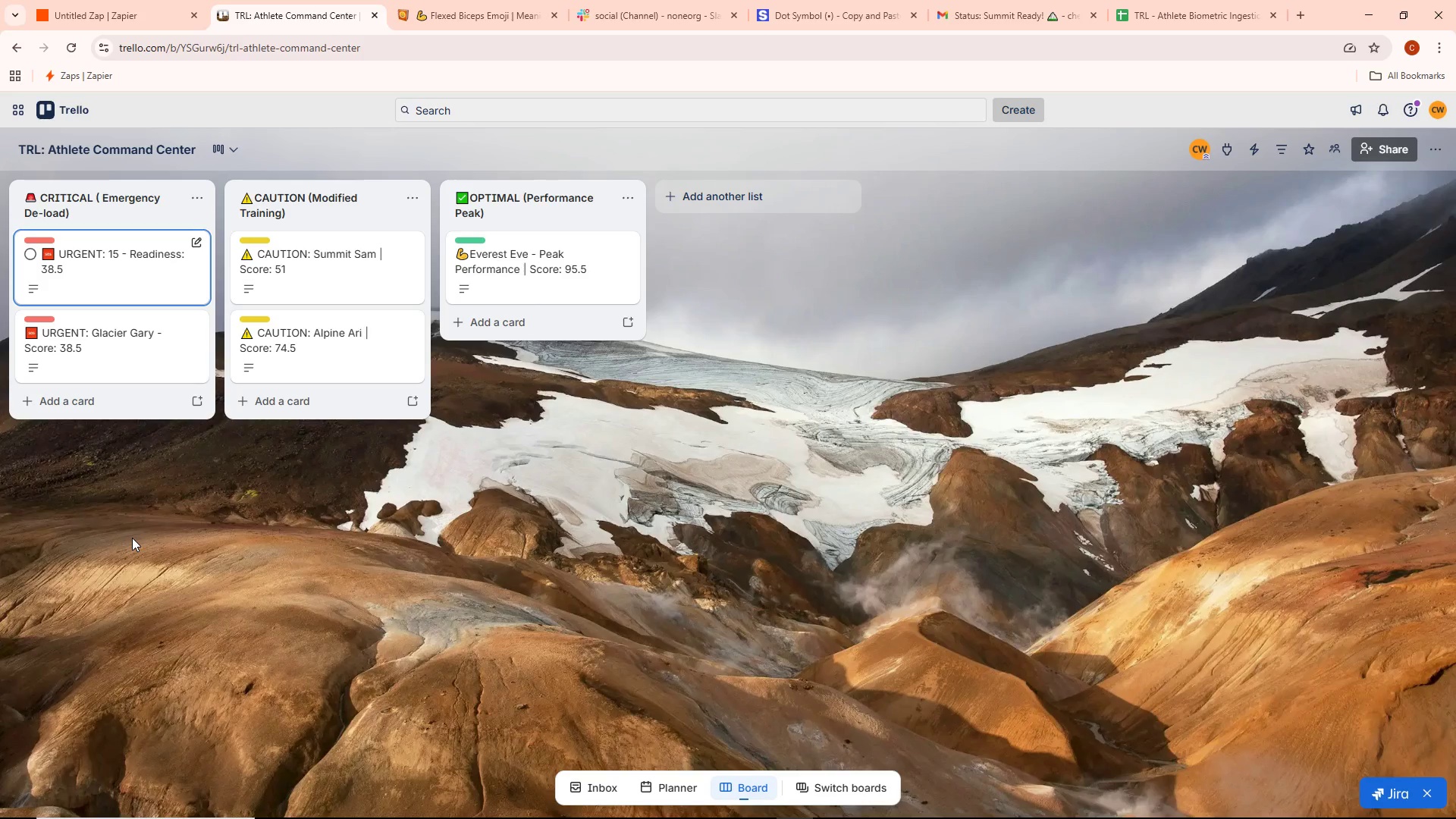 
right_click([154, 279])
 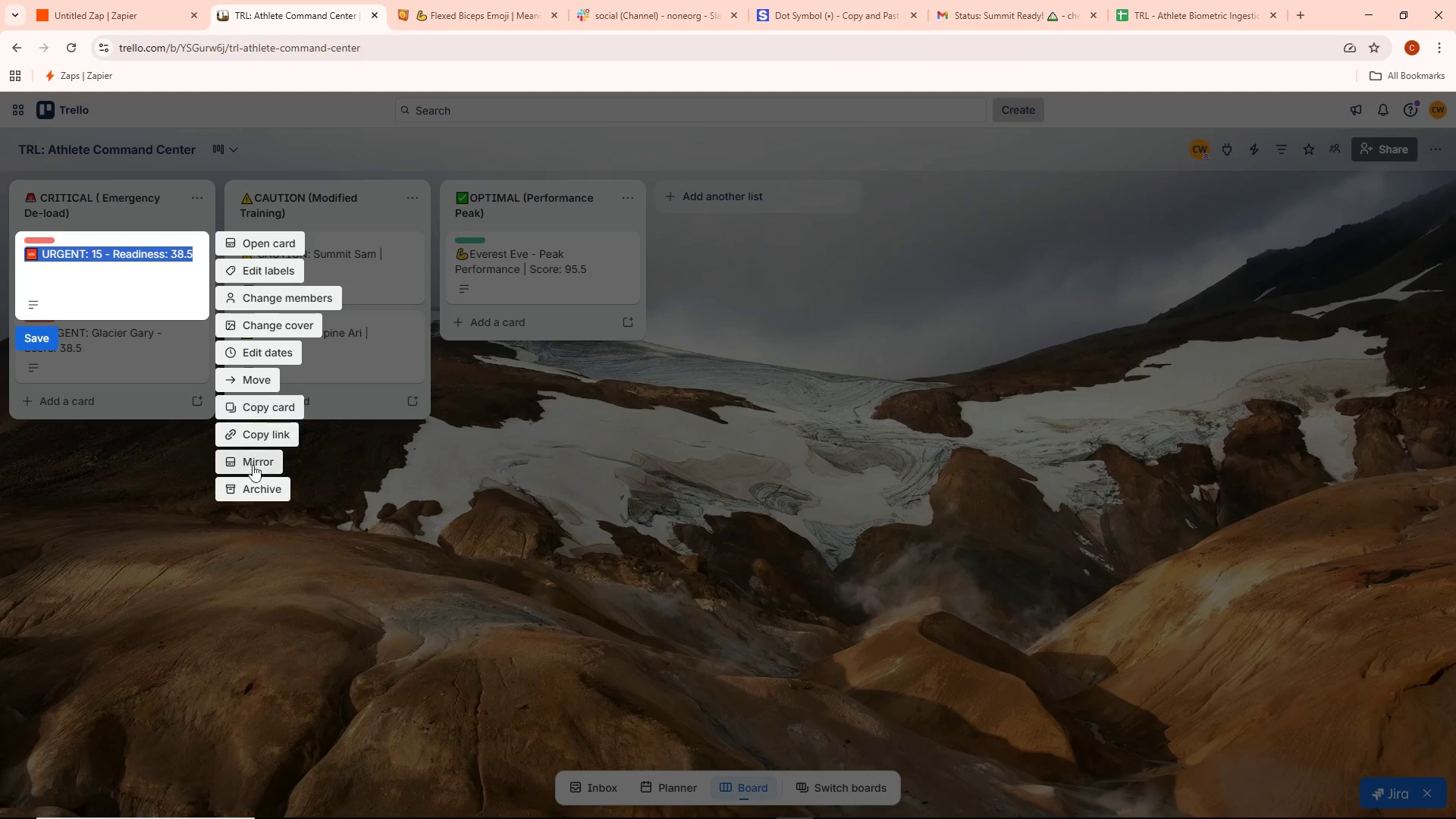 
left_click([257, 491])
 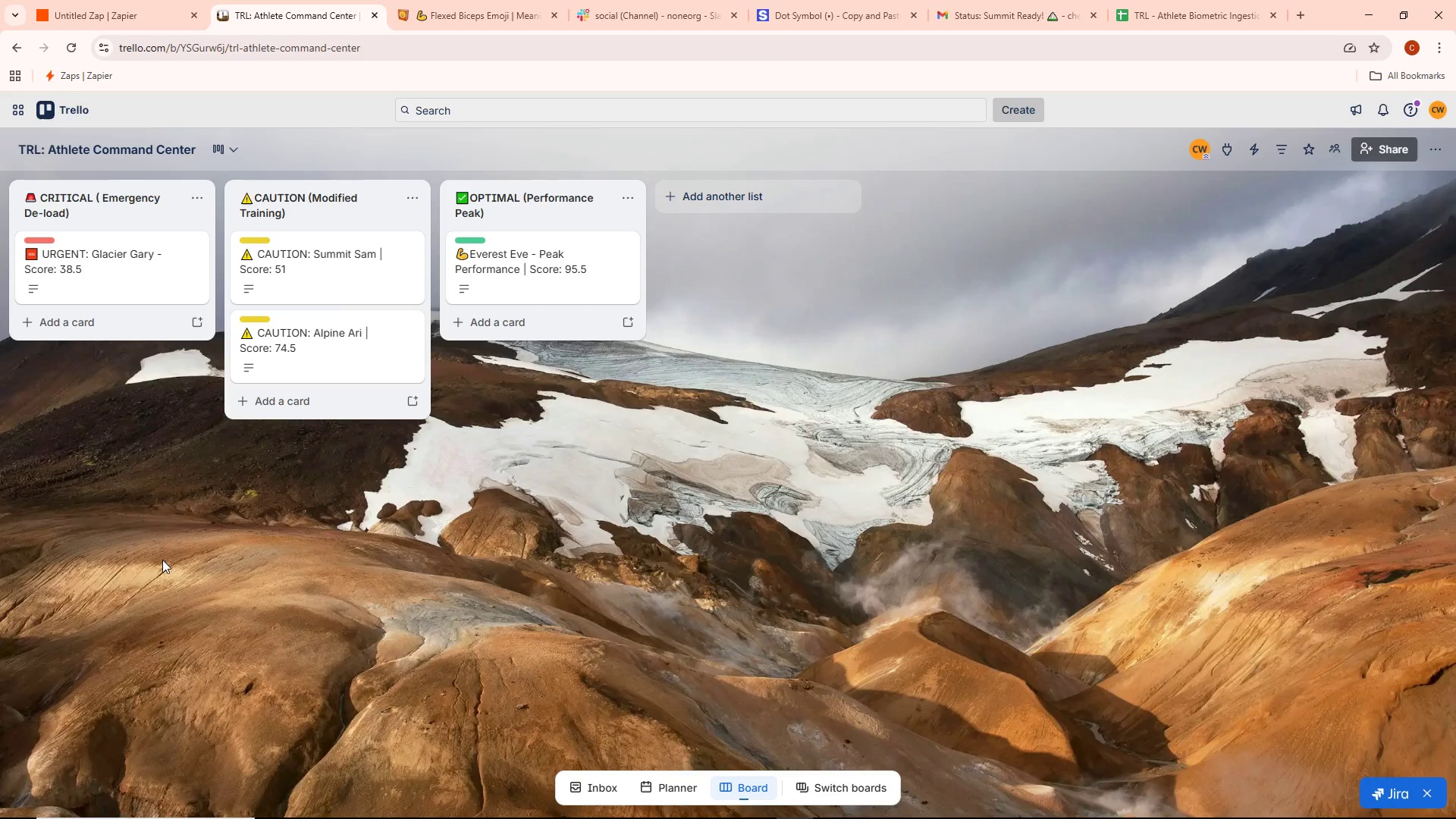 
wait(6.22)
 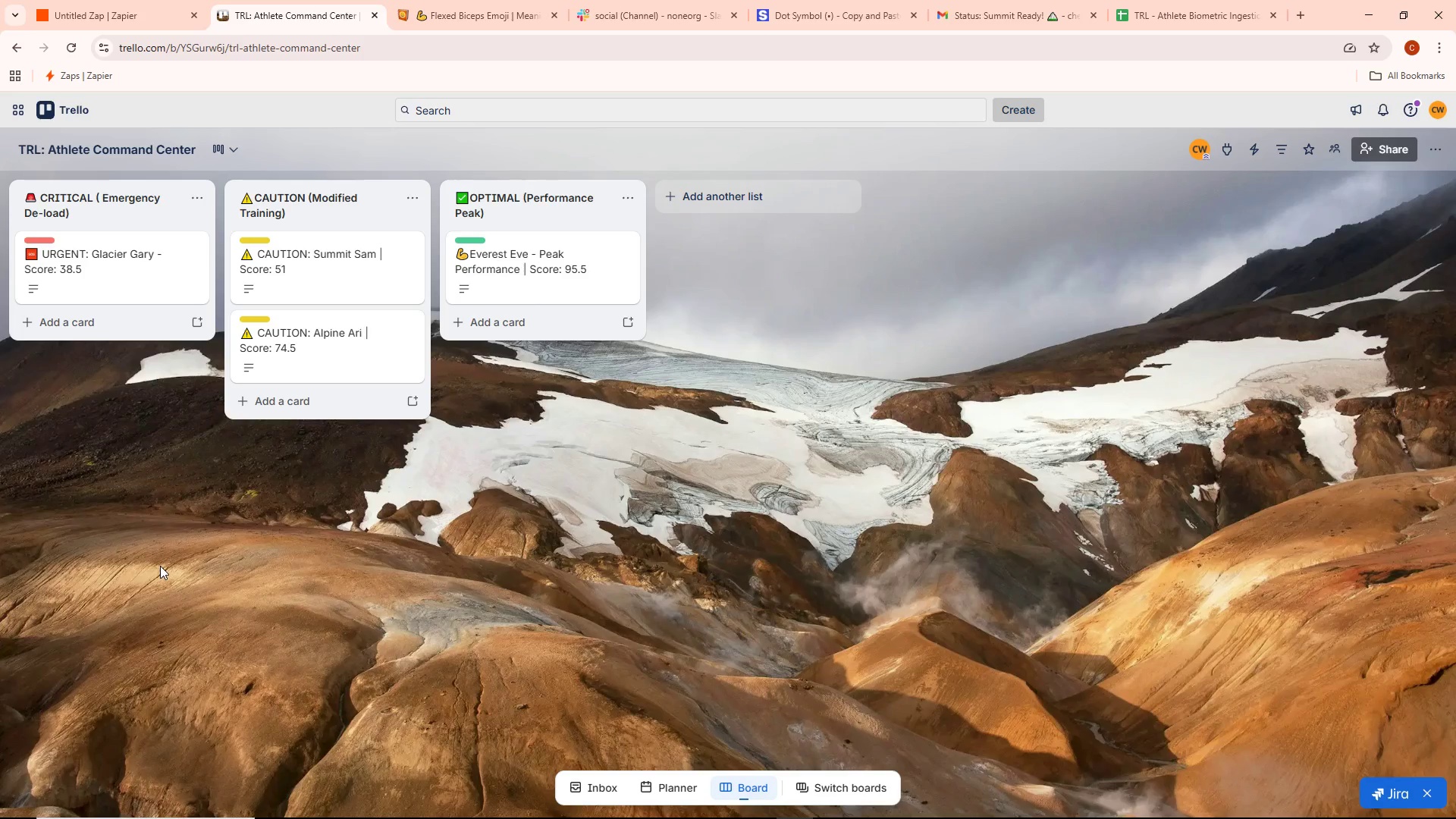 
left_click([122, 0])
 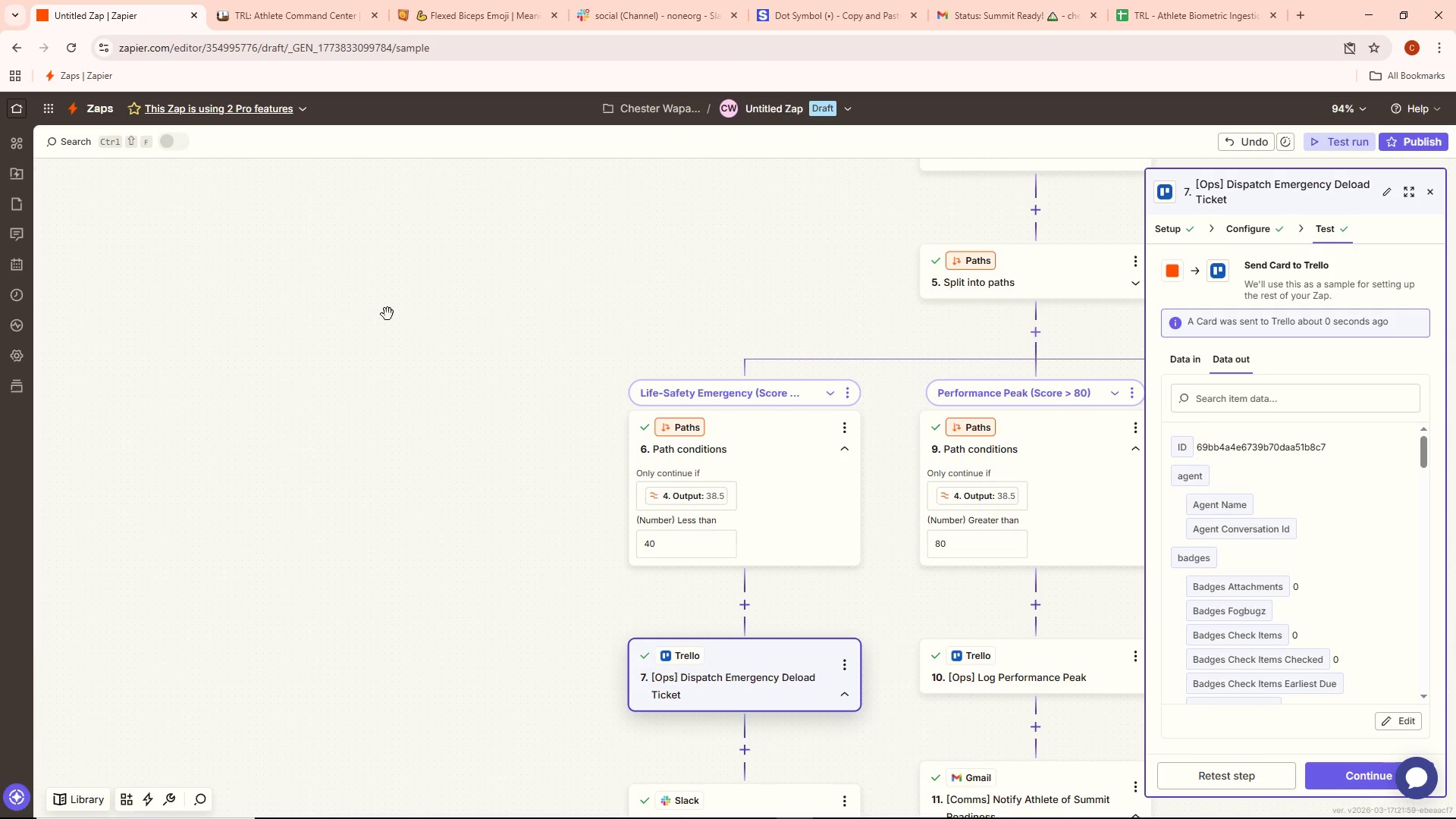 
left_click_drag(start_coordinate=[453, 321], to_coordinate=[194, 288])
 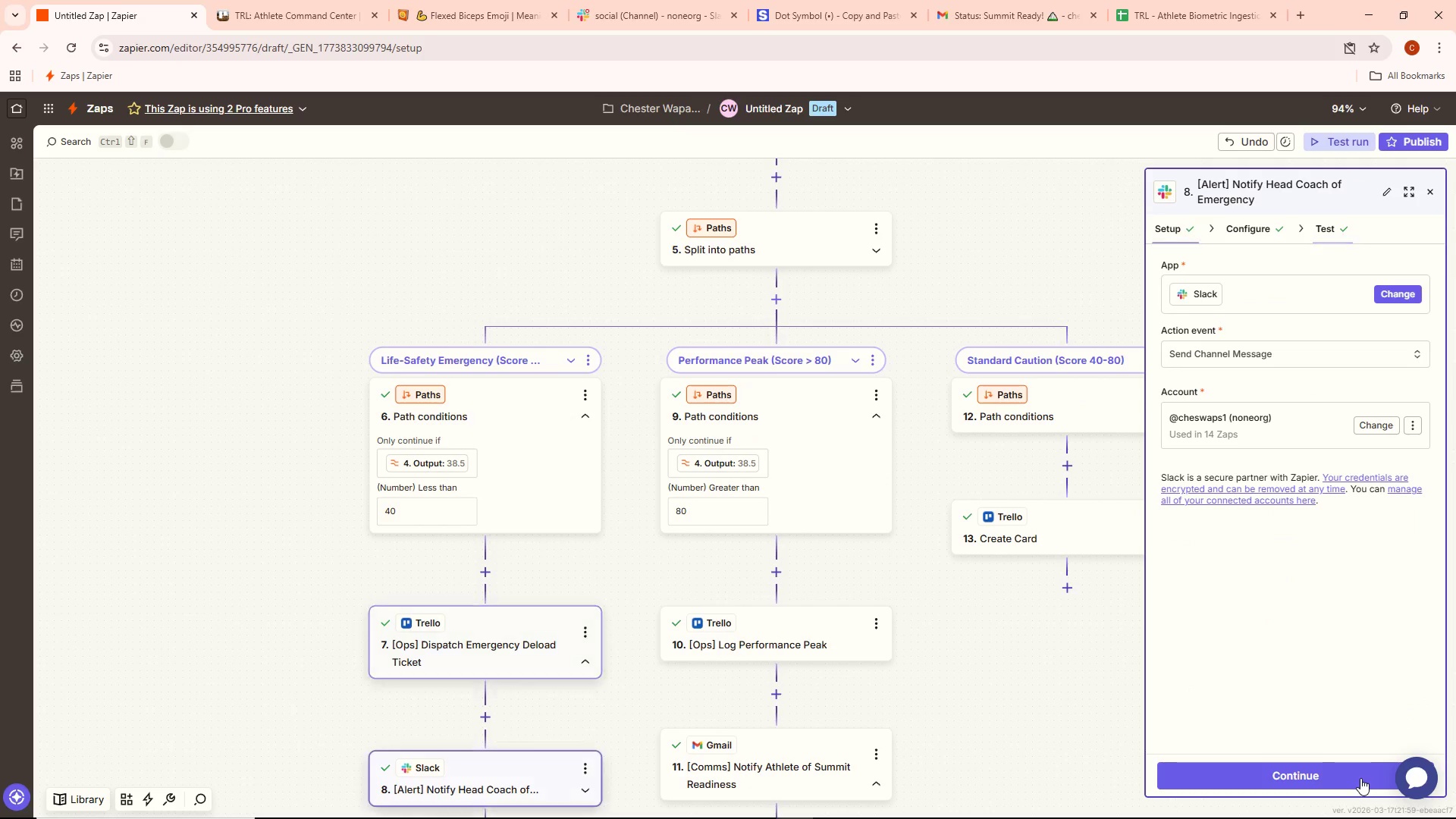 
left_click([1353, 774])
 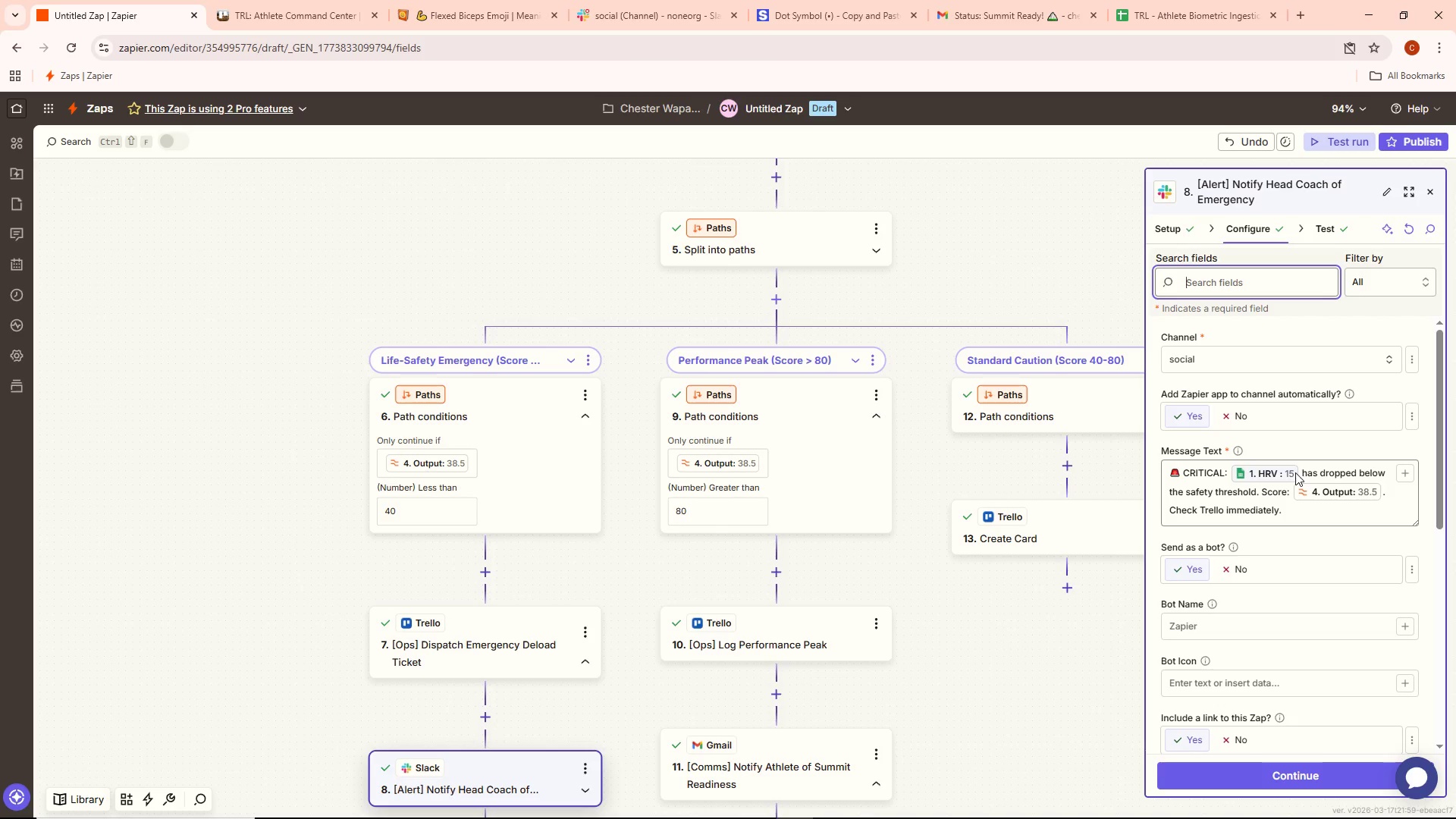 
left_click([1297, 472])
 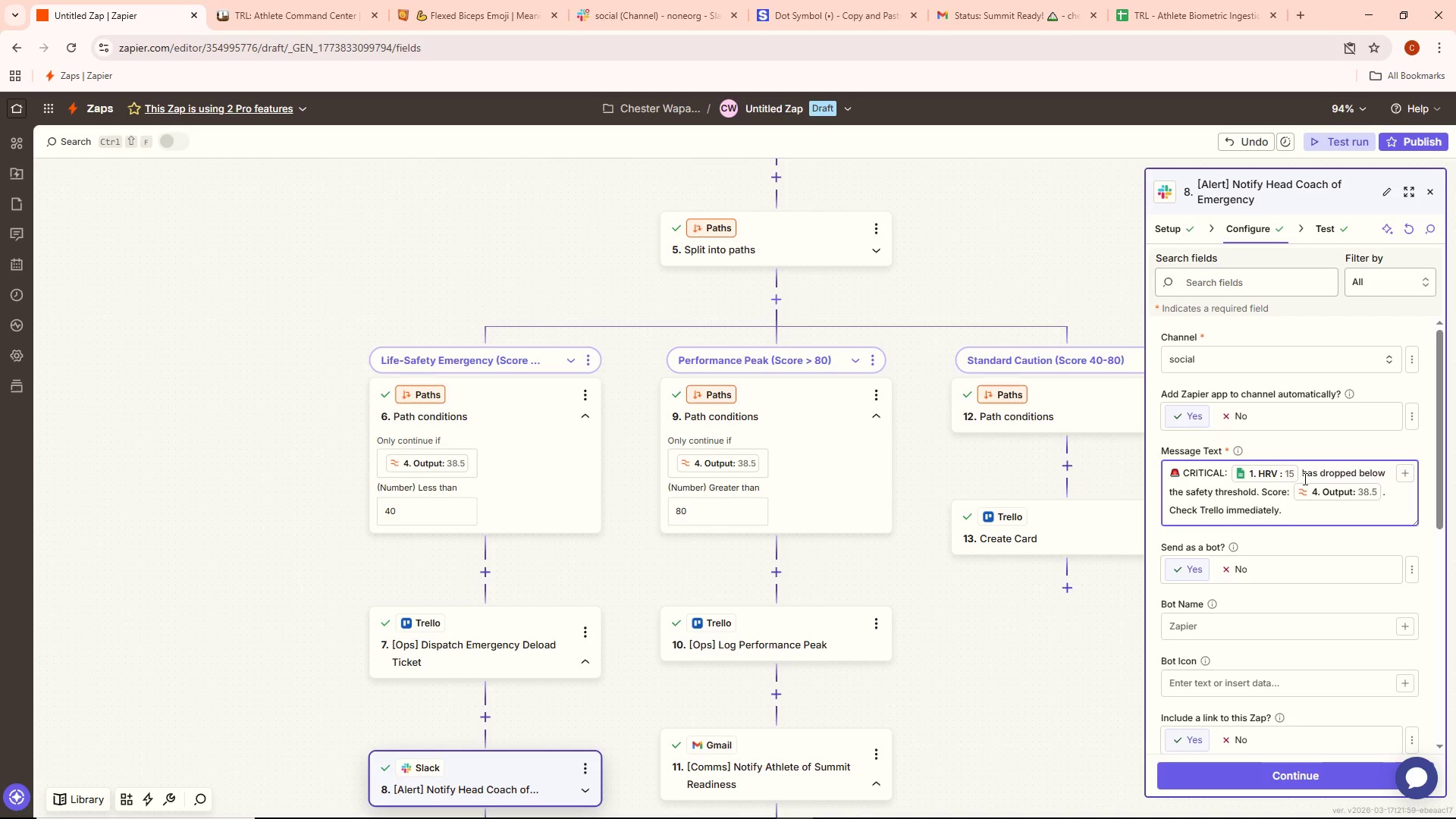 
key(ArrowLeft)
 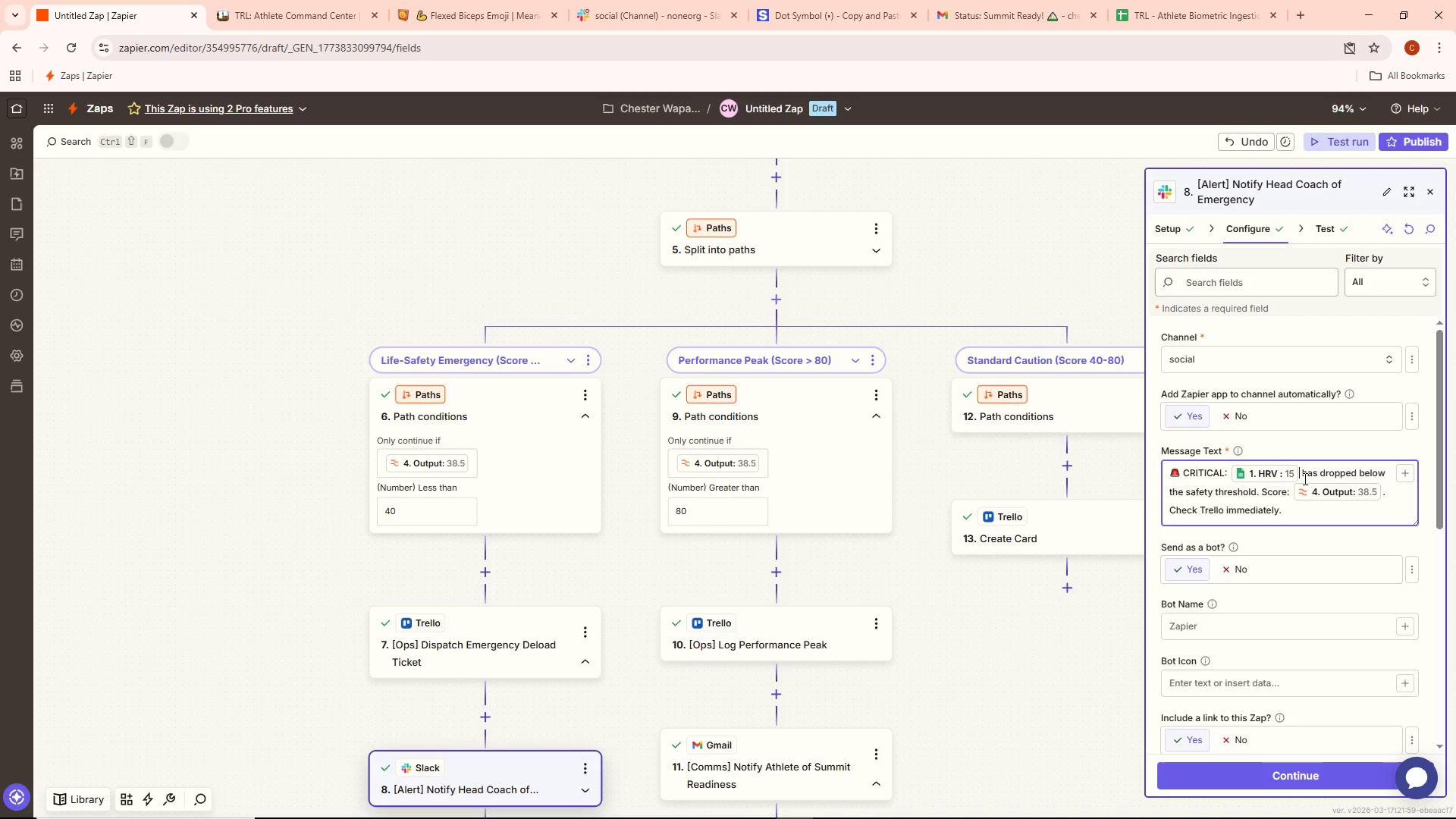 
key(Backspace)
 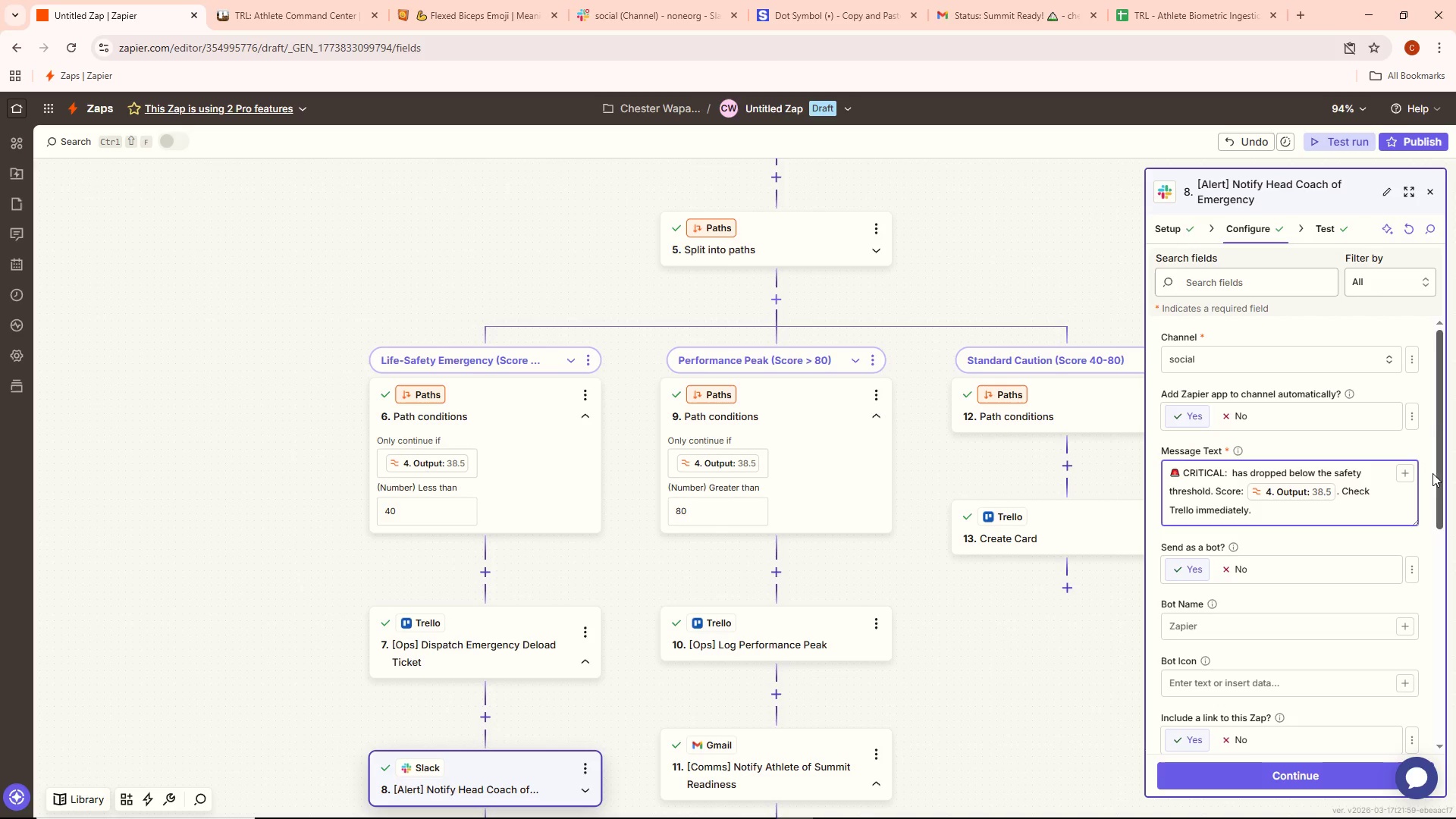 
left_click([1405, 470])
 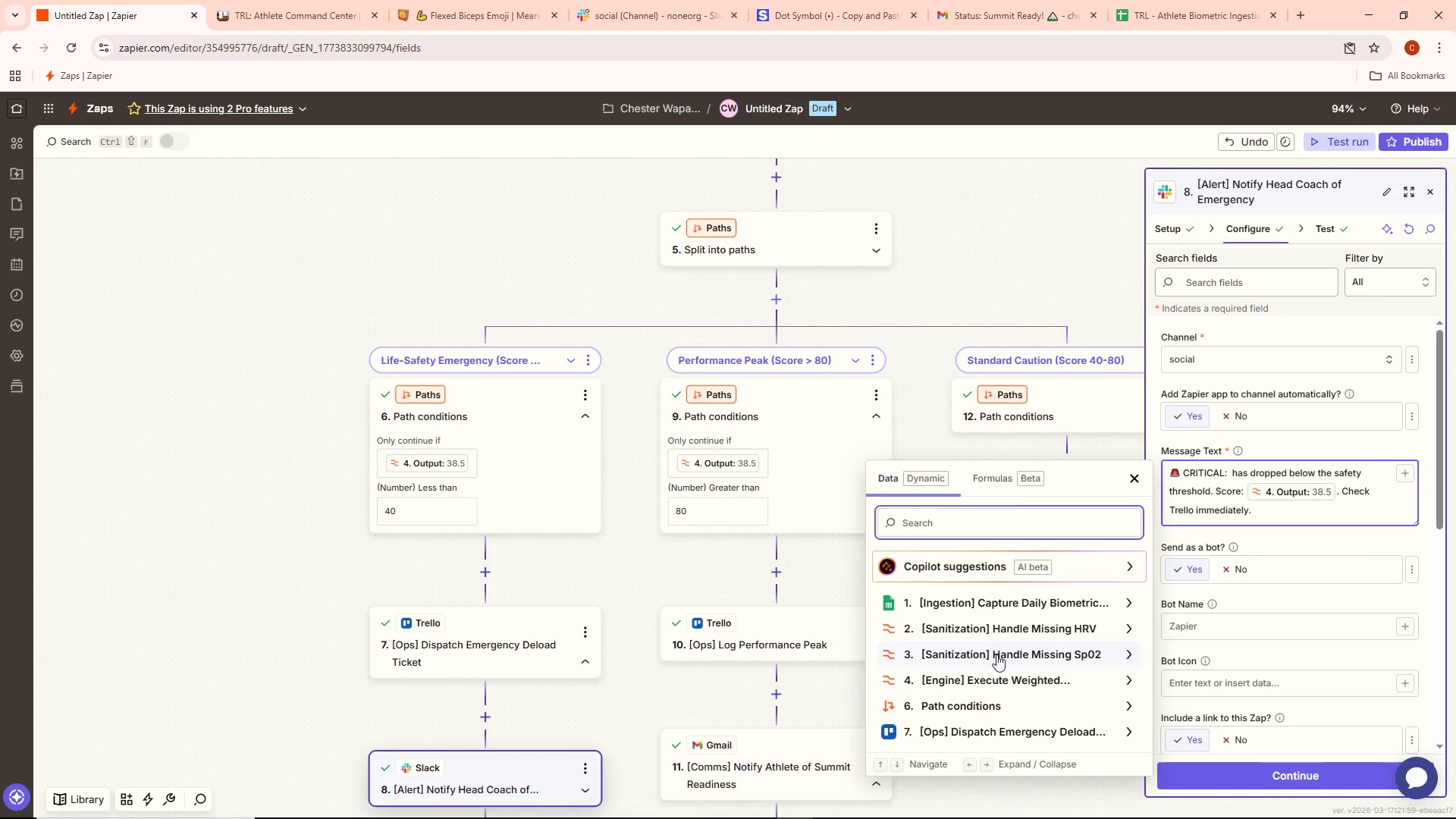 
left_click([994, 607])
 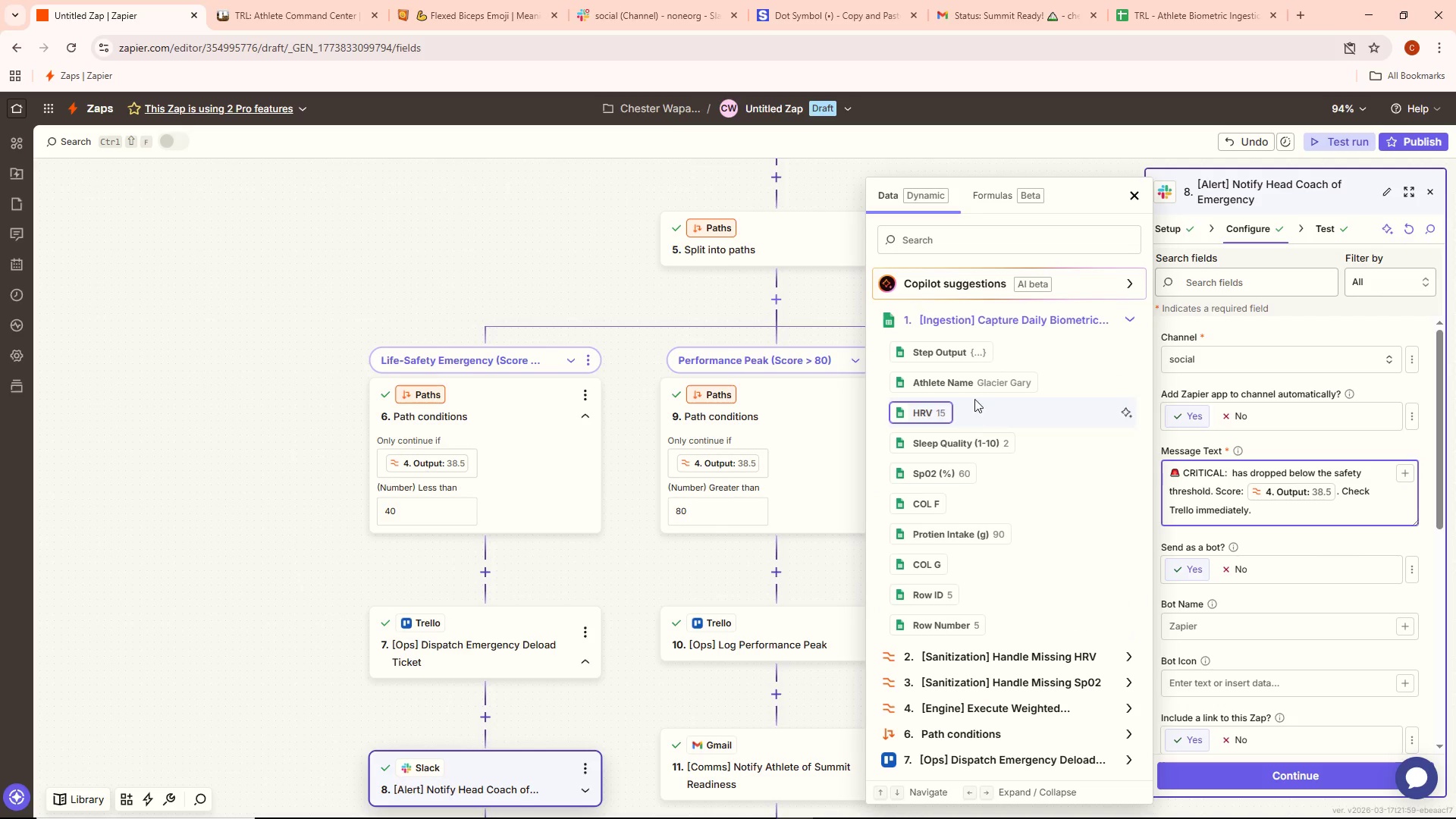 
left_click([976, 387])
 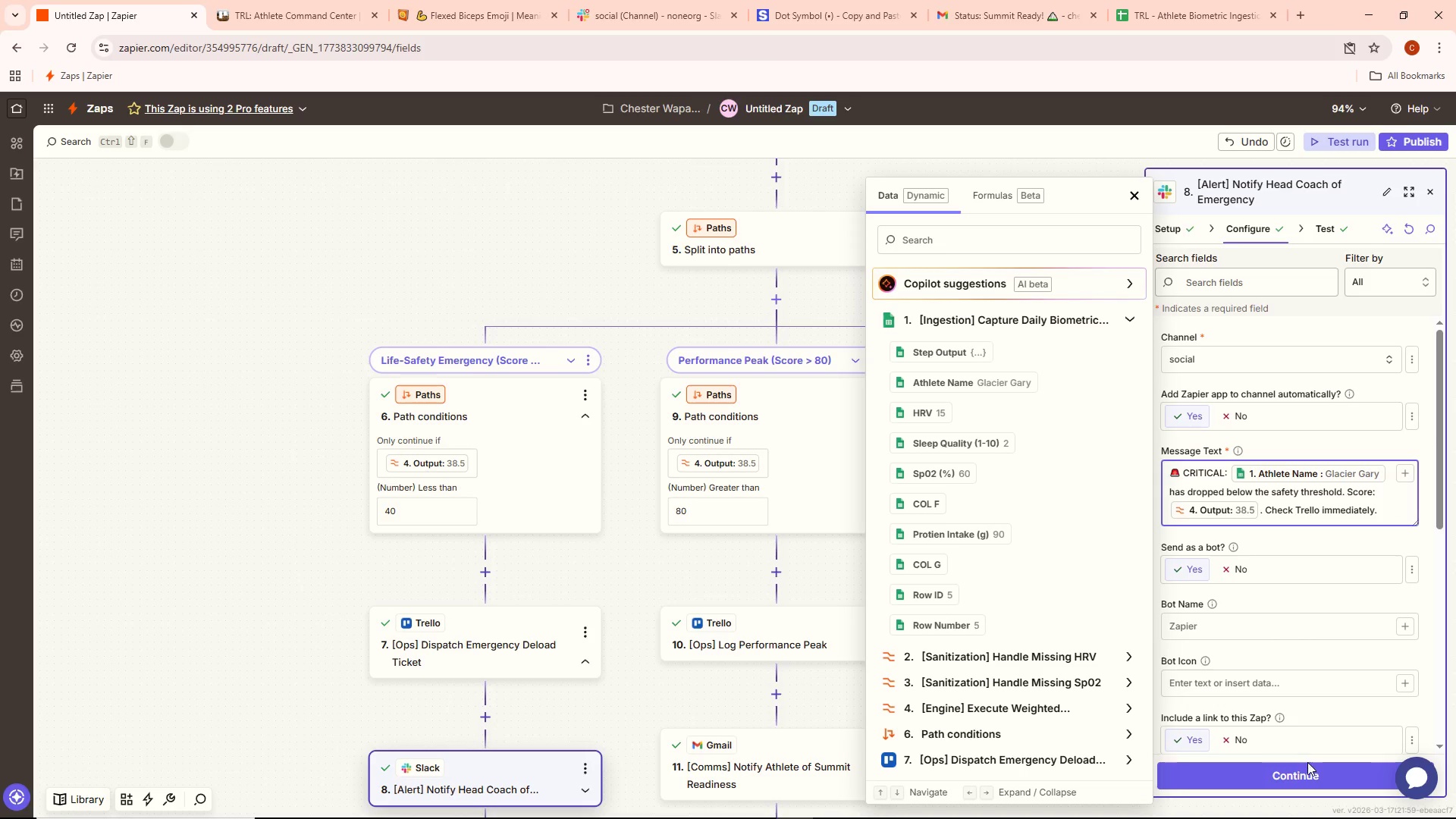 
wait(5.02)
 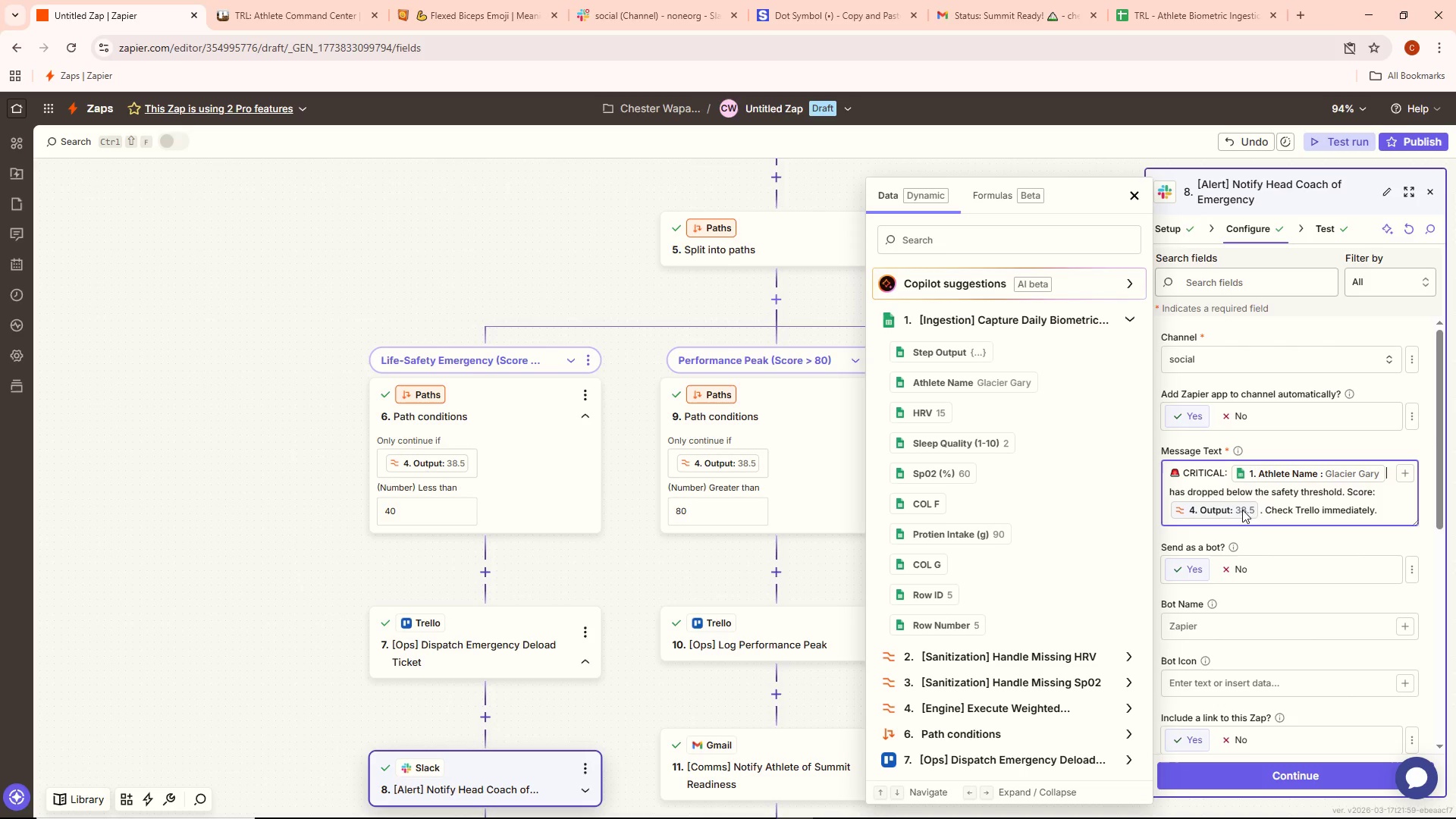 
double_click([1282, 769])
 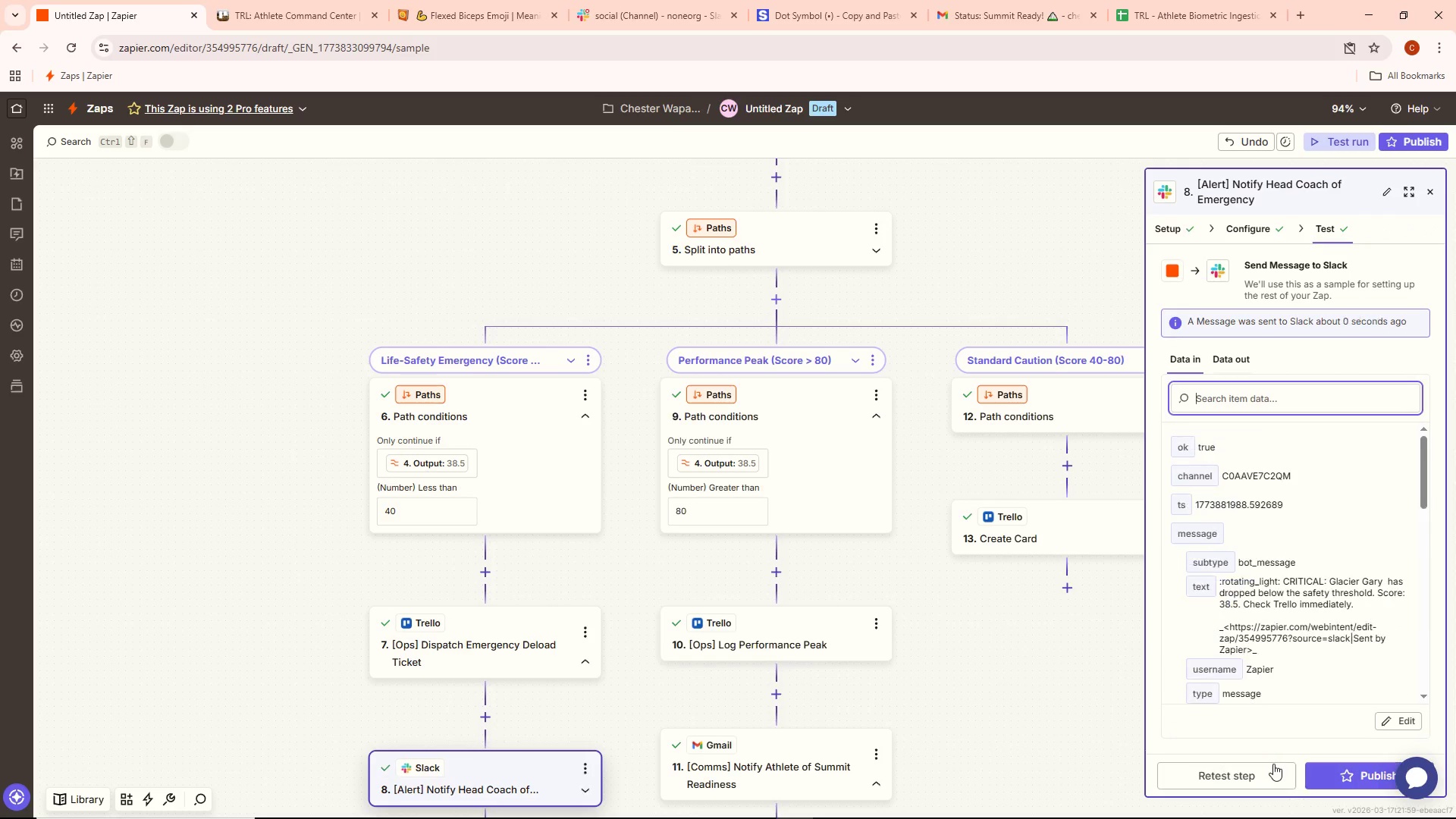 
left_click([1015, 20])
 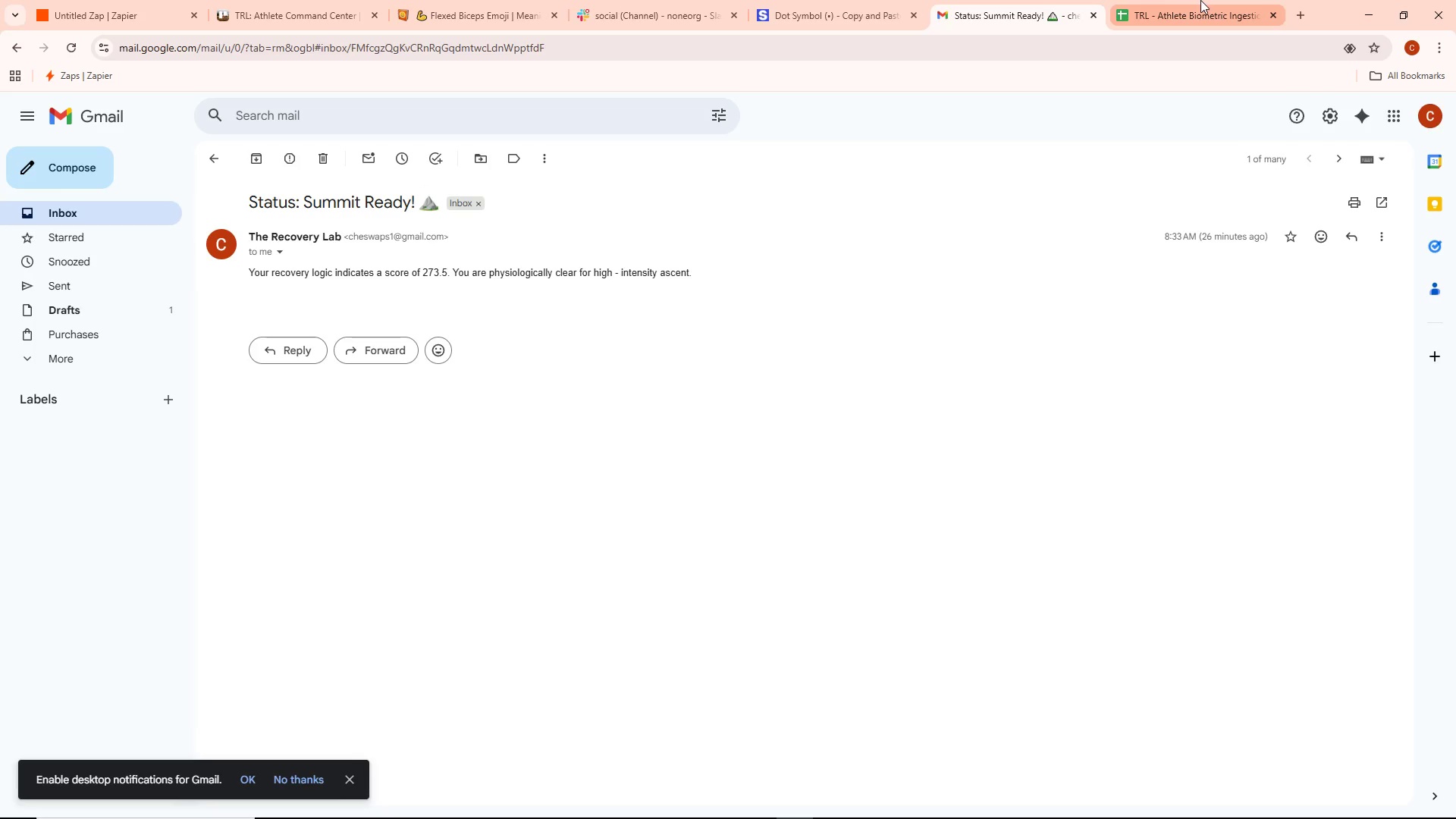 
left_click([708, 14])
 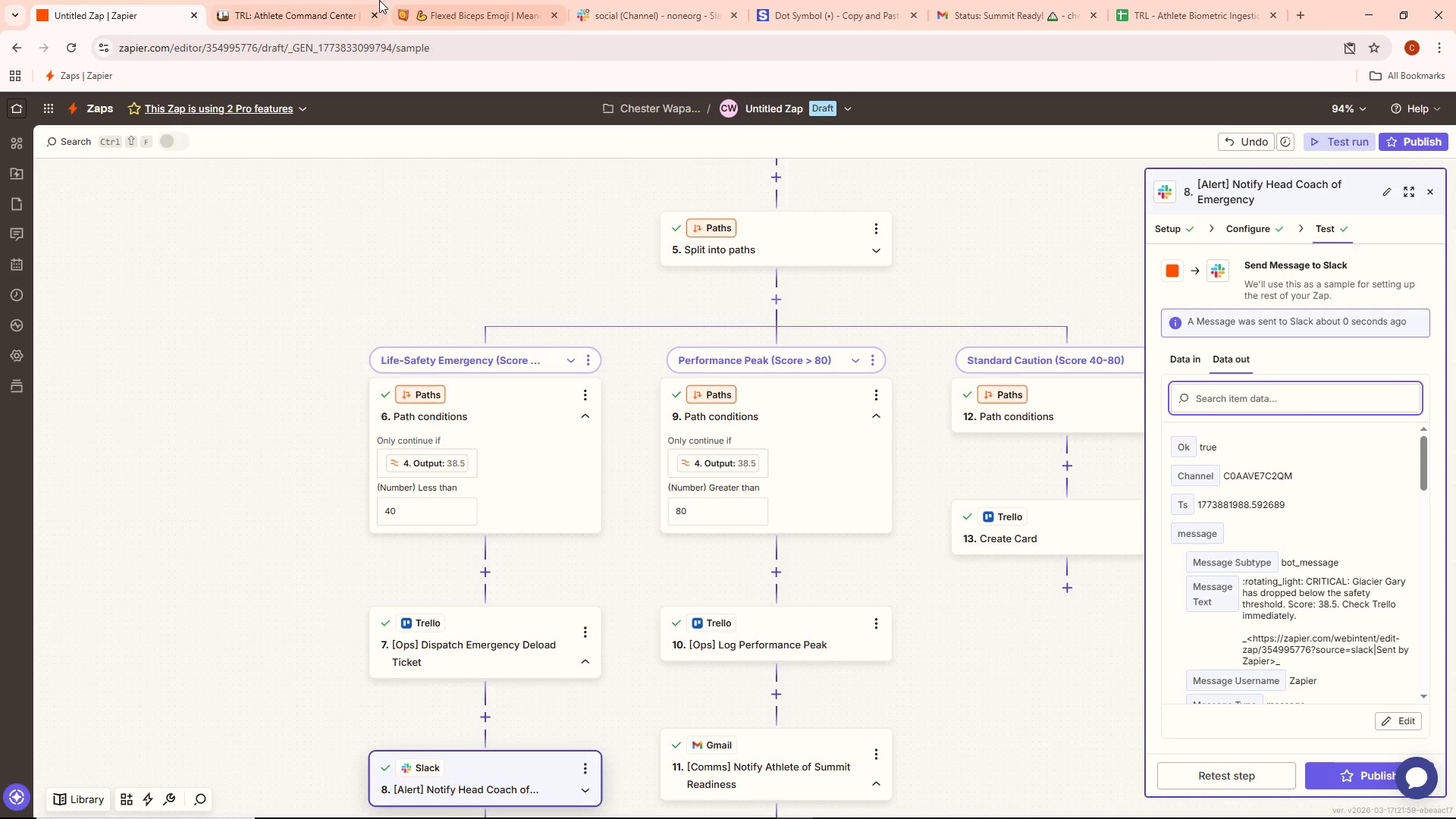 
wait(5.55)
 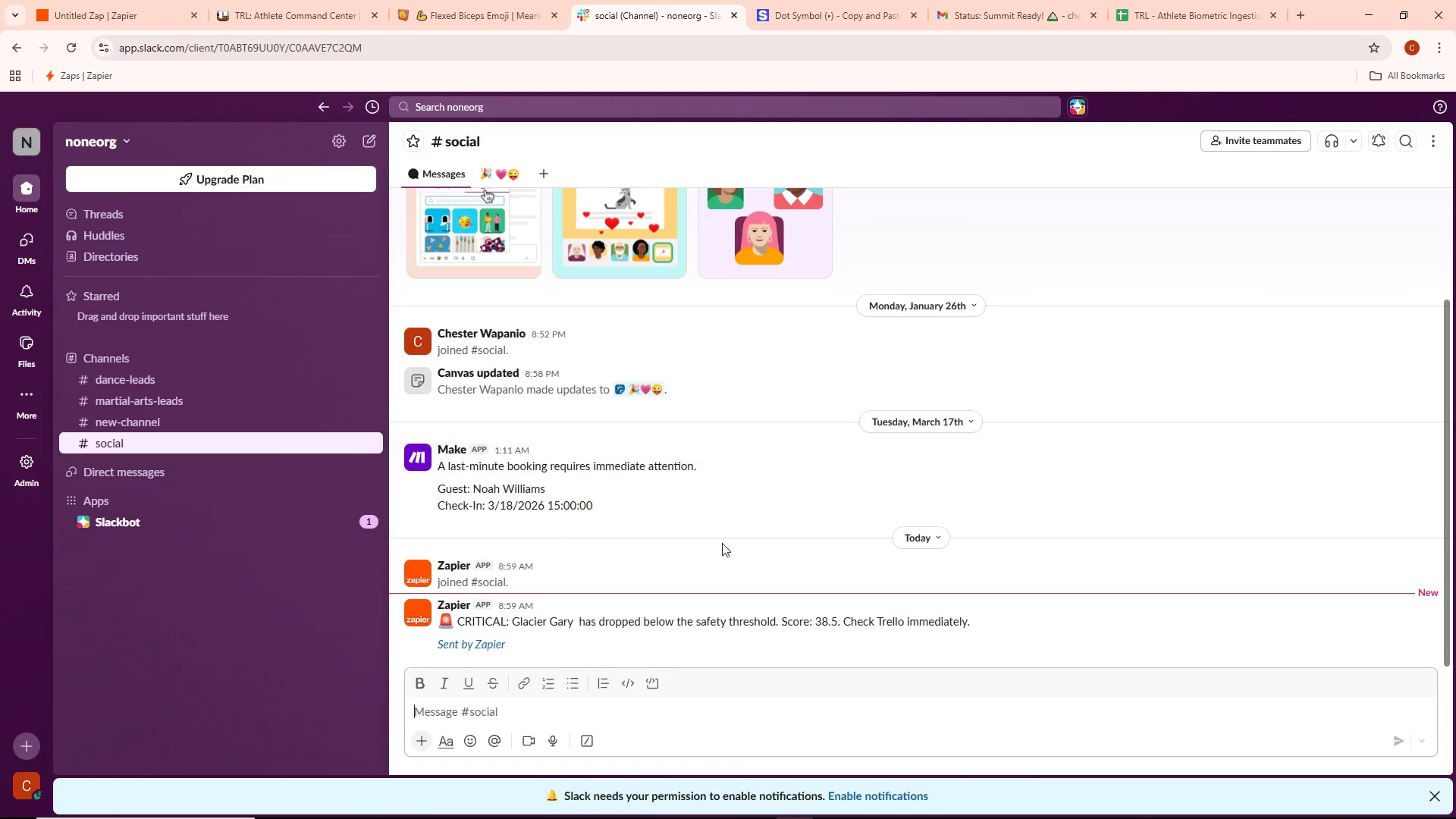 
left_click([1191, 2])
 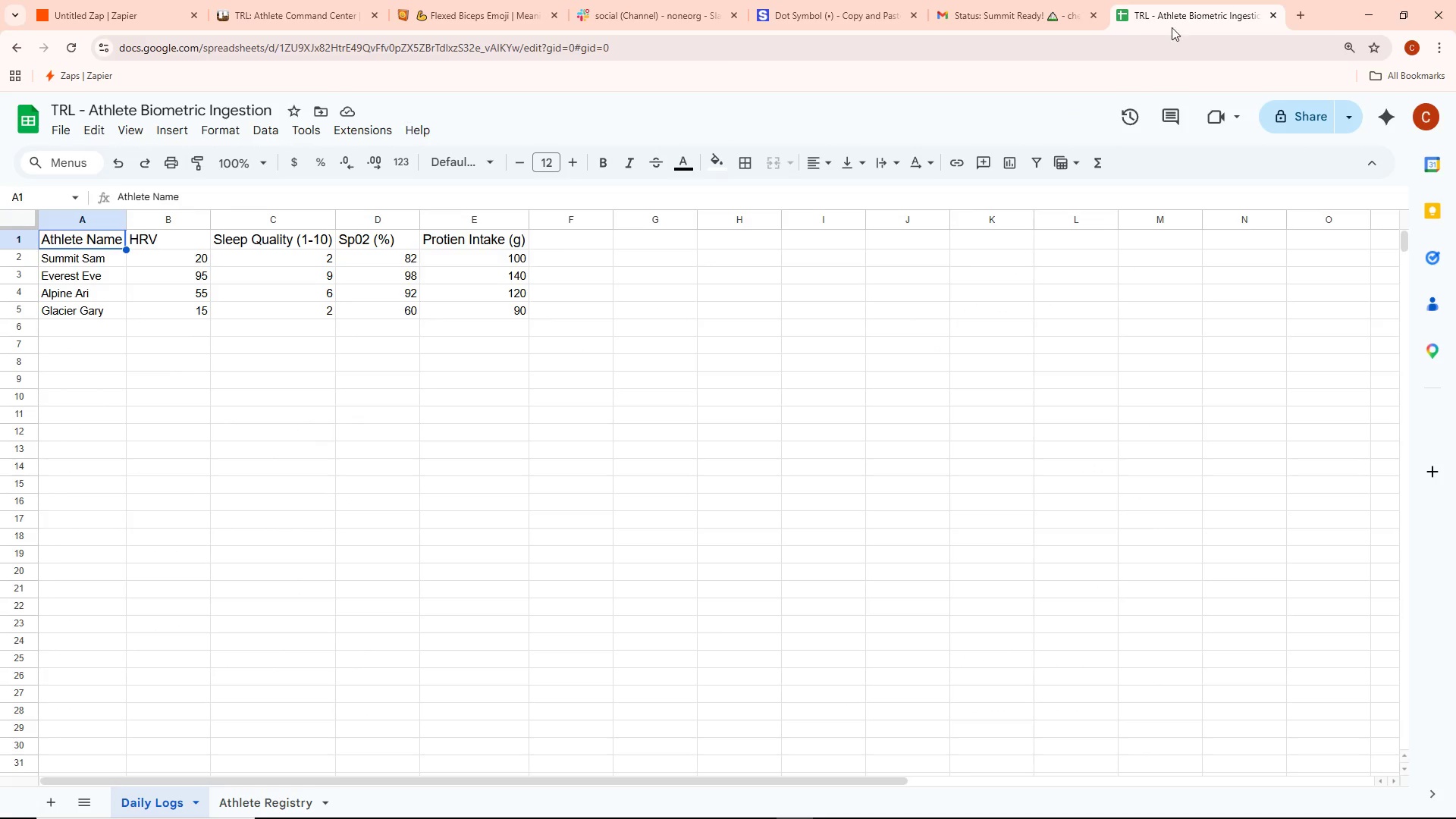 
left_click_drag(start_coordinate=[1207, 13], to_coordinate=[482, 0])
 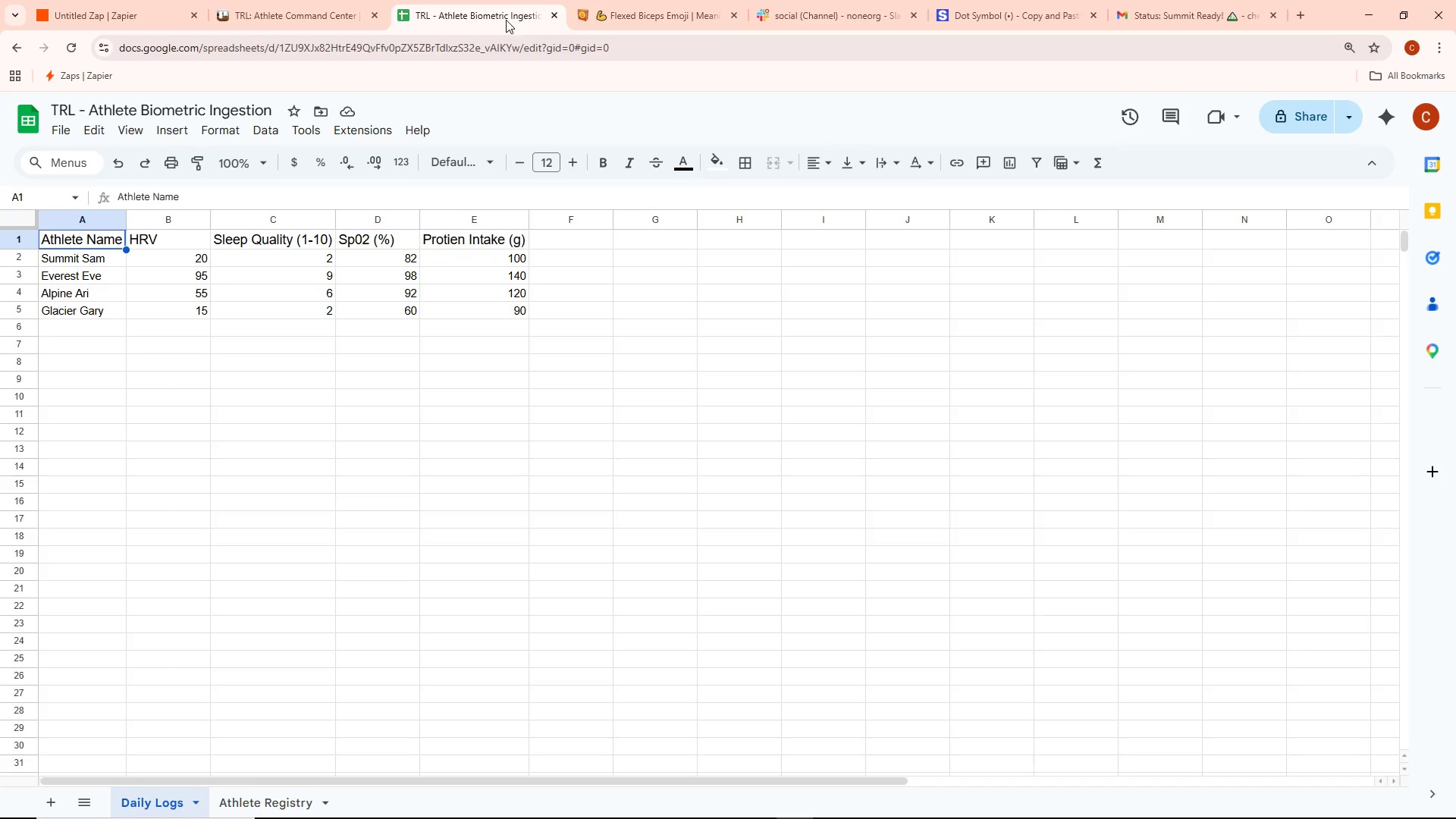 
left_click_drag(start_coordinate=[500, 13], to_coordinate=[353, 0])
 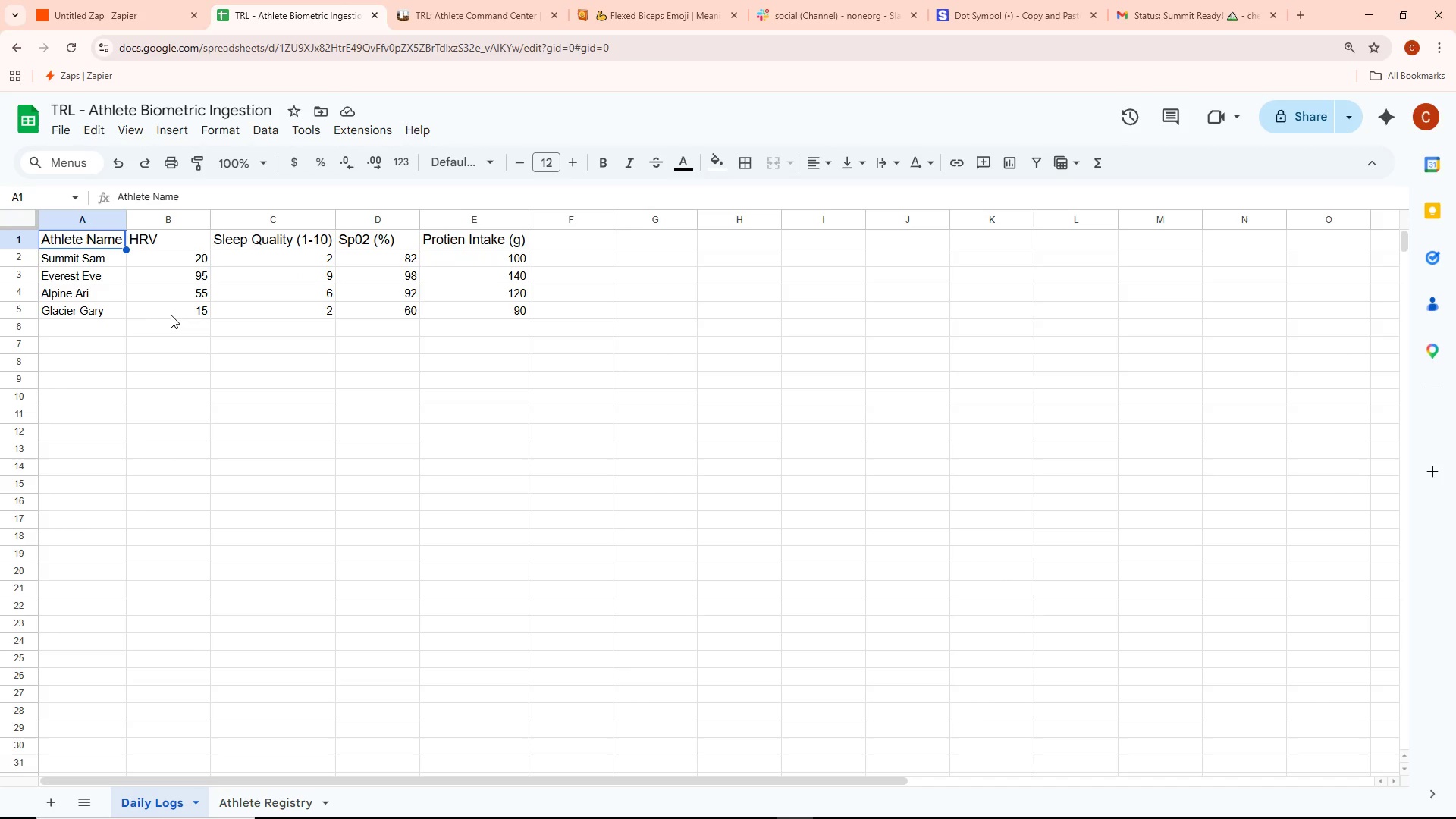 
wait(8.7)
 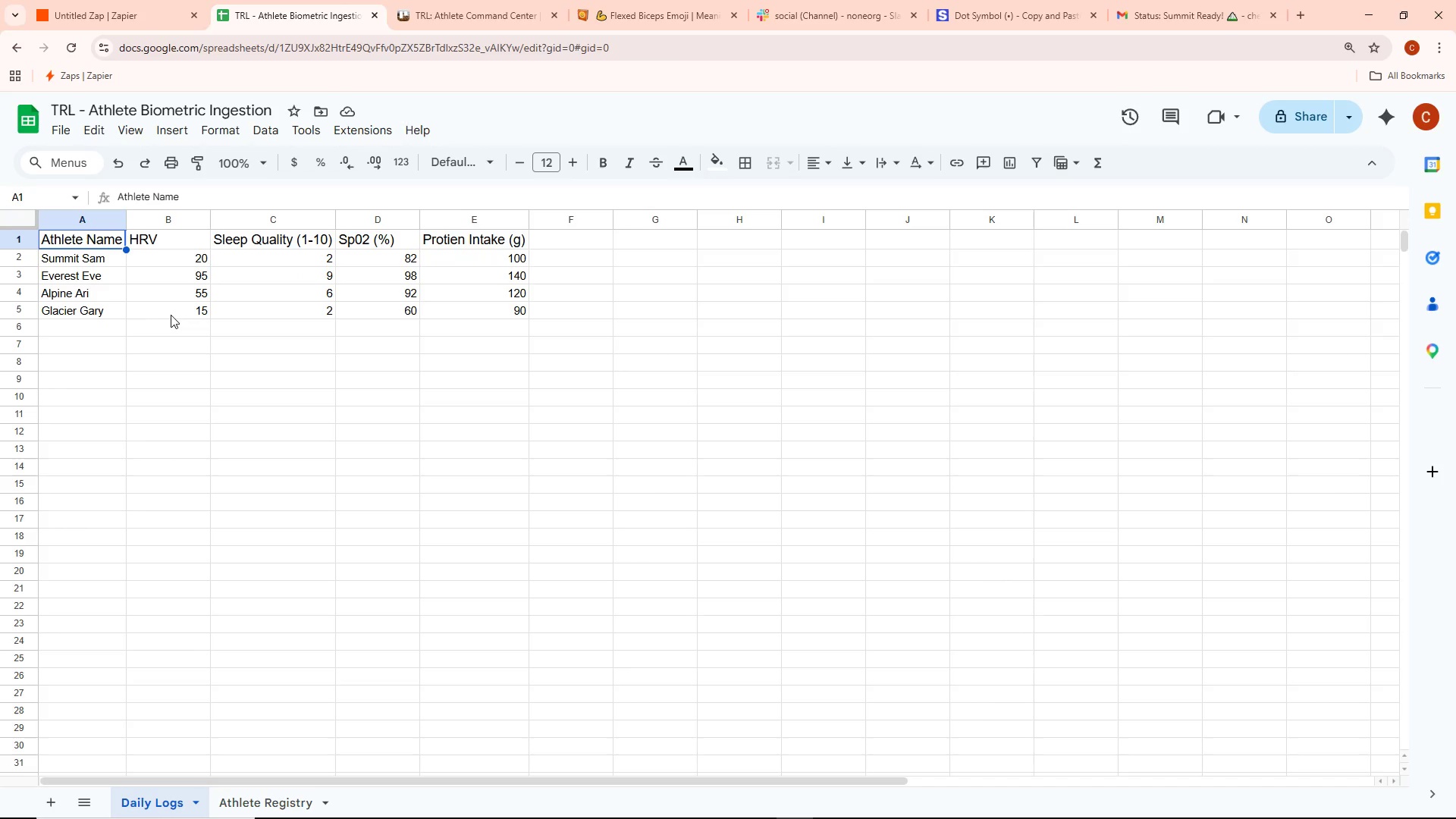 
double_click([83, 325])
 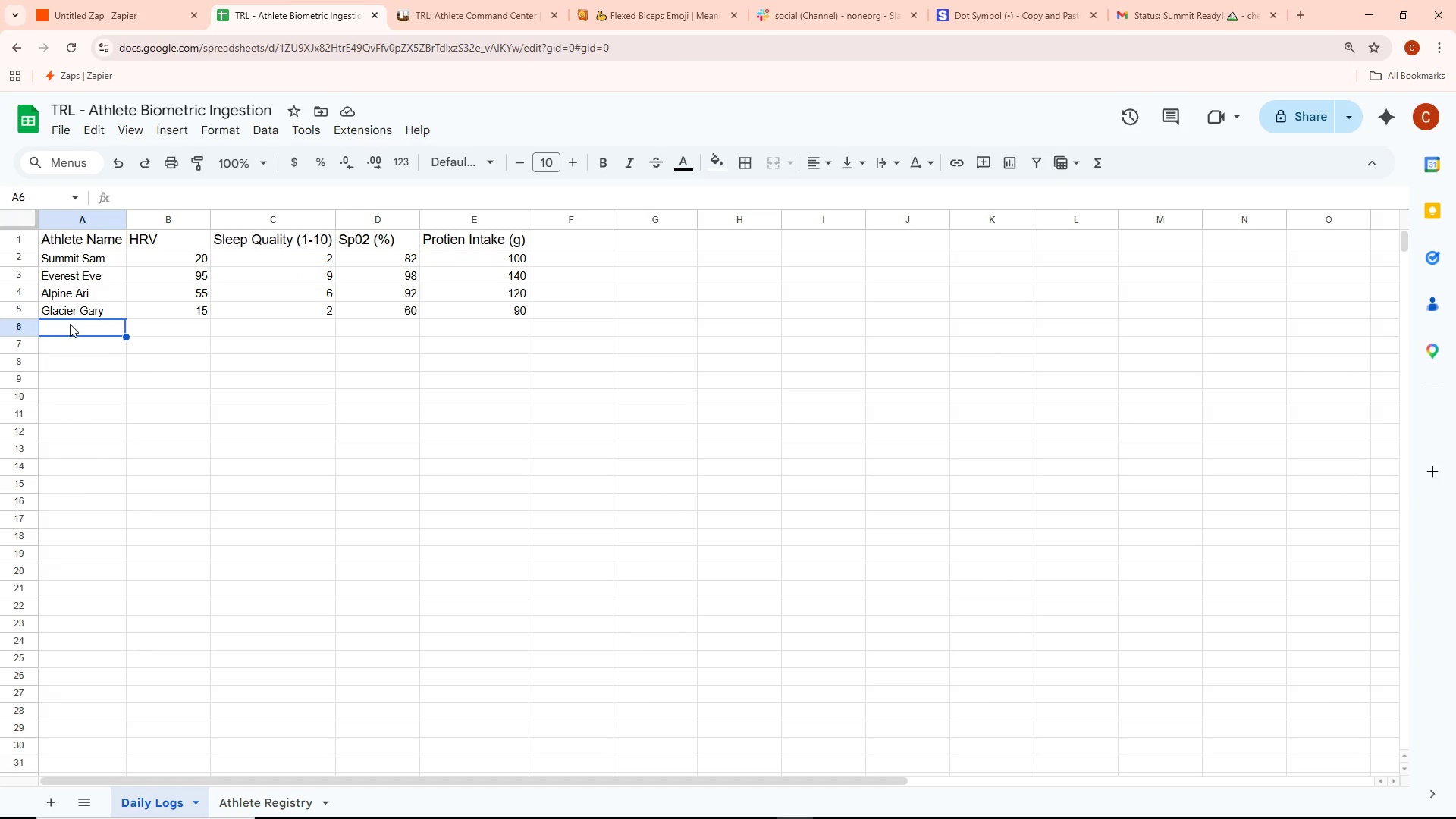 
triple_click([70, 324])
 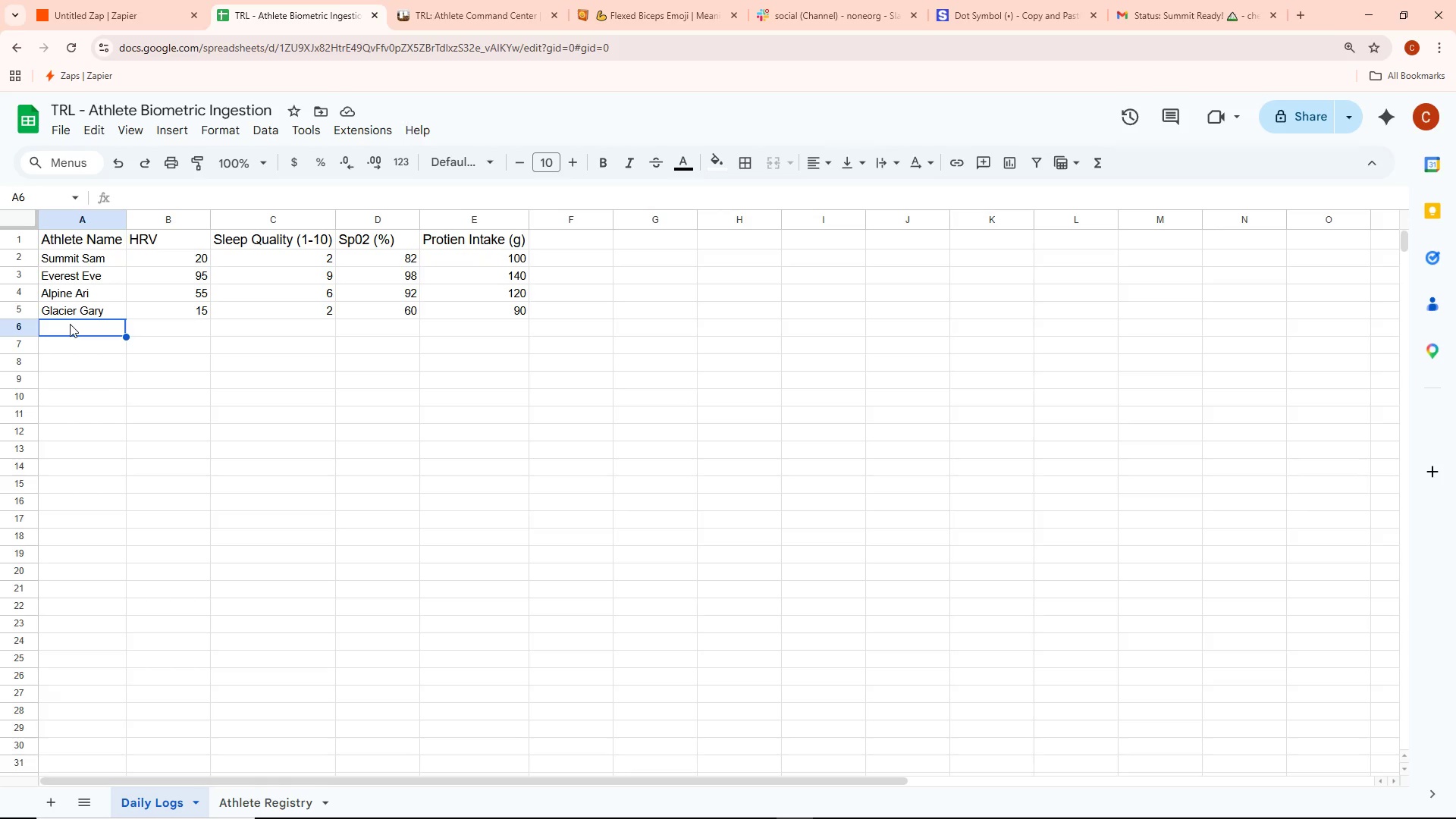 
triple_click([70, 324])
 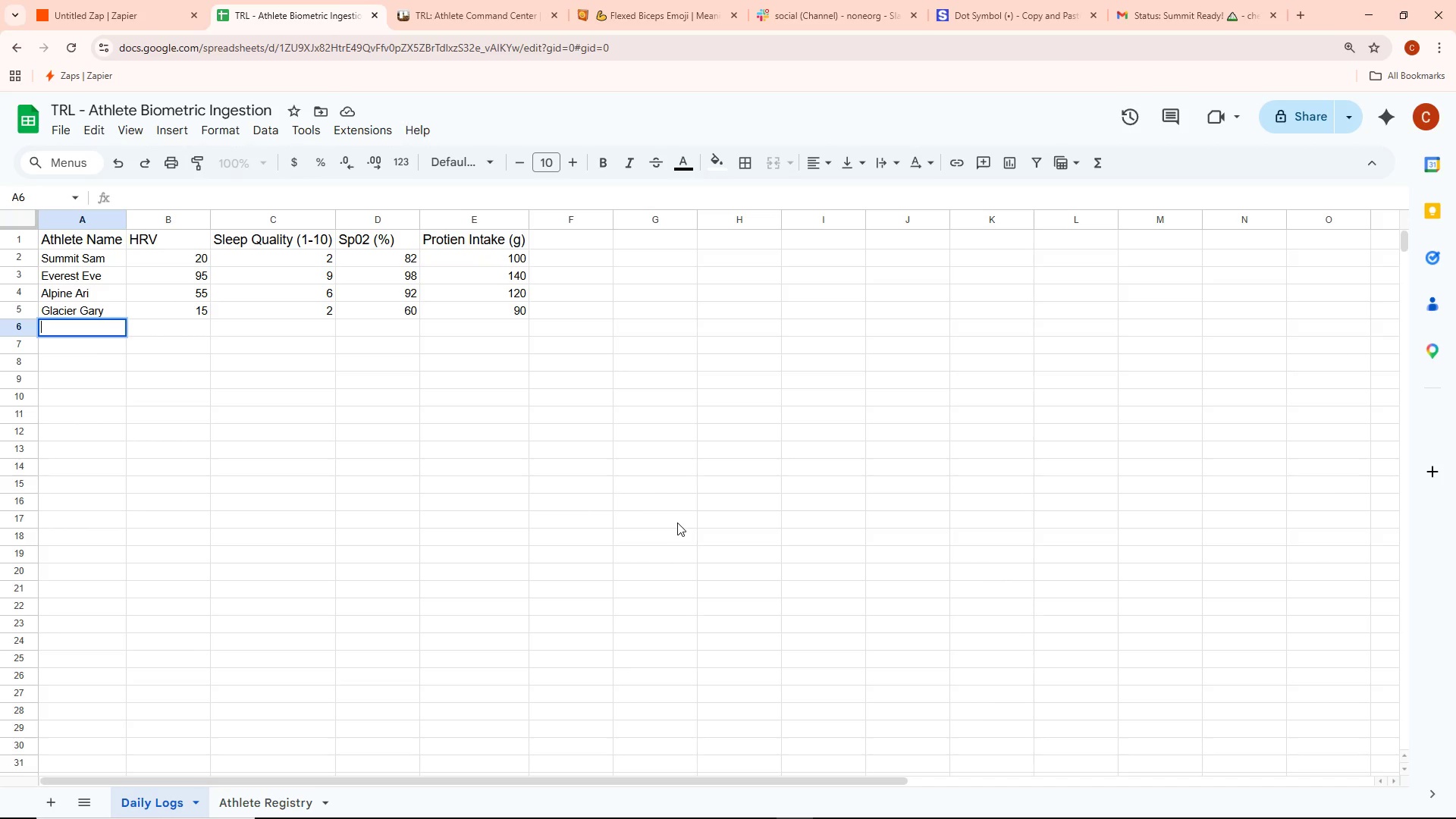 
wait(12.7)
 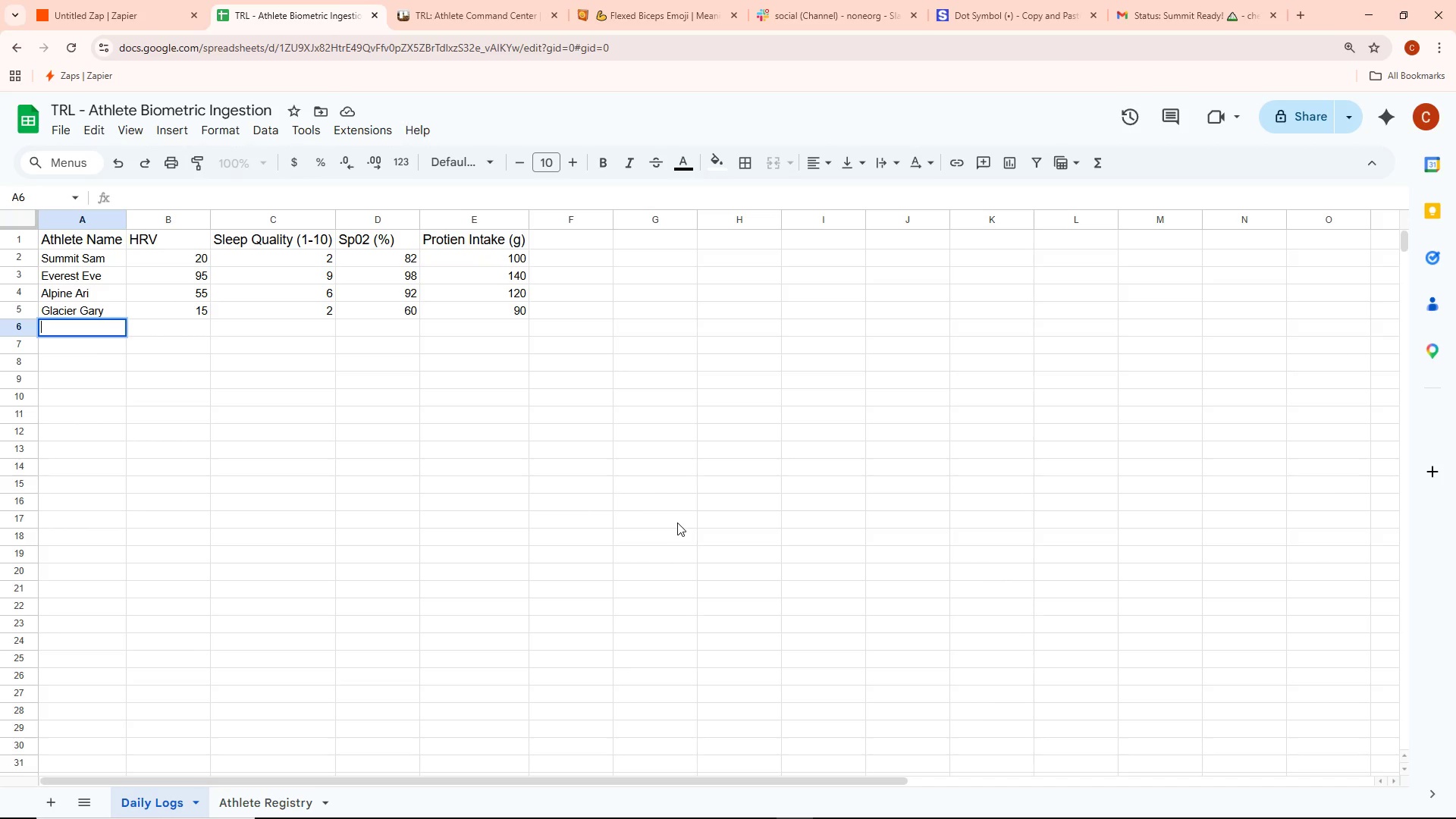 
left_click([458, 0])
 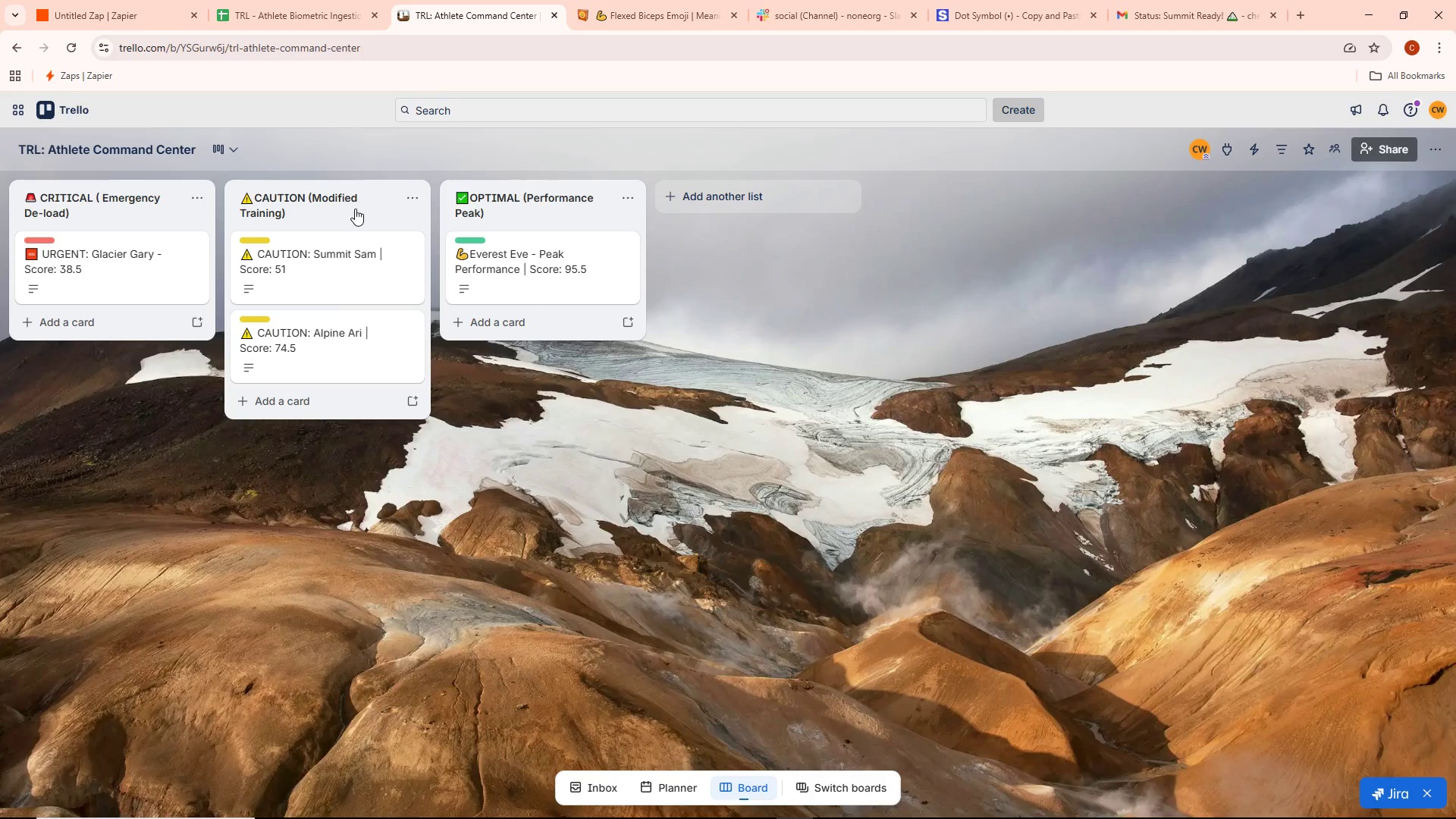 
wait(8.45)
 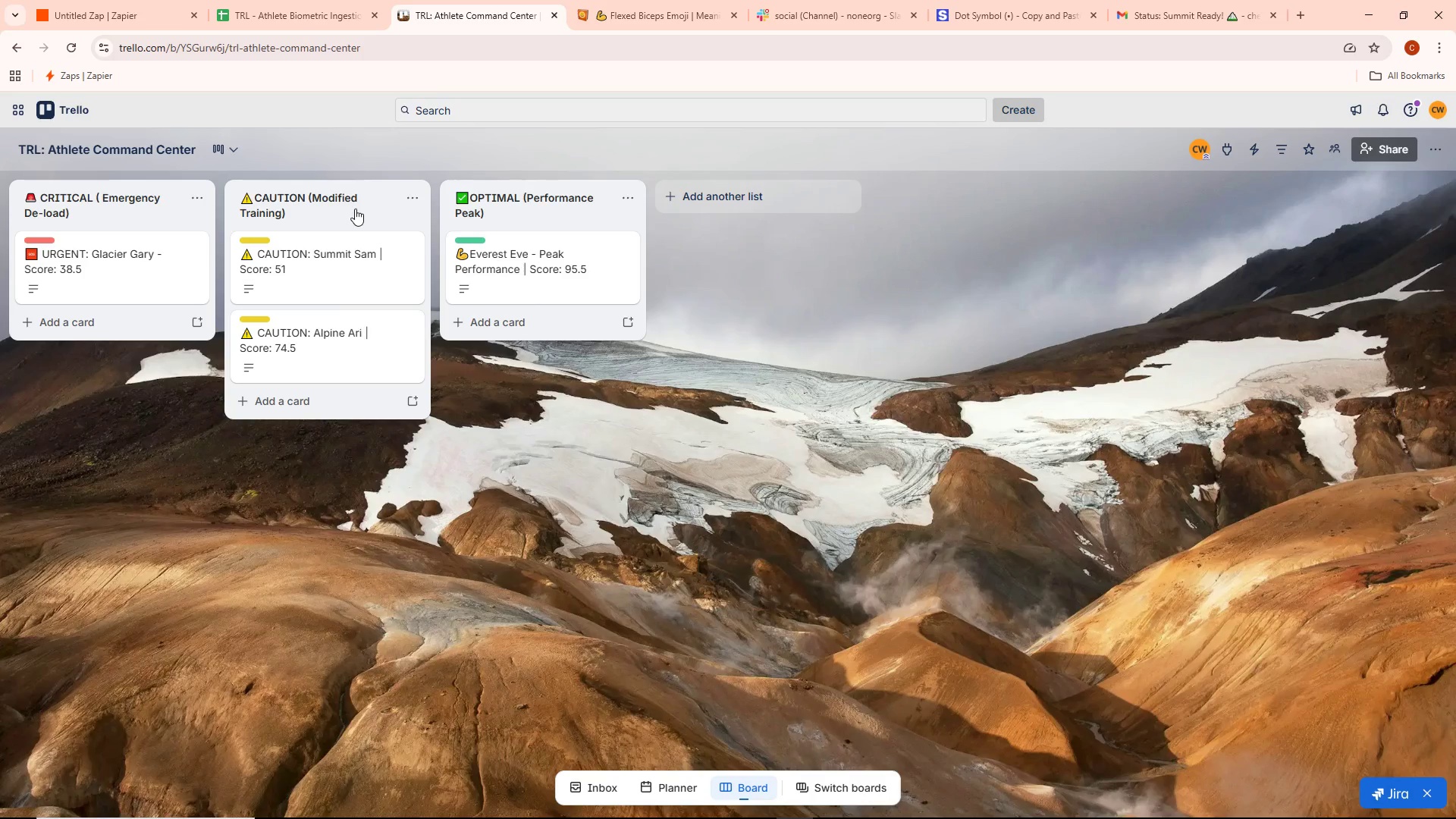 
mouse_move([268, 11])
 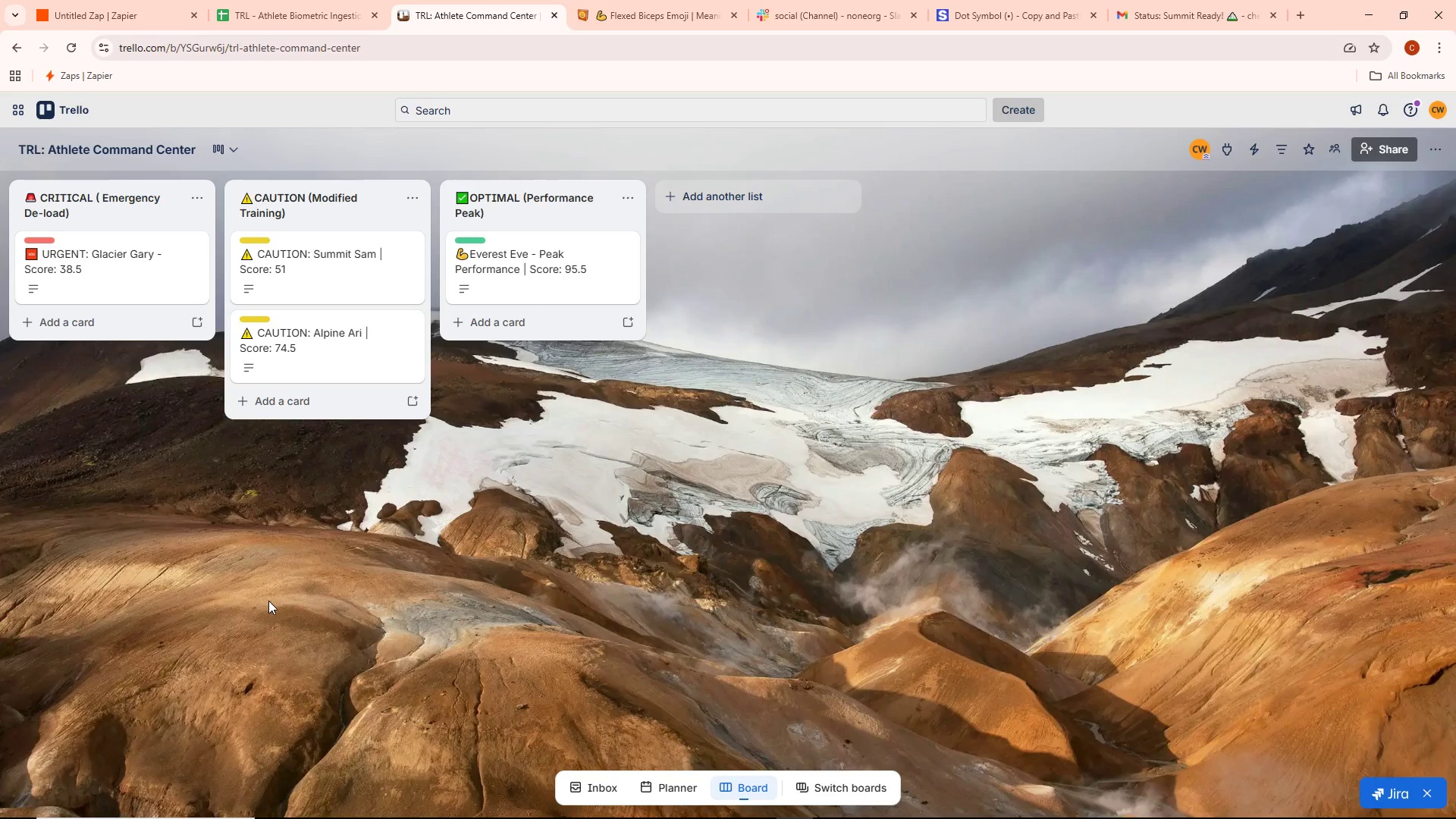 
wait(19.92)
 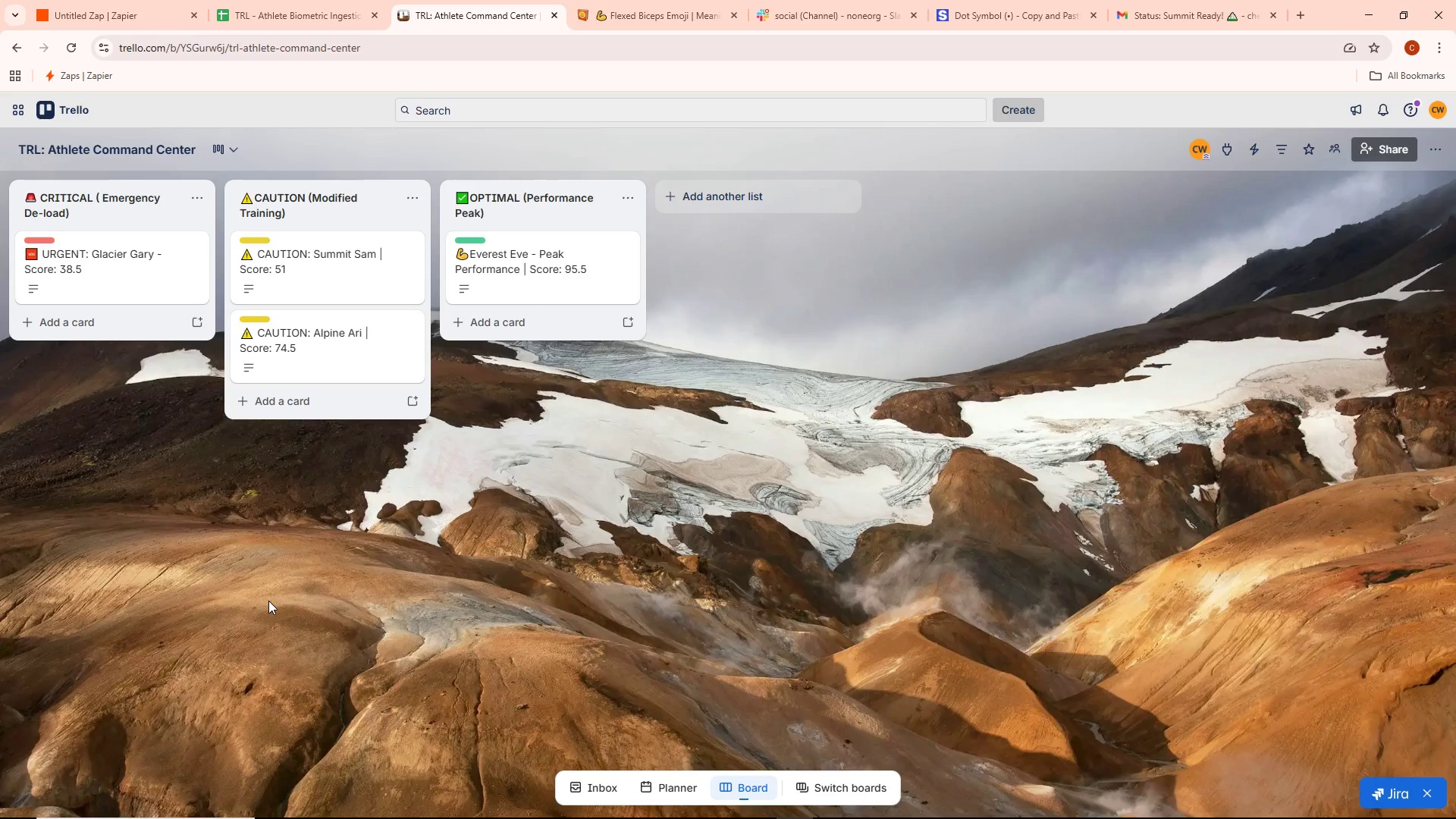 
type(Peak)
 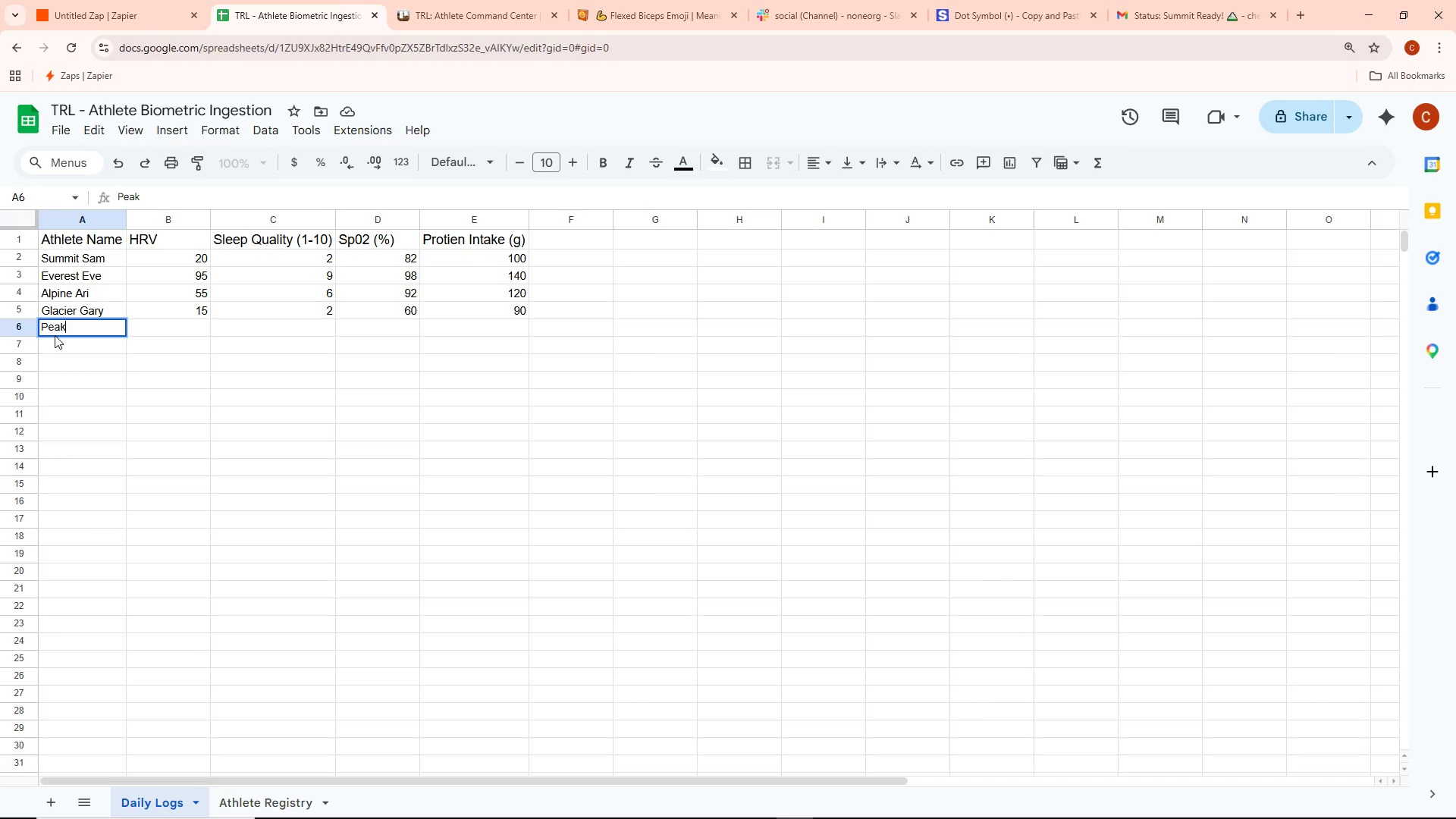 
type( Peter)
 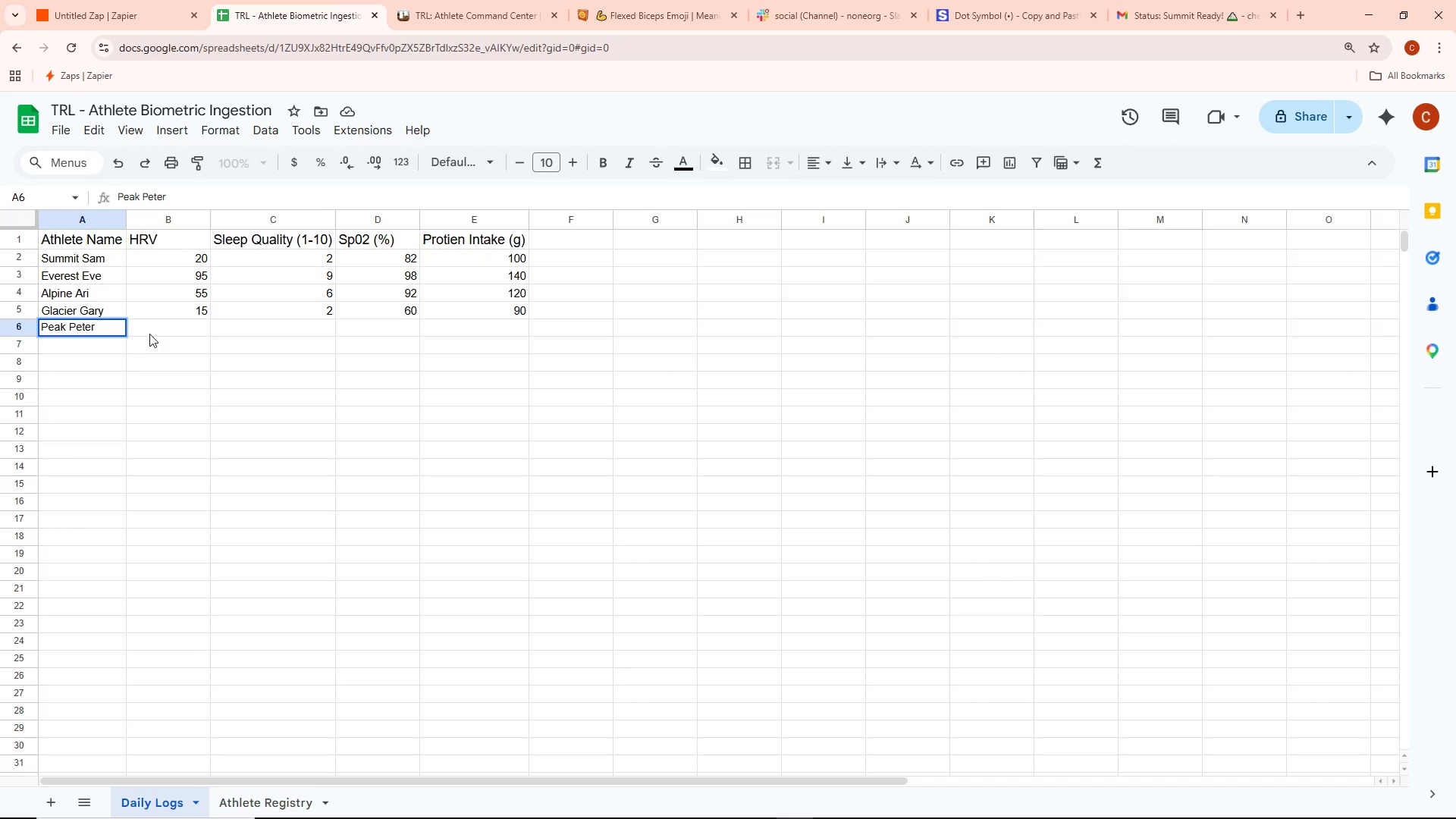 
double_click([158, 323])
 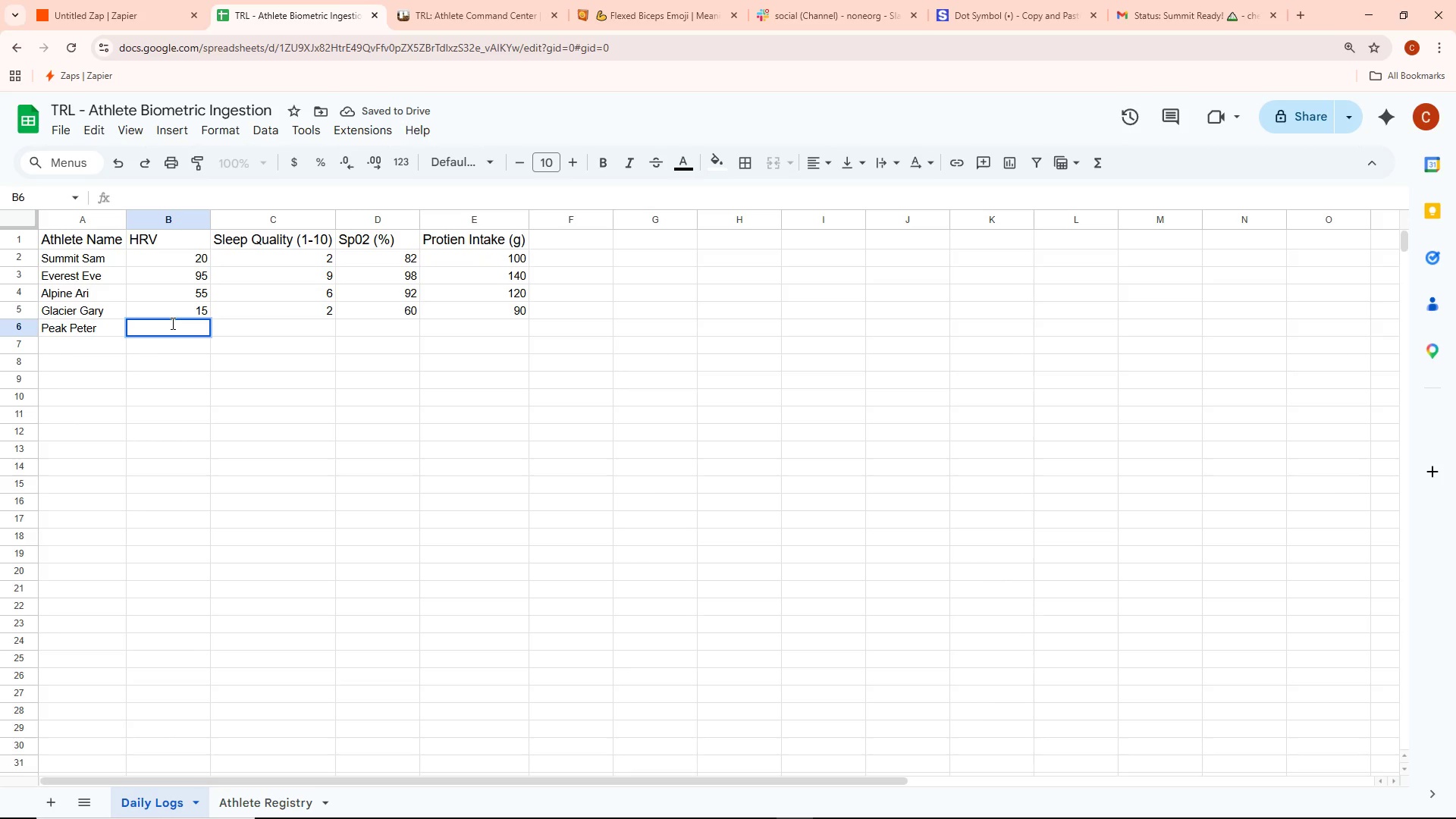 
wait(6.62)
 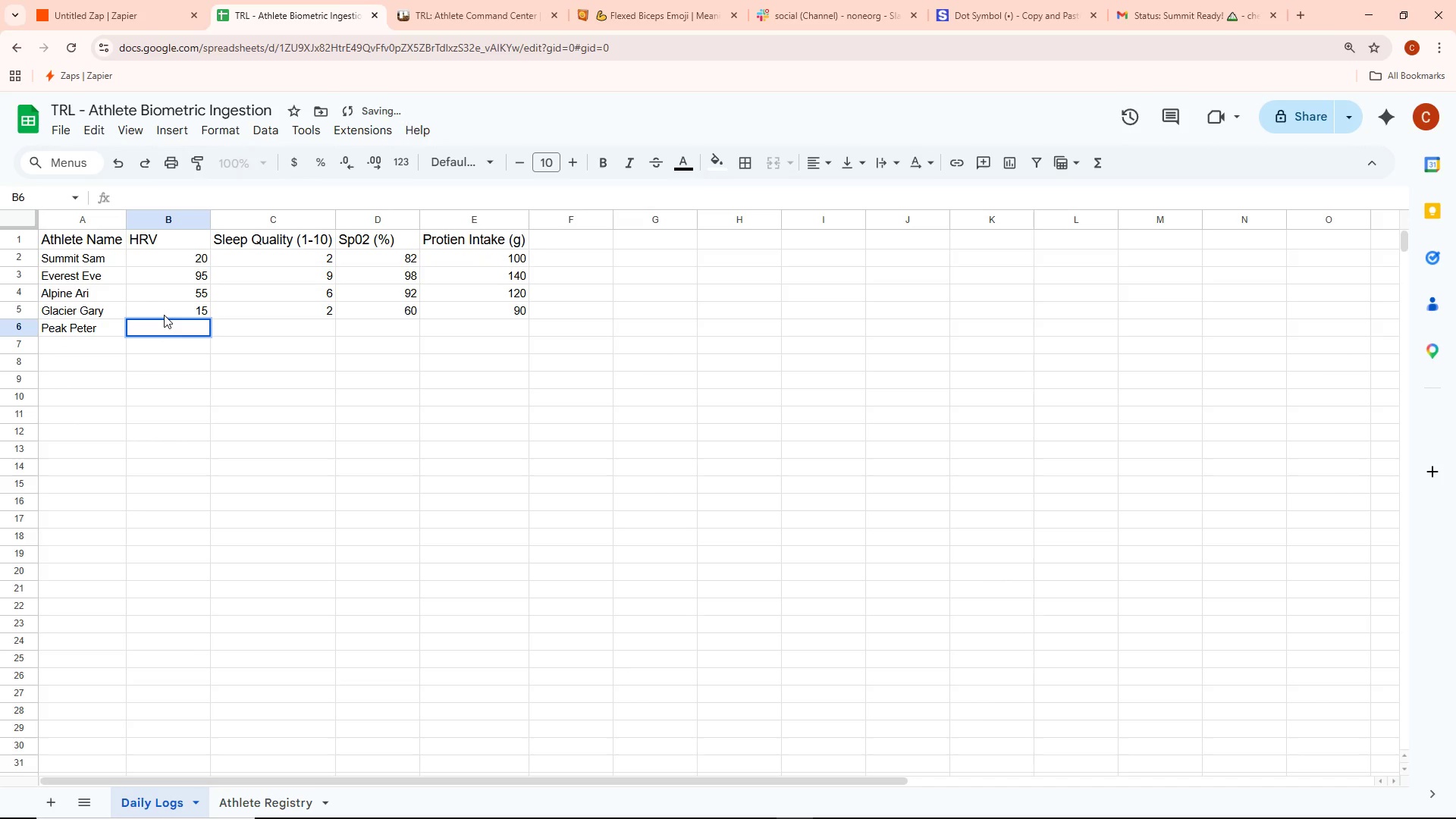 
type(10)
 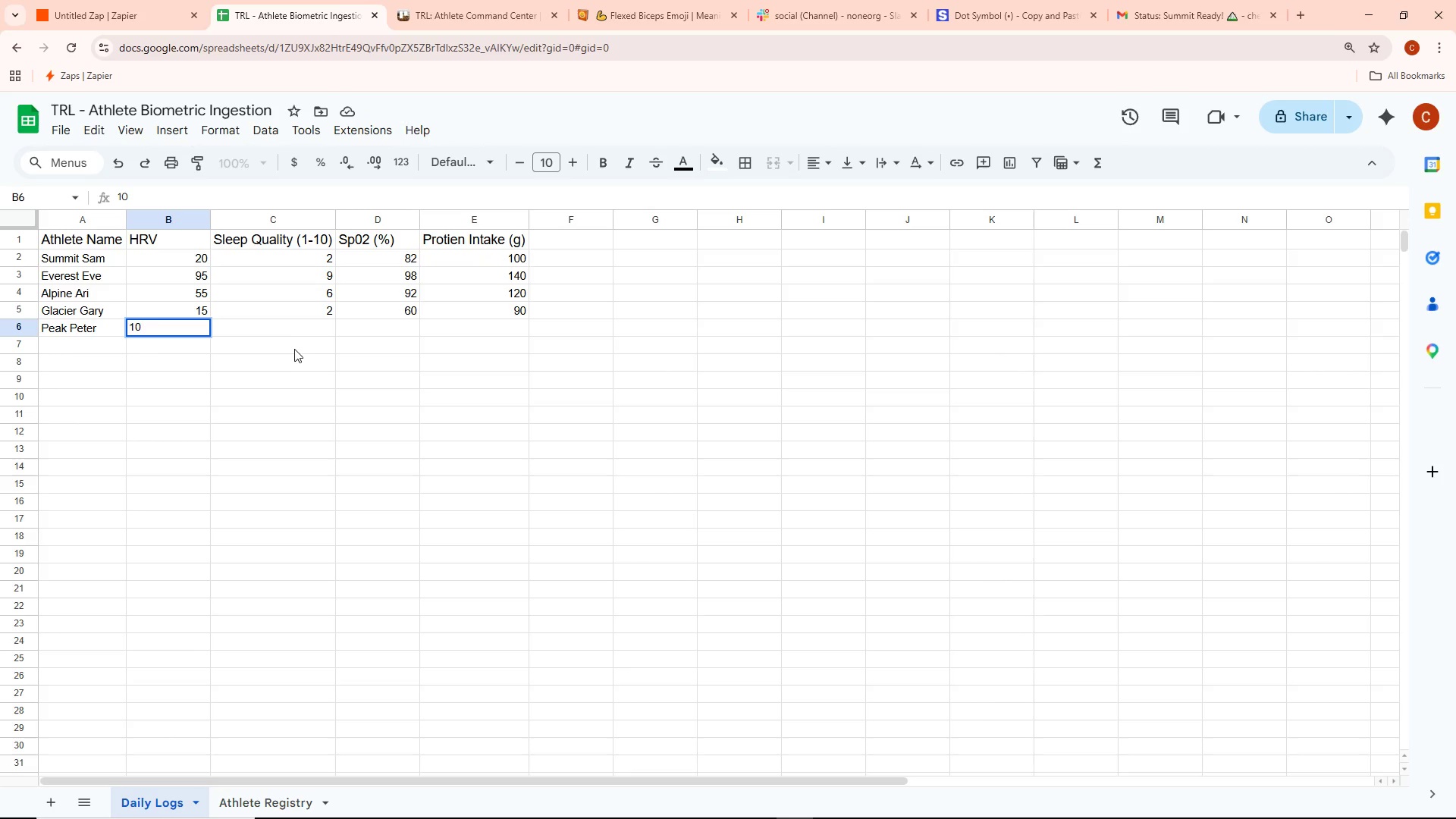 
double_click([293, 334])
 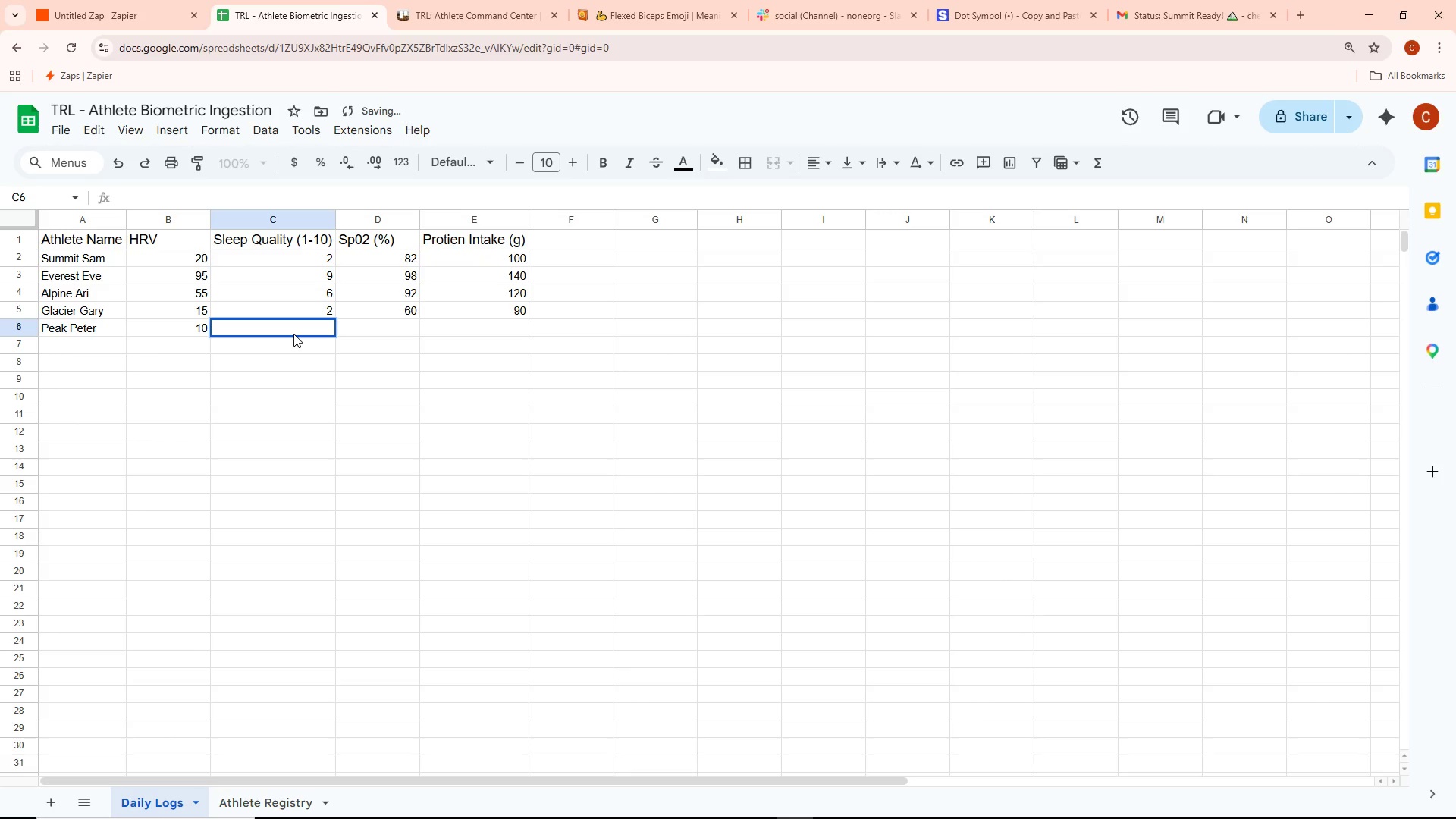 
key(2)
 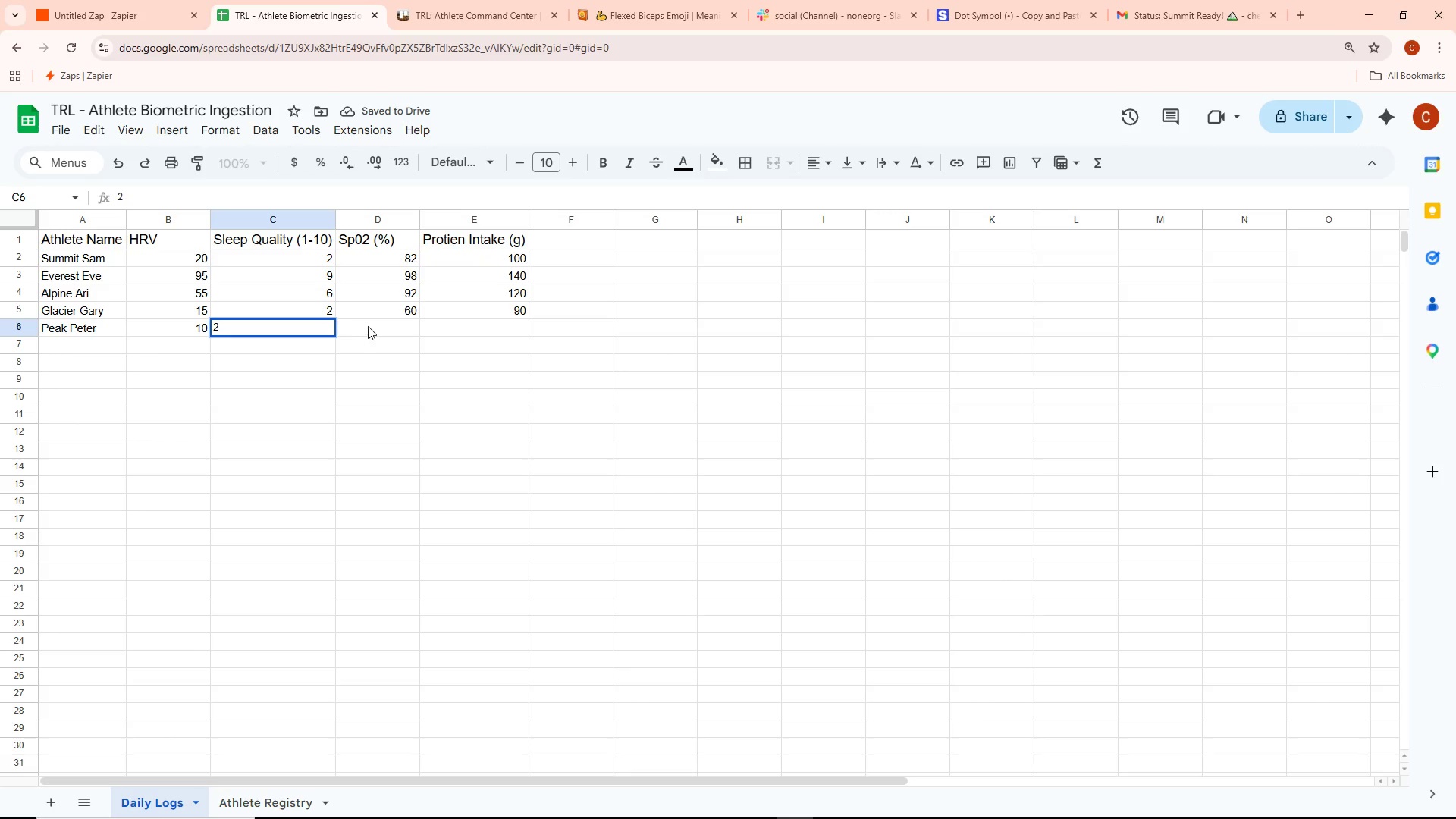 
left_click([369, 324])
 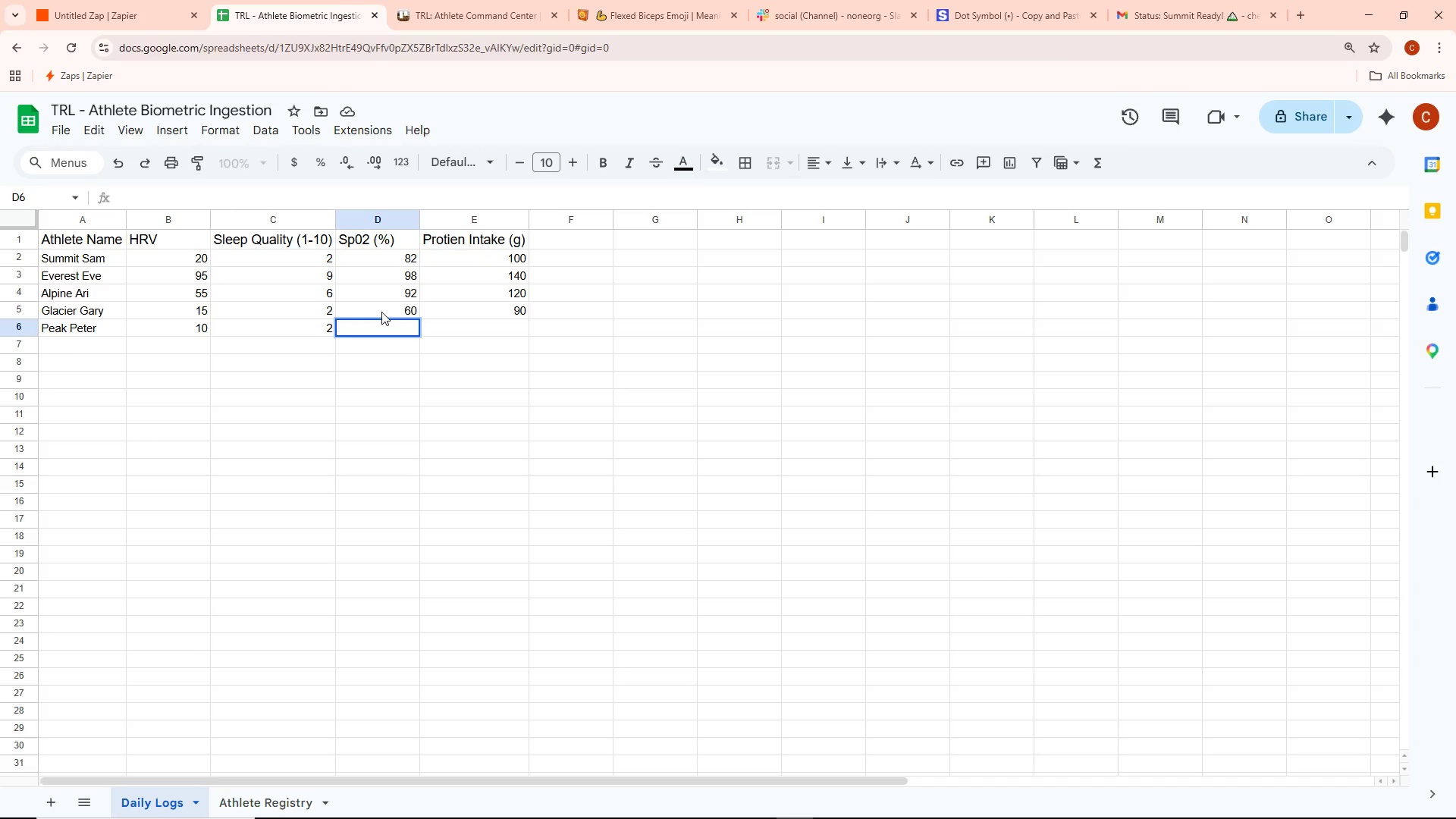 
wait(31.12)
 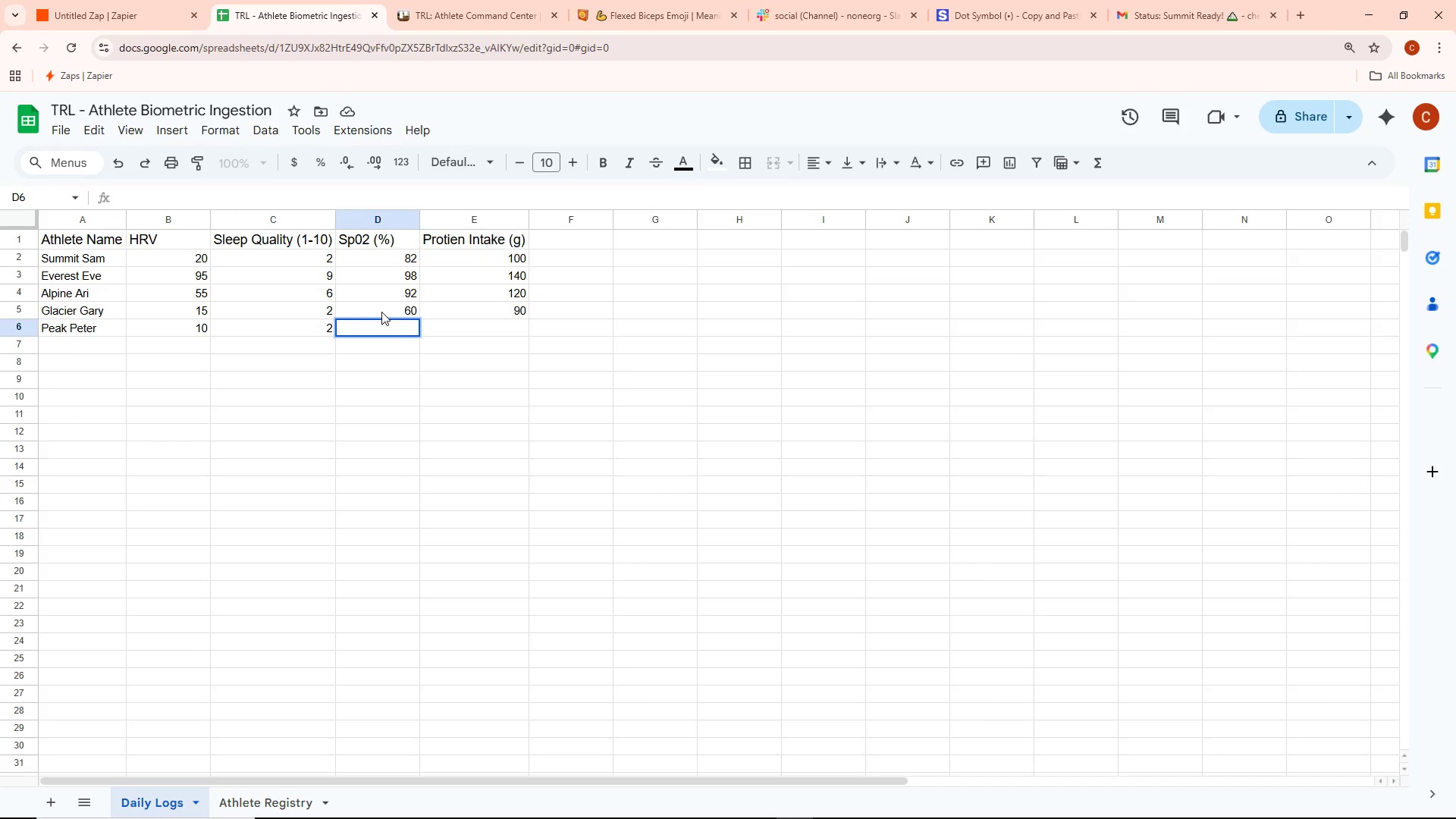 
type(60)
 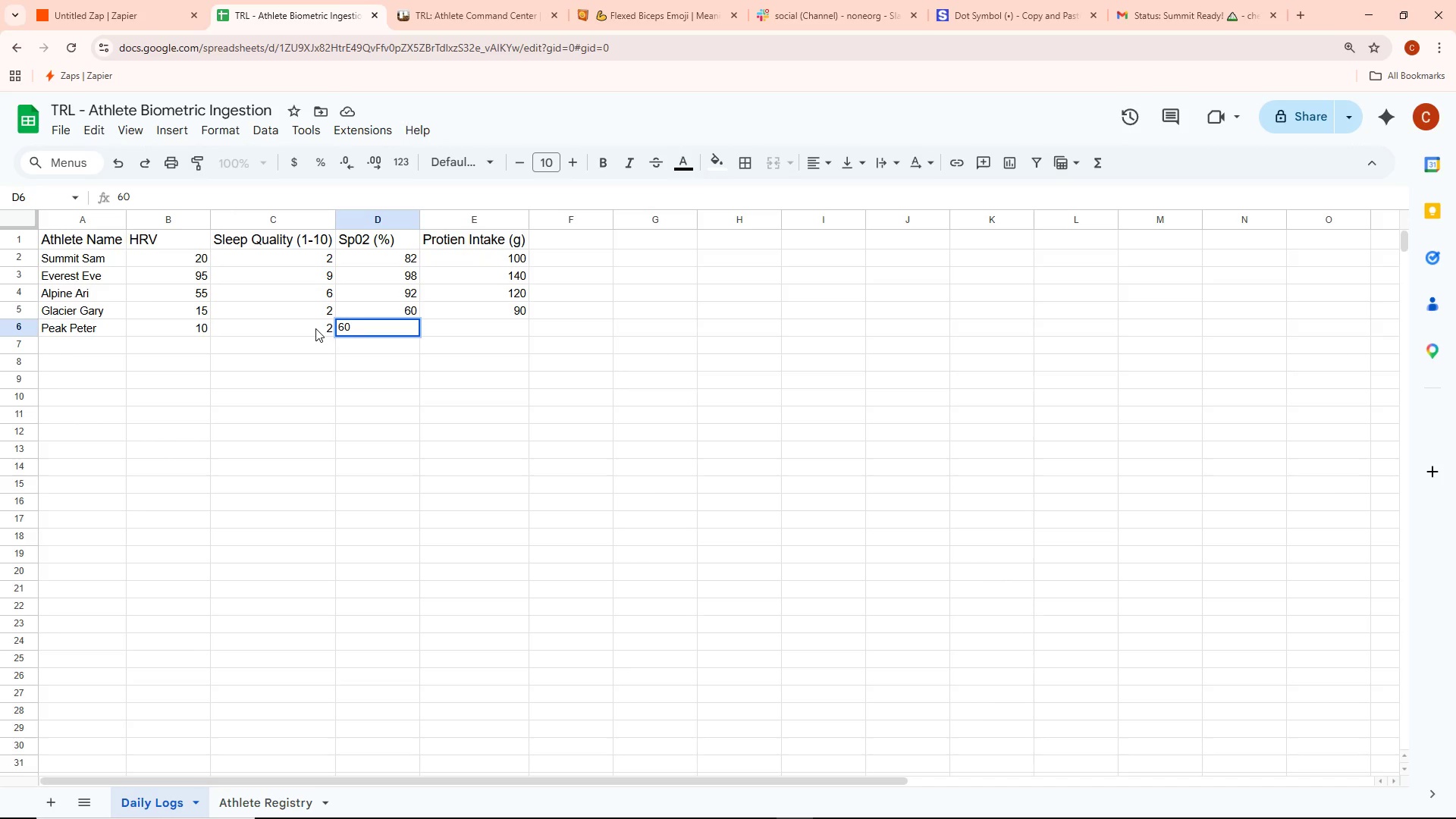 
wait(12.83)
 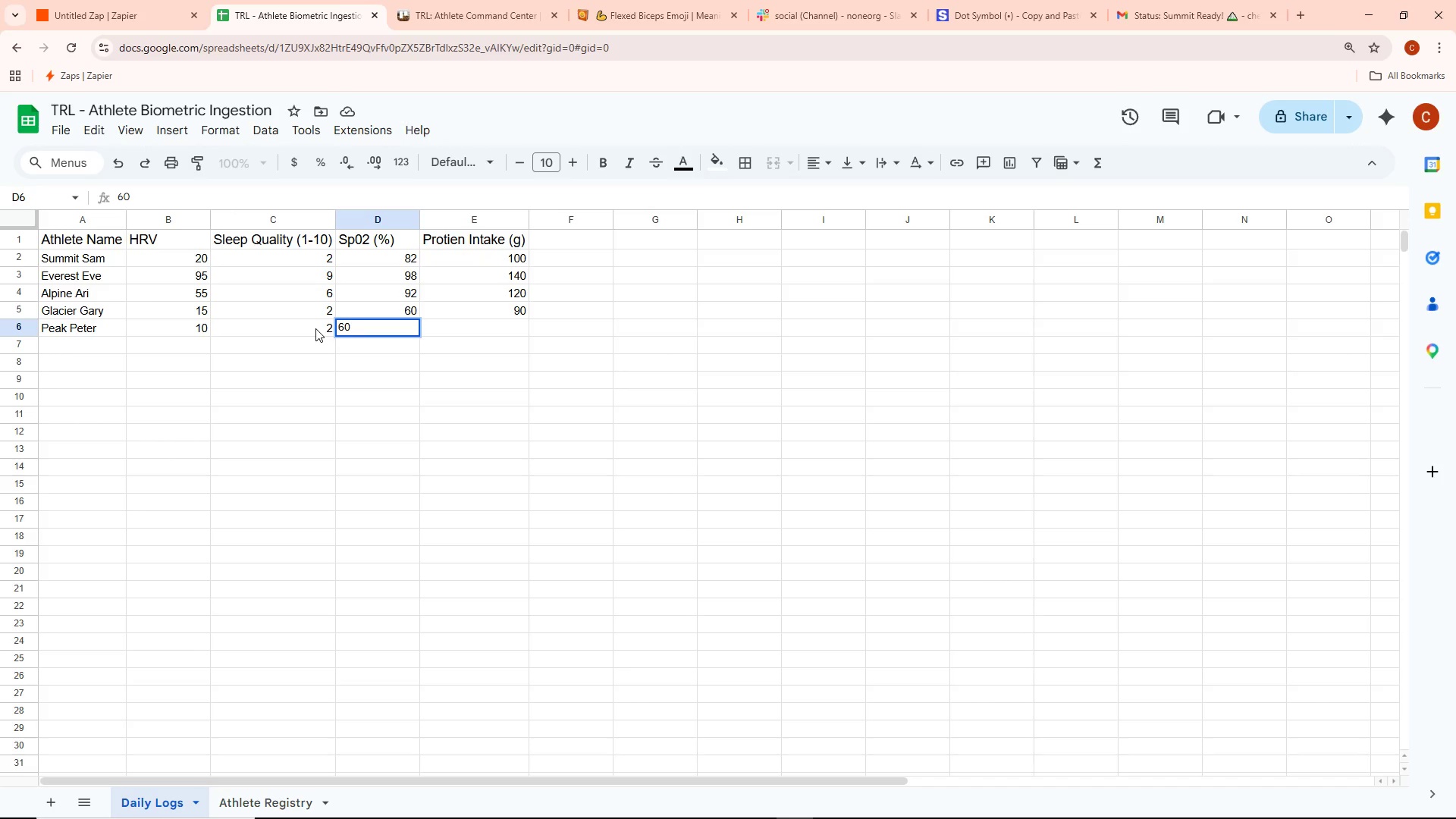 
triple_click([324, 327])
 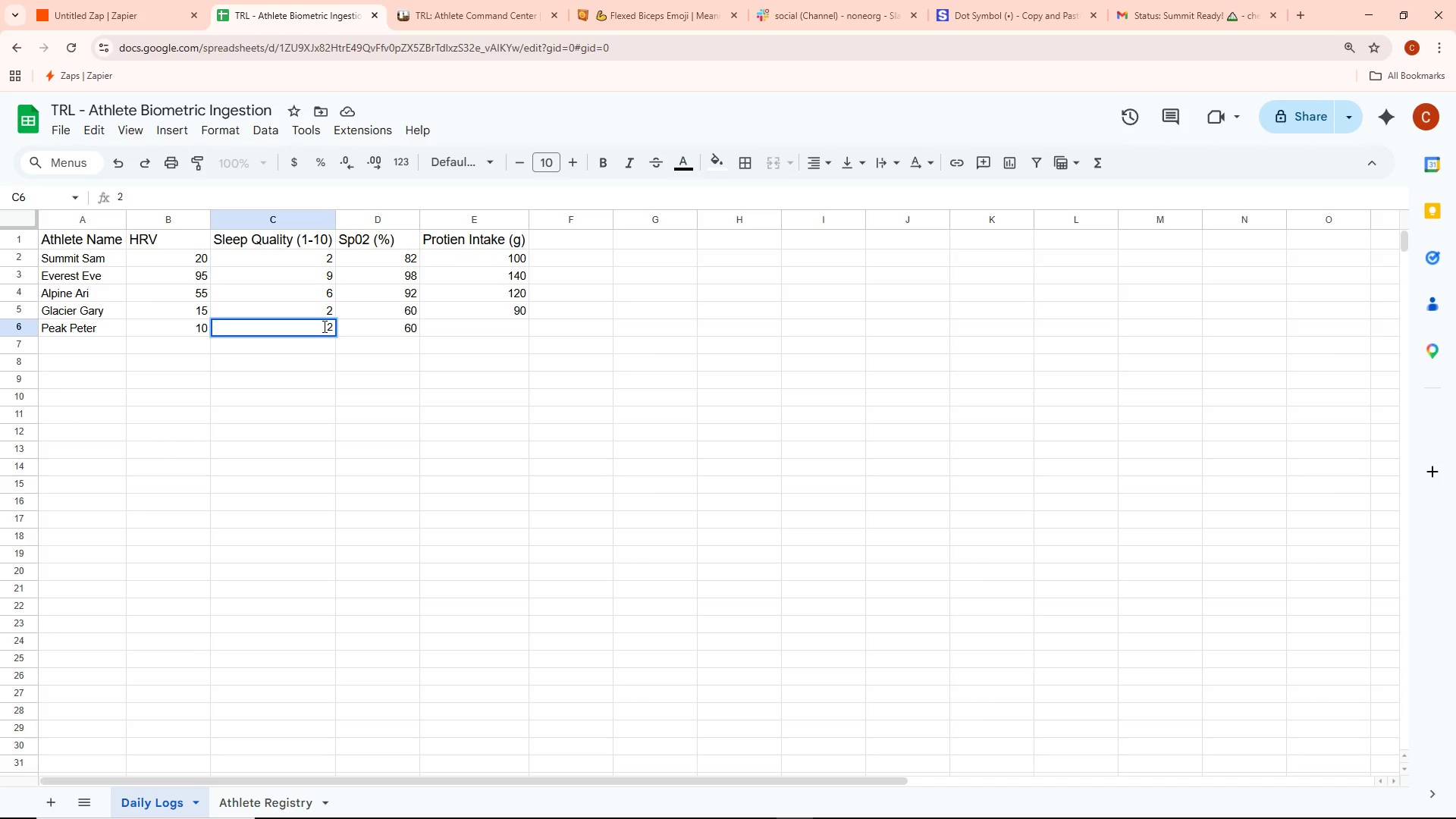 
key(Backspace)
 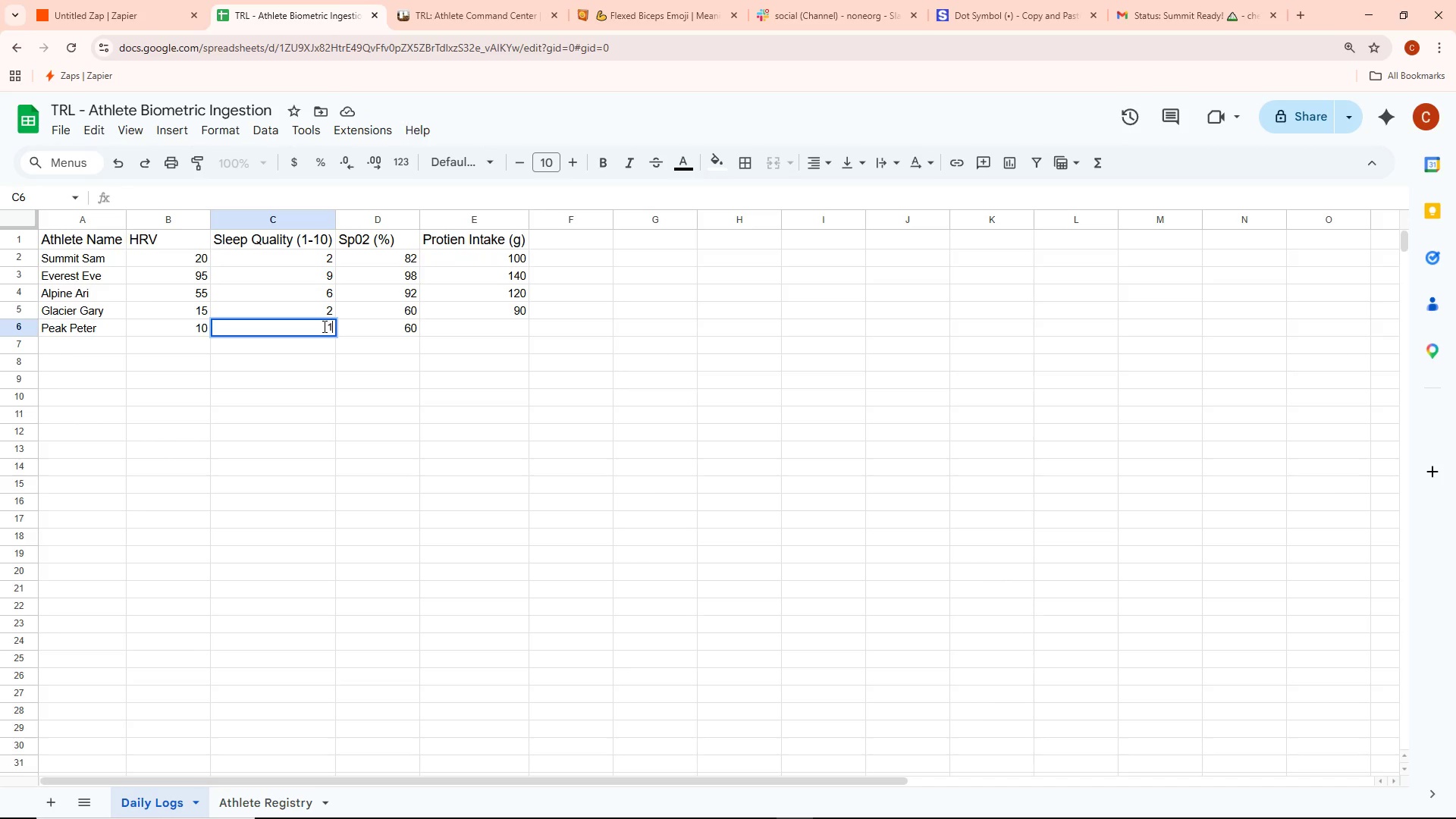 
key(1)
 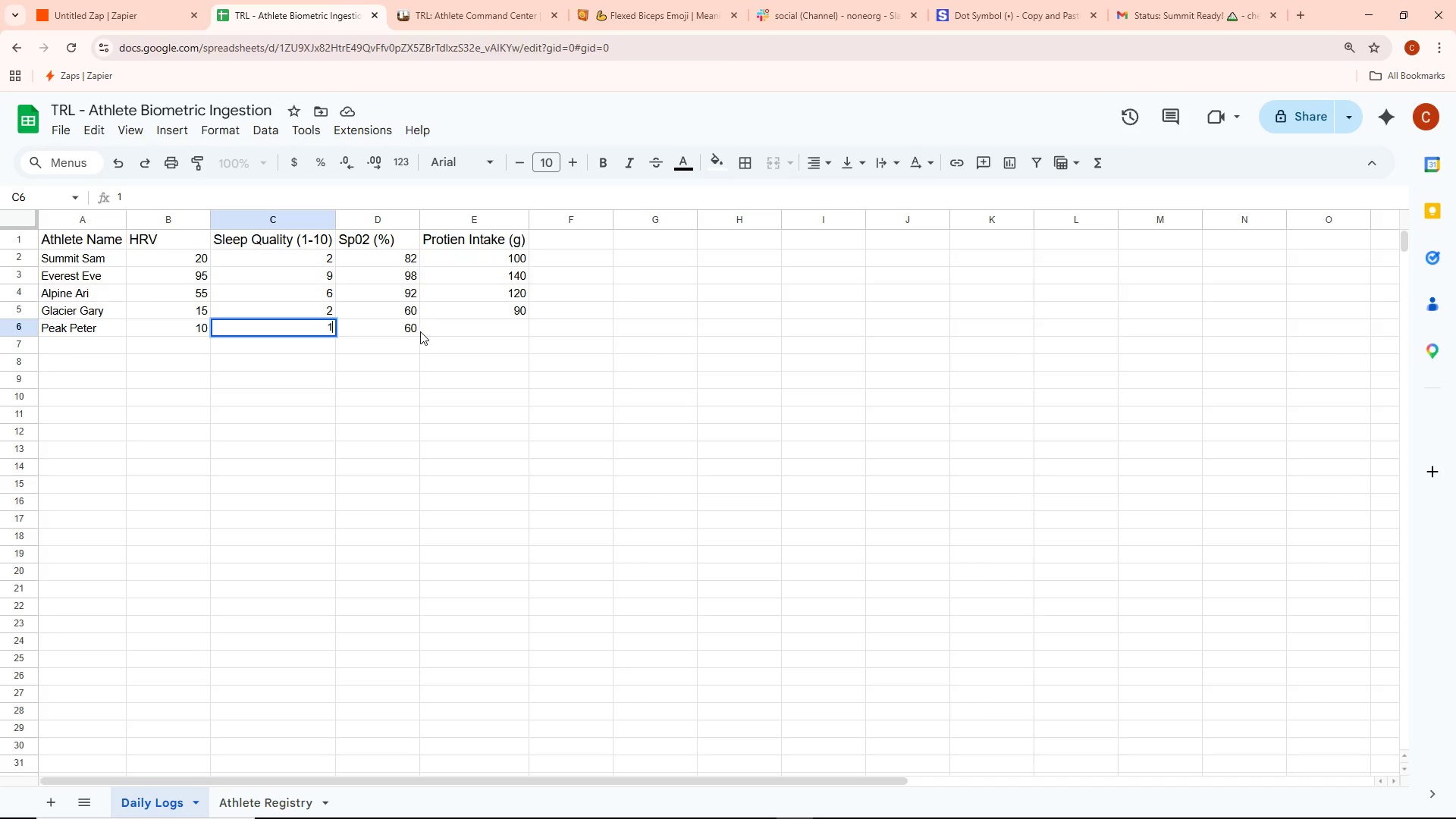 
wait(7.17)
 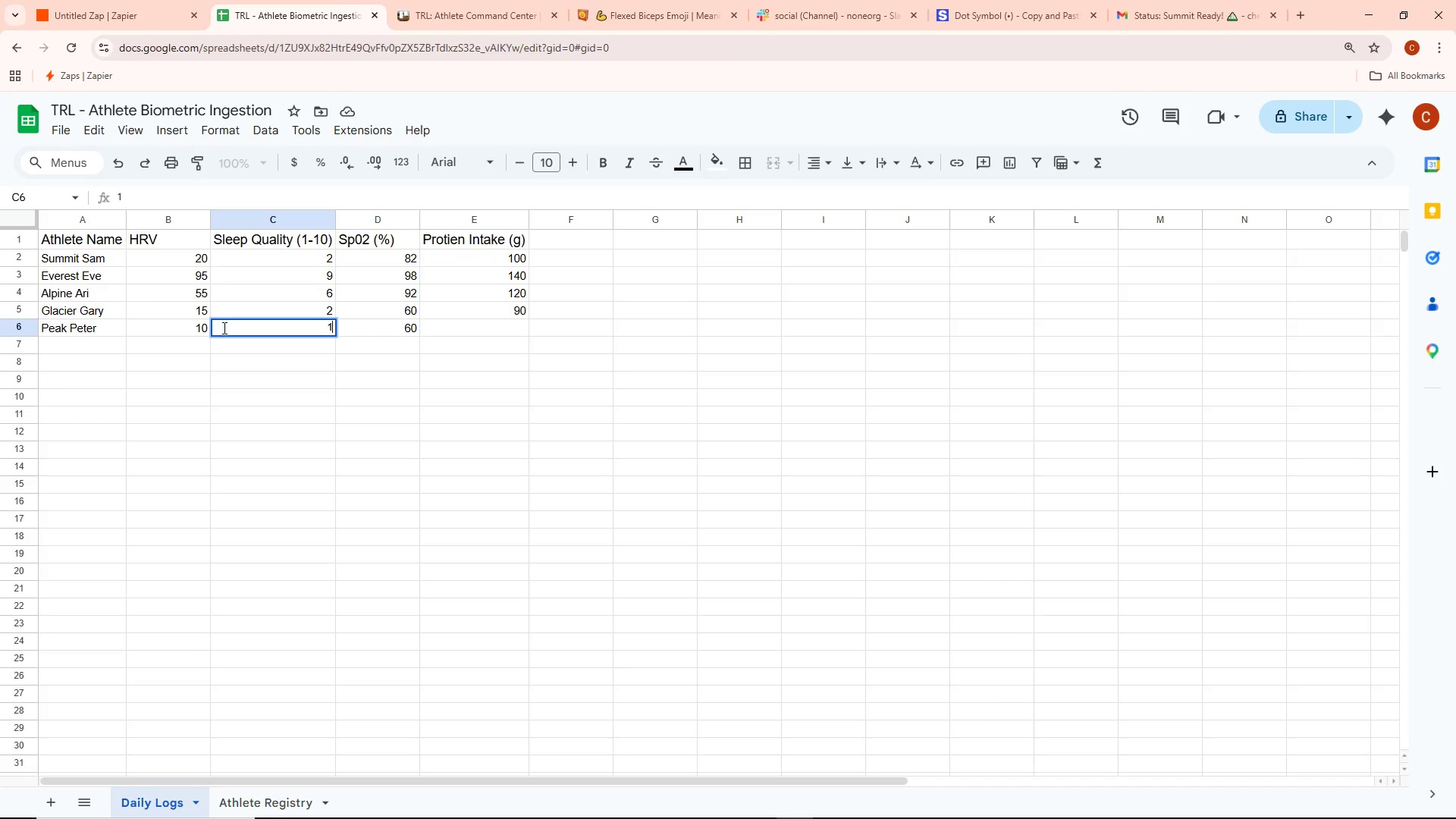 
double_click([403, 322])
 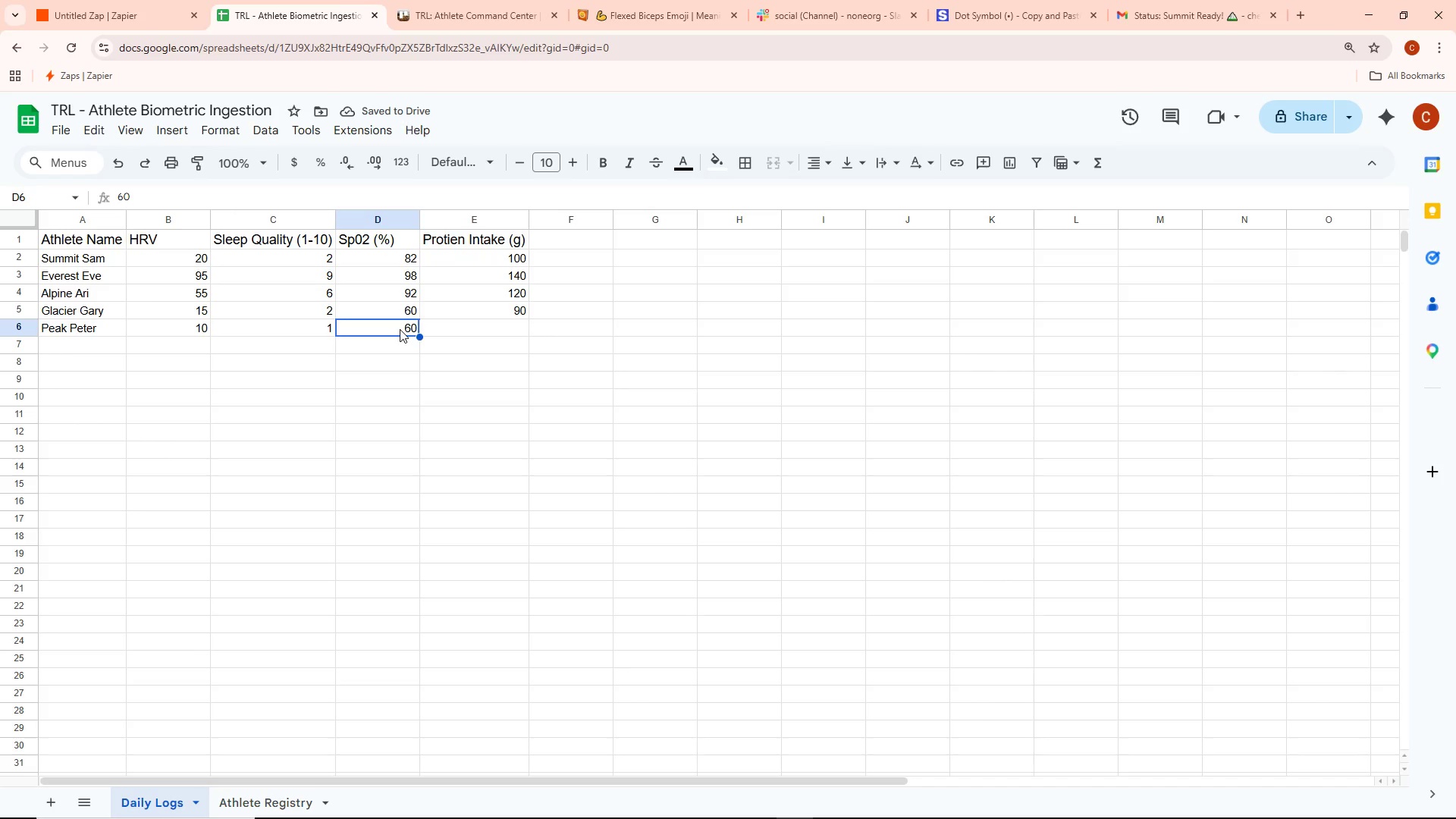 
double_click([399, 327])
 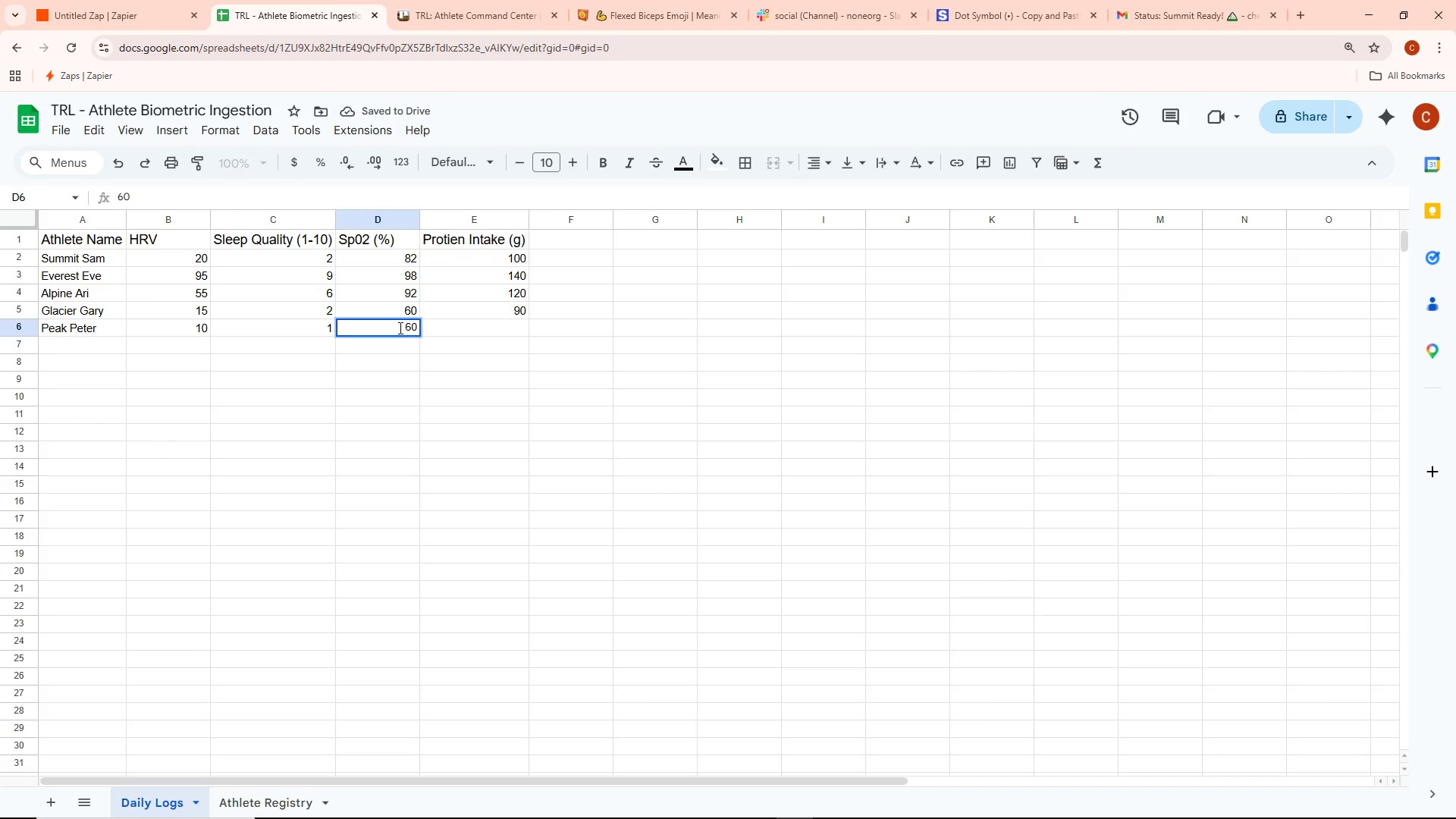 
key(Backspace)
 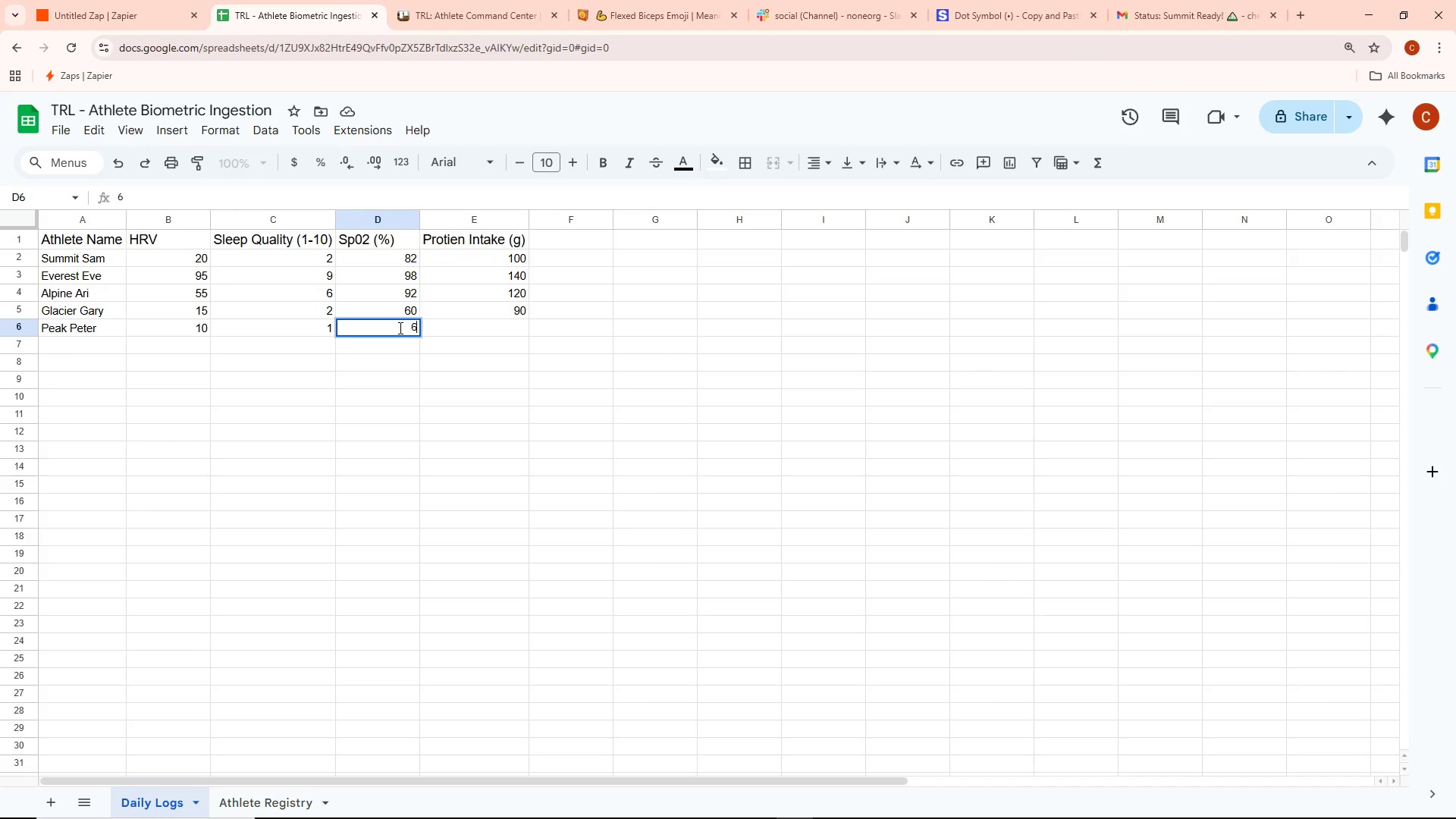 
key(5)
 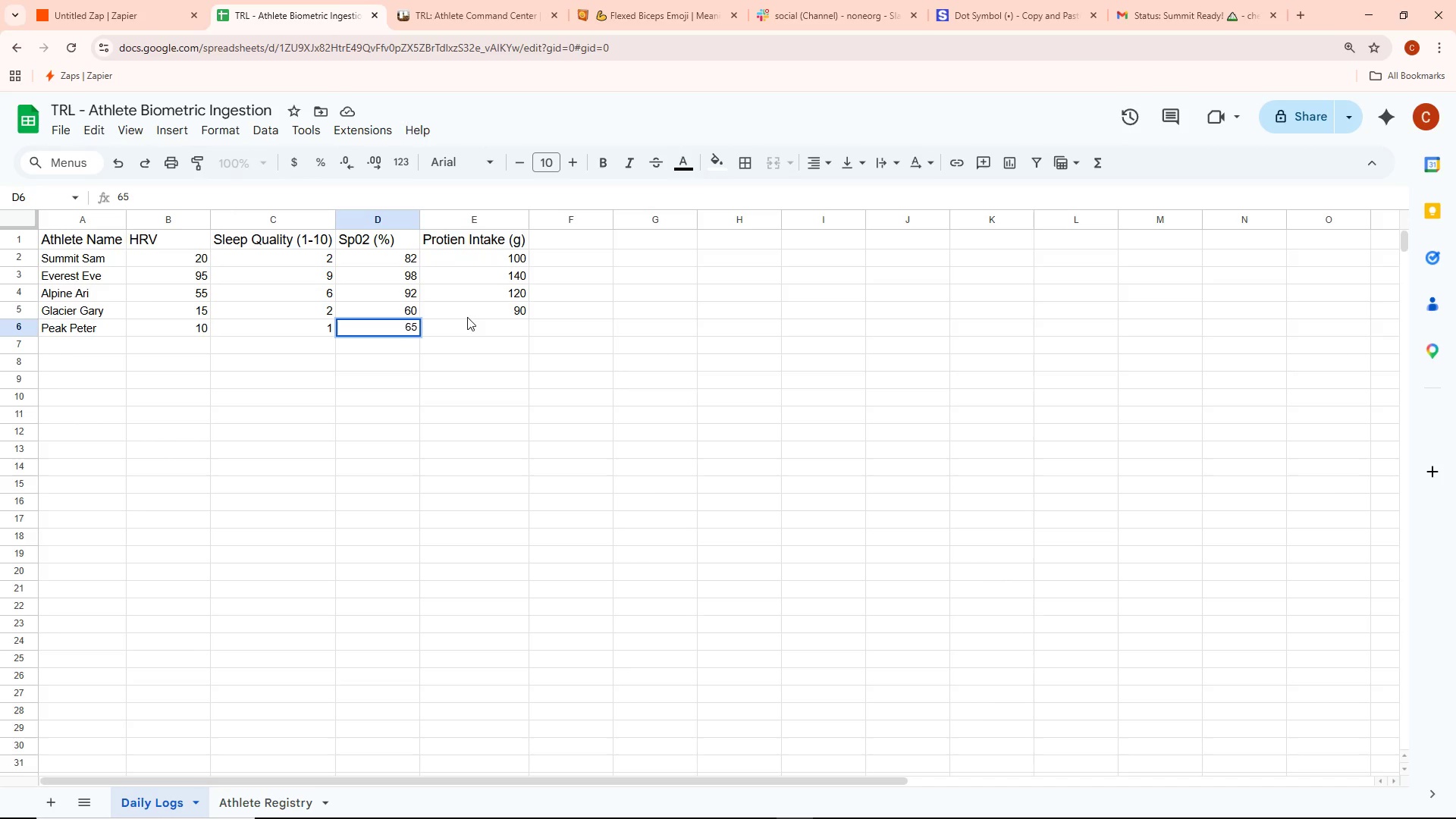 
double_click([463, 328])
 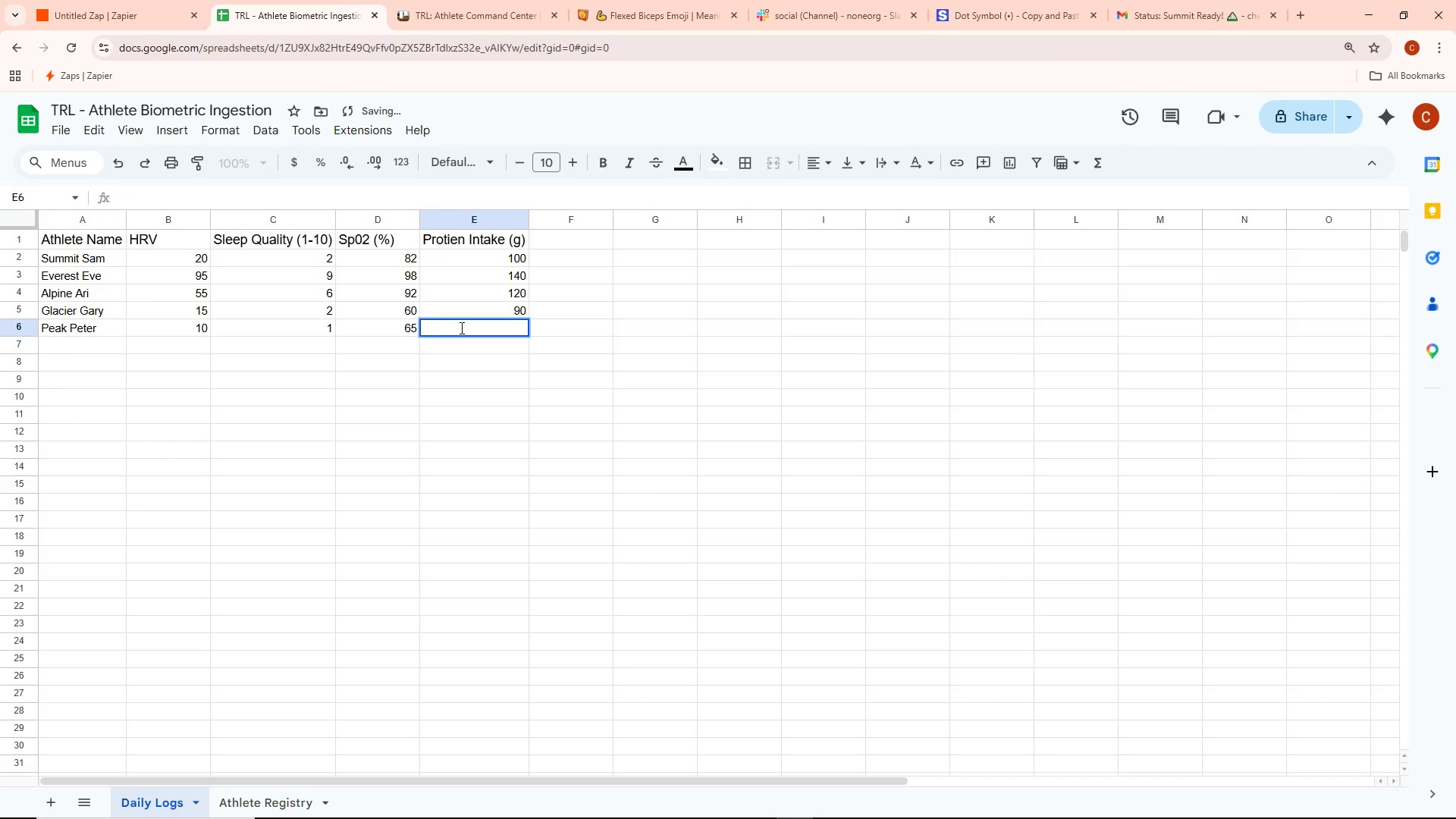 
type(102)
 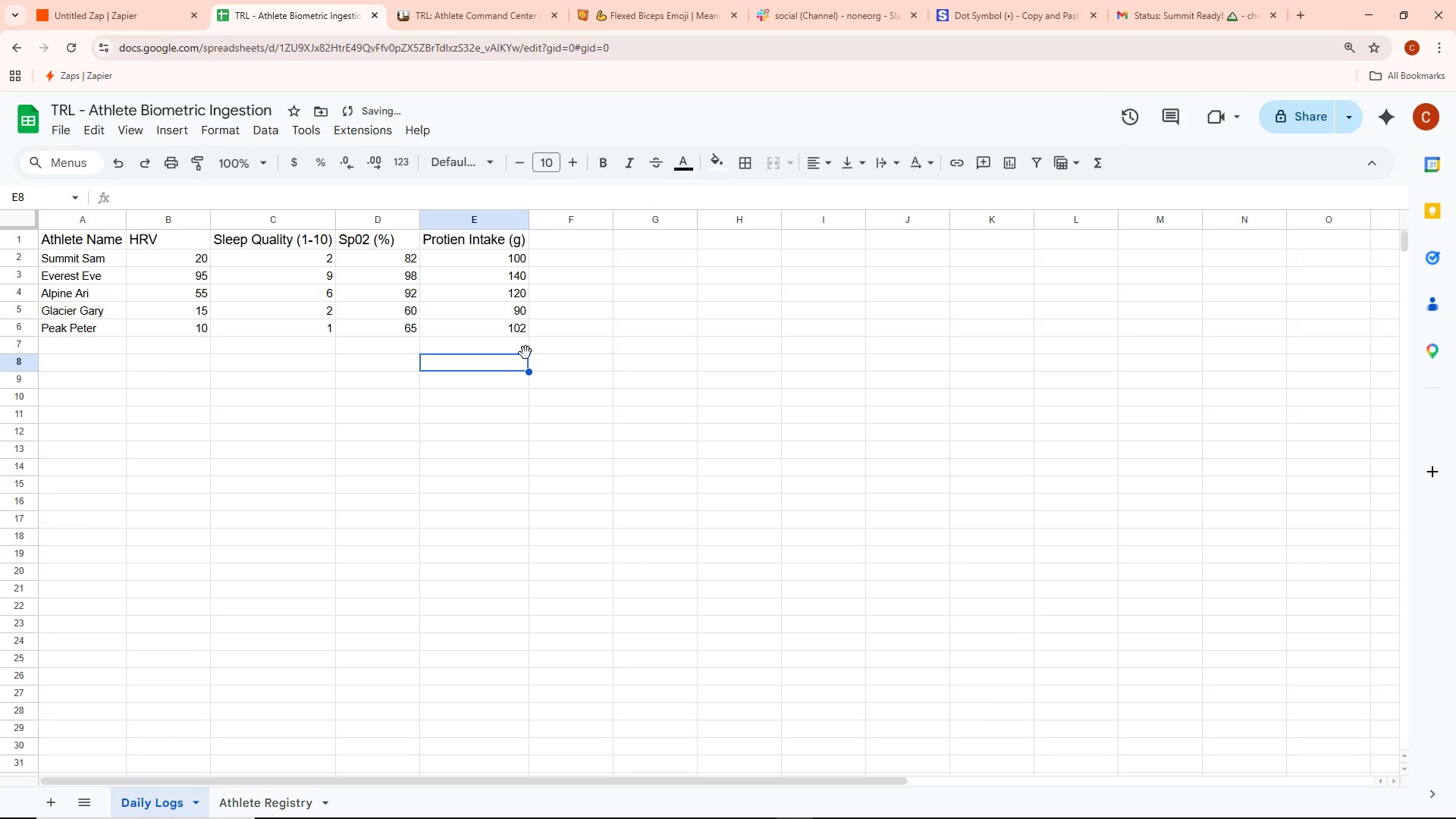 
left_click([514, 326])
 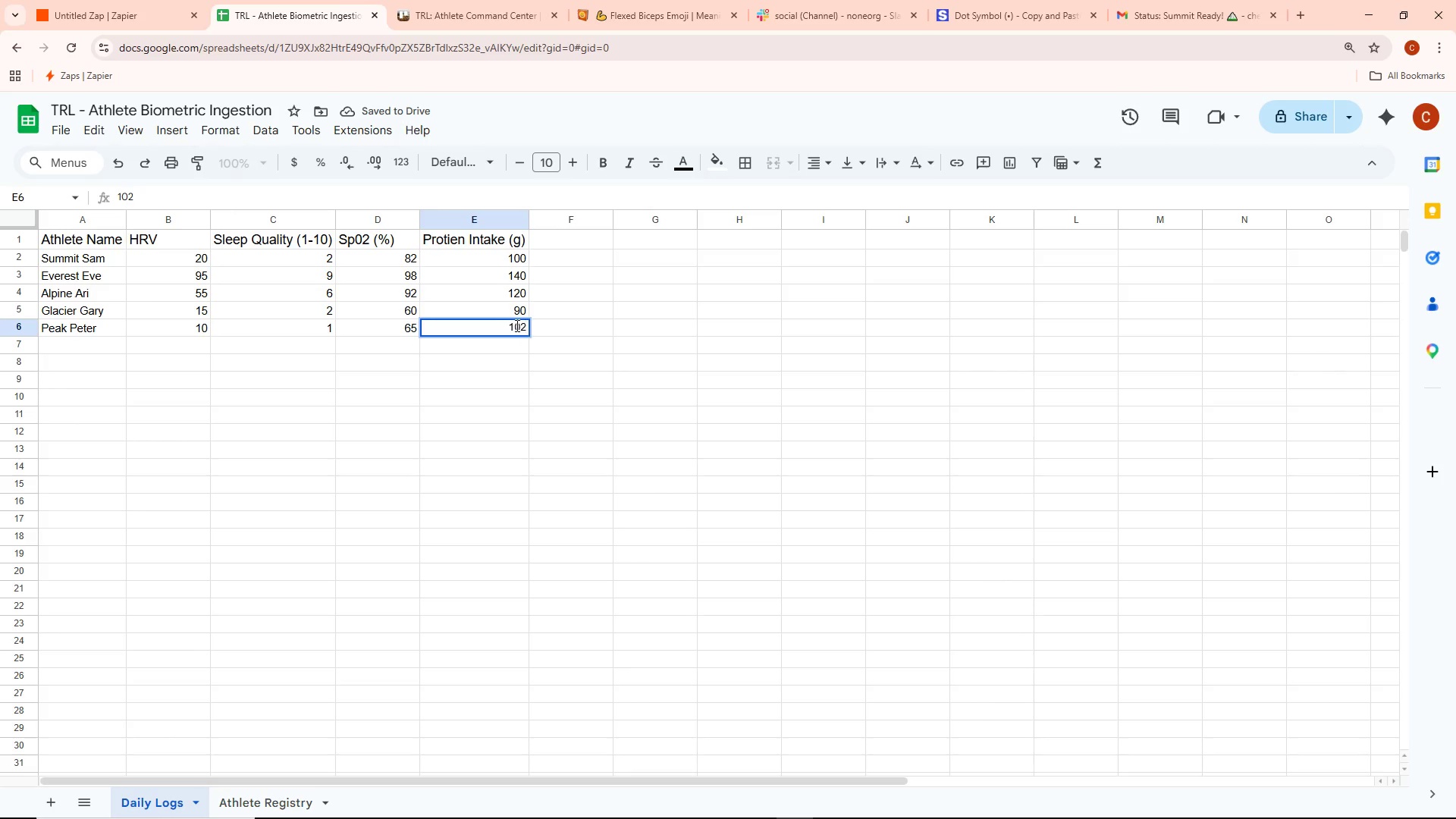 
key(Backspace)
key(Backspace)
type(10)
 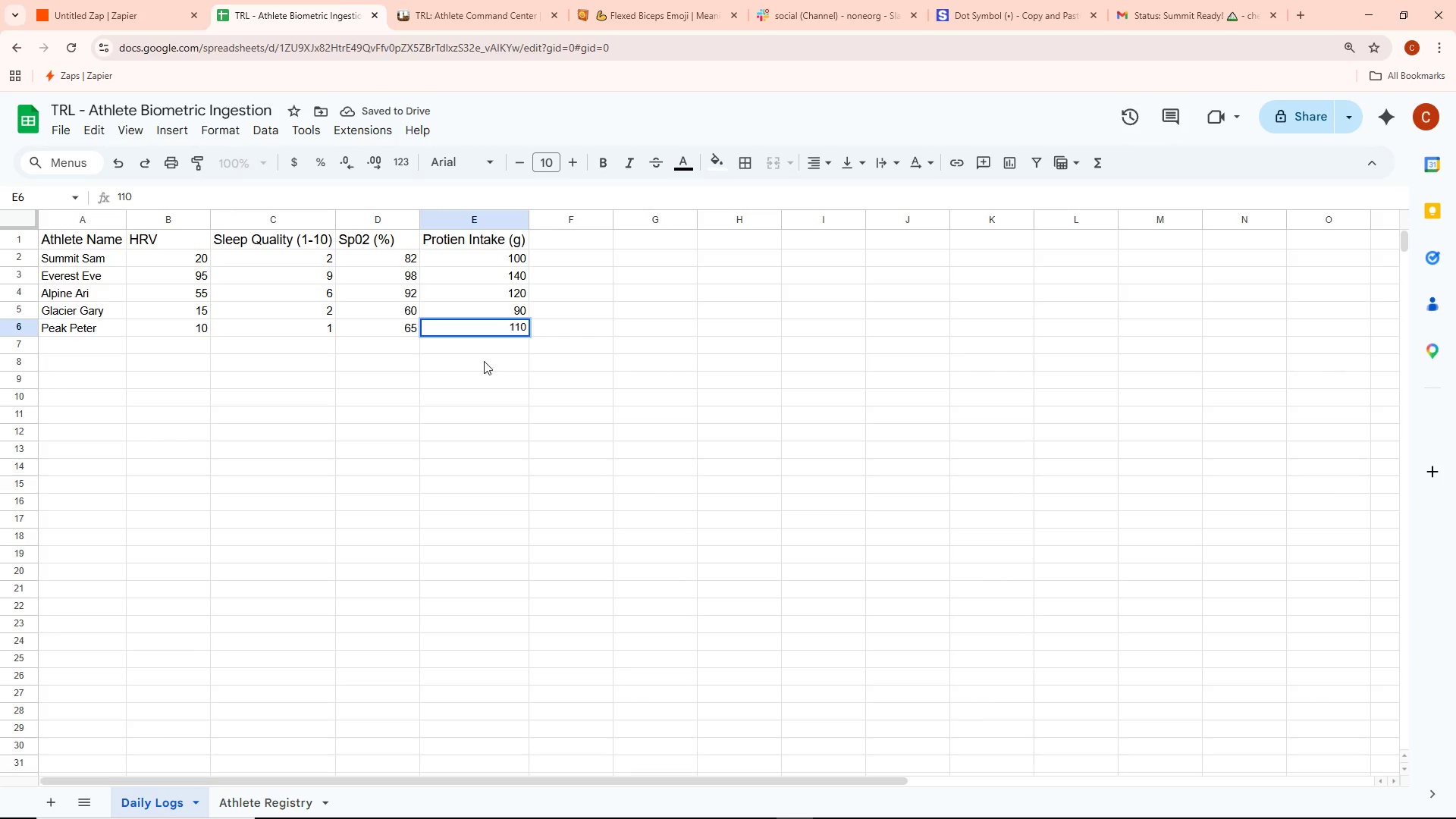 
left_click([375, 401])
 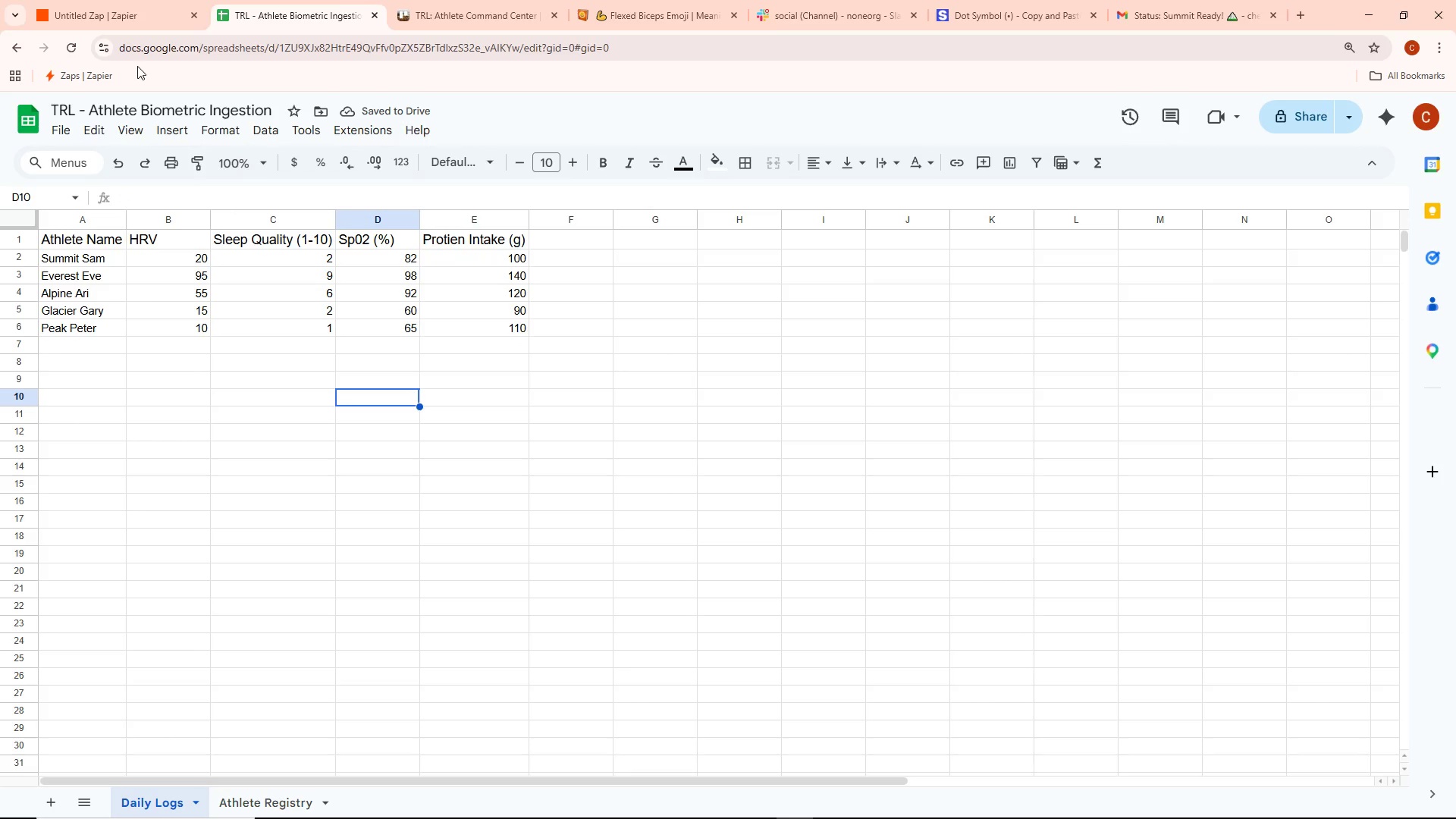 
scroll: coordinate [774, 275], scroll_direction: up, amount: 15.0
 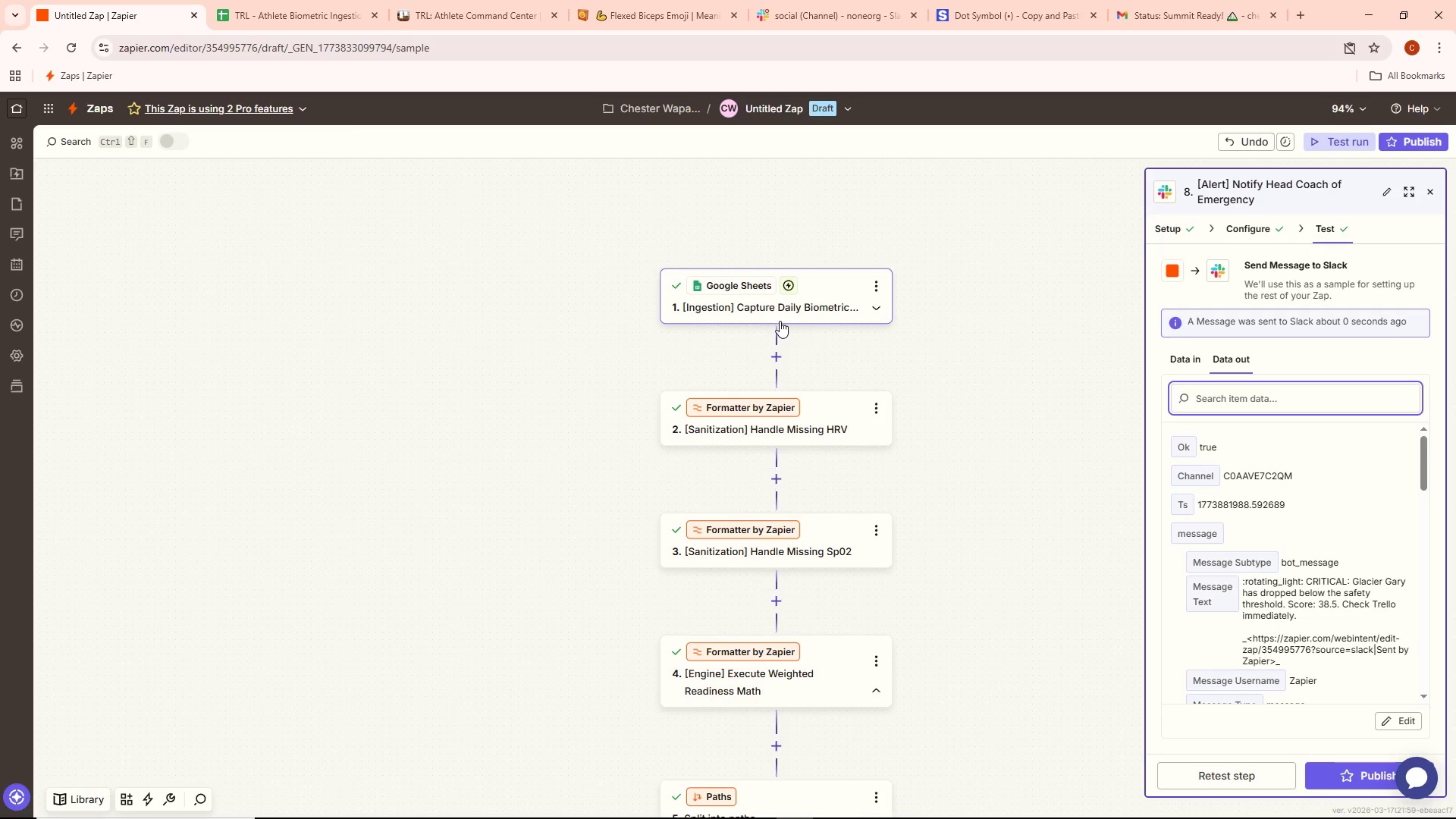 
left_click([778, 311])
 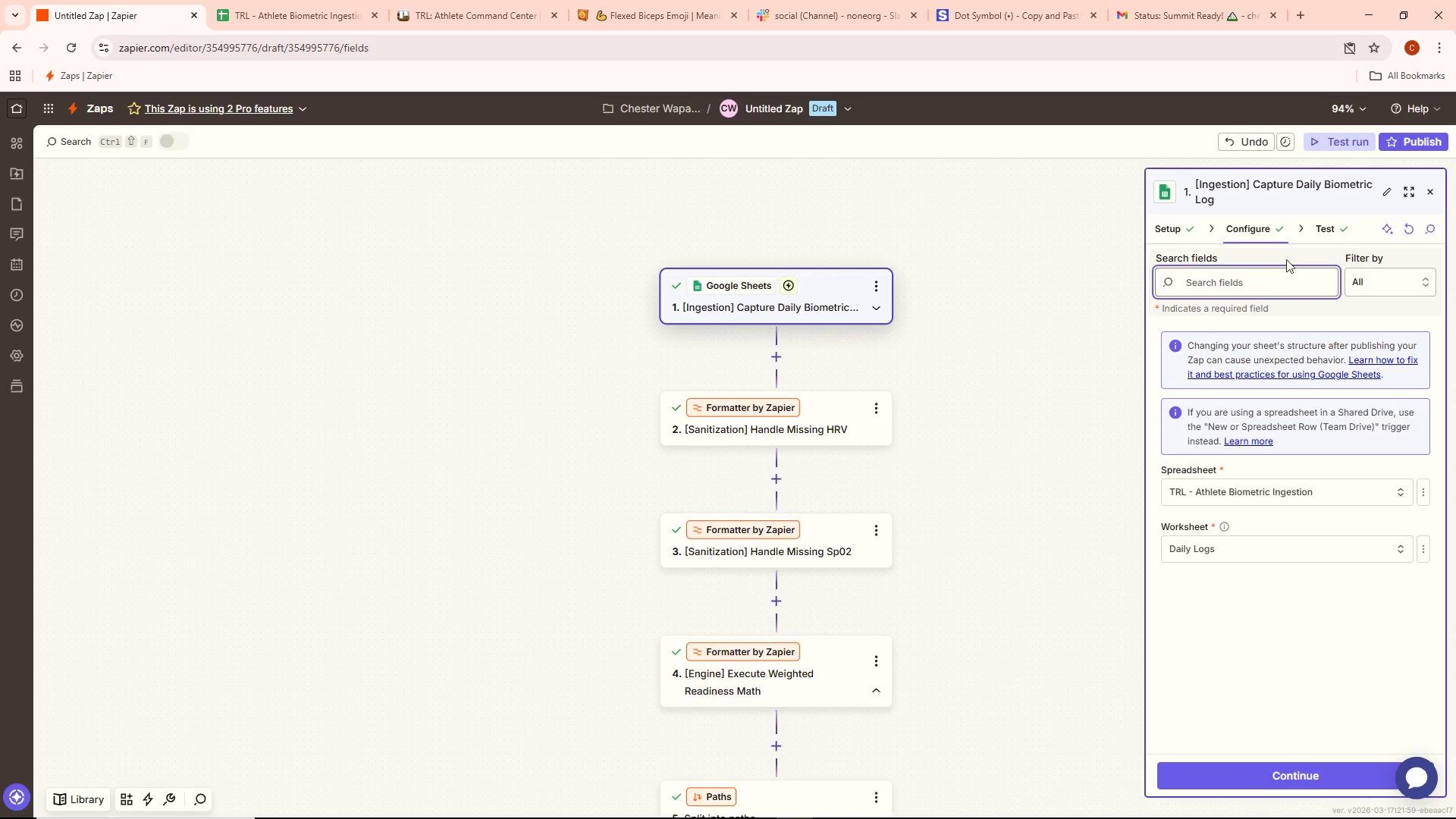 
left_click([1319, 229])
 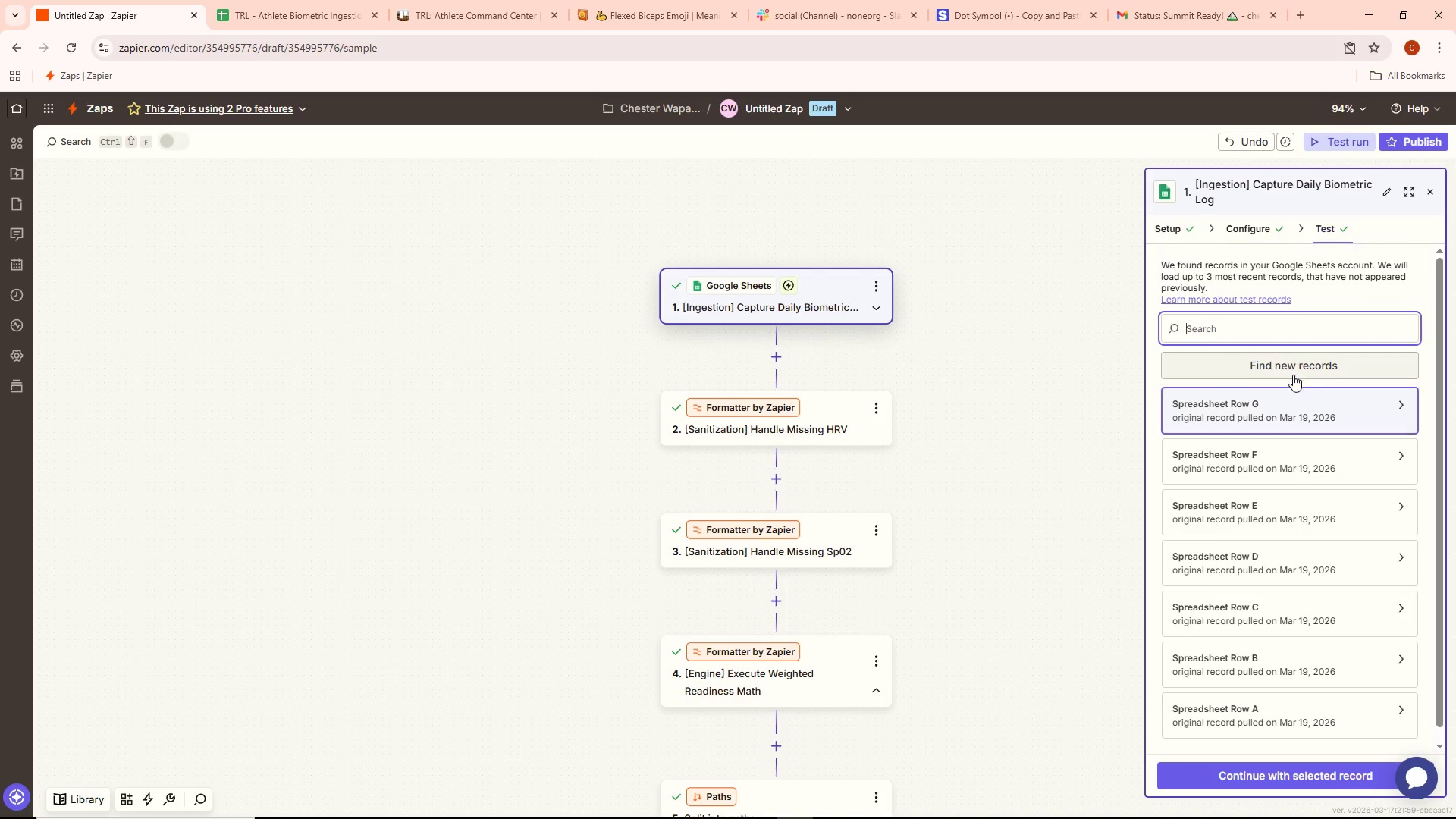 
left_click([1288, 363])
 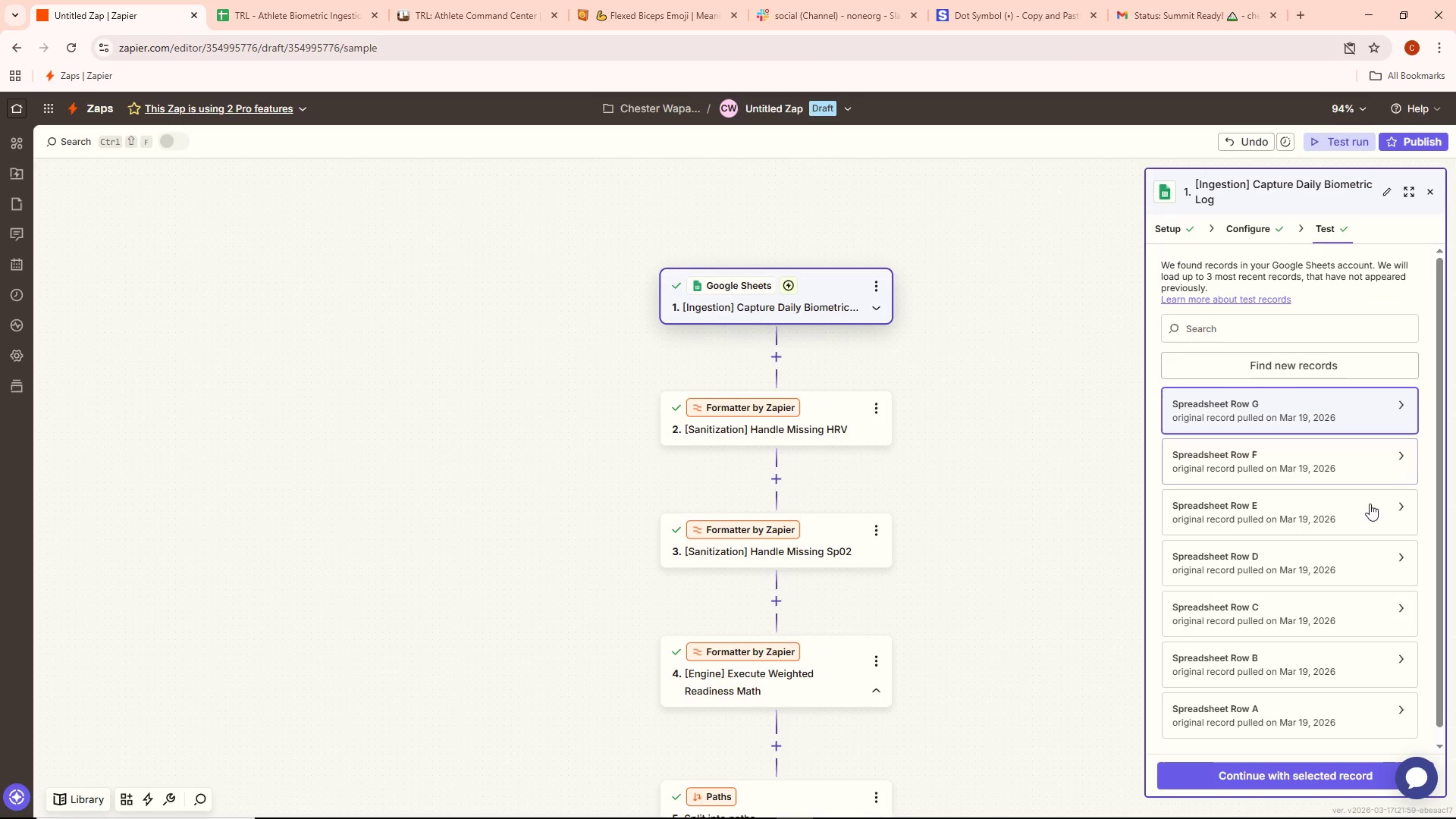 
left_click([1332, 372])
 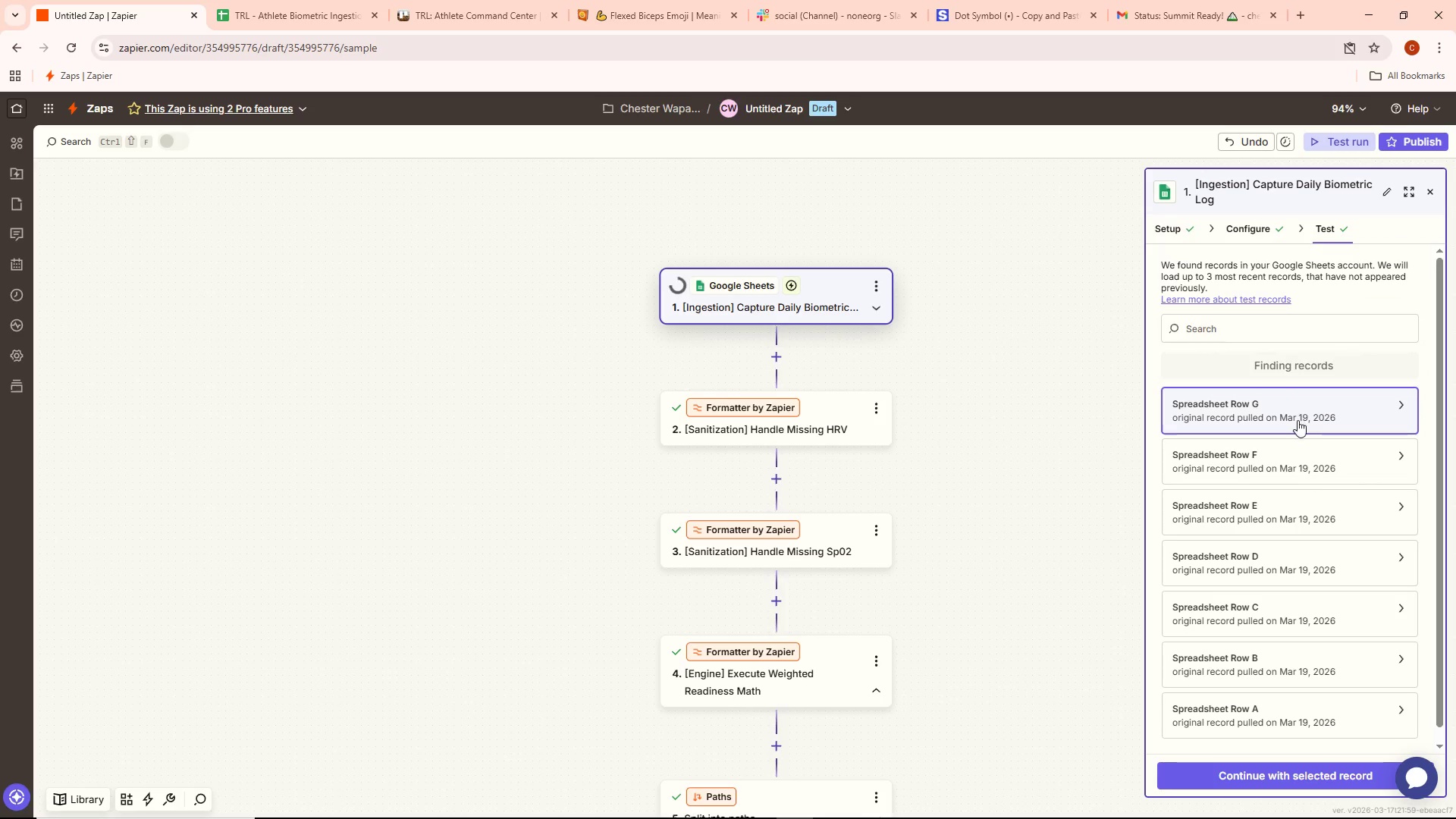 
left_click([1309, 405])
 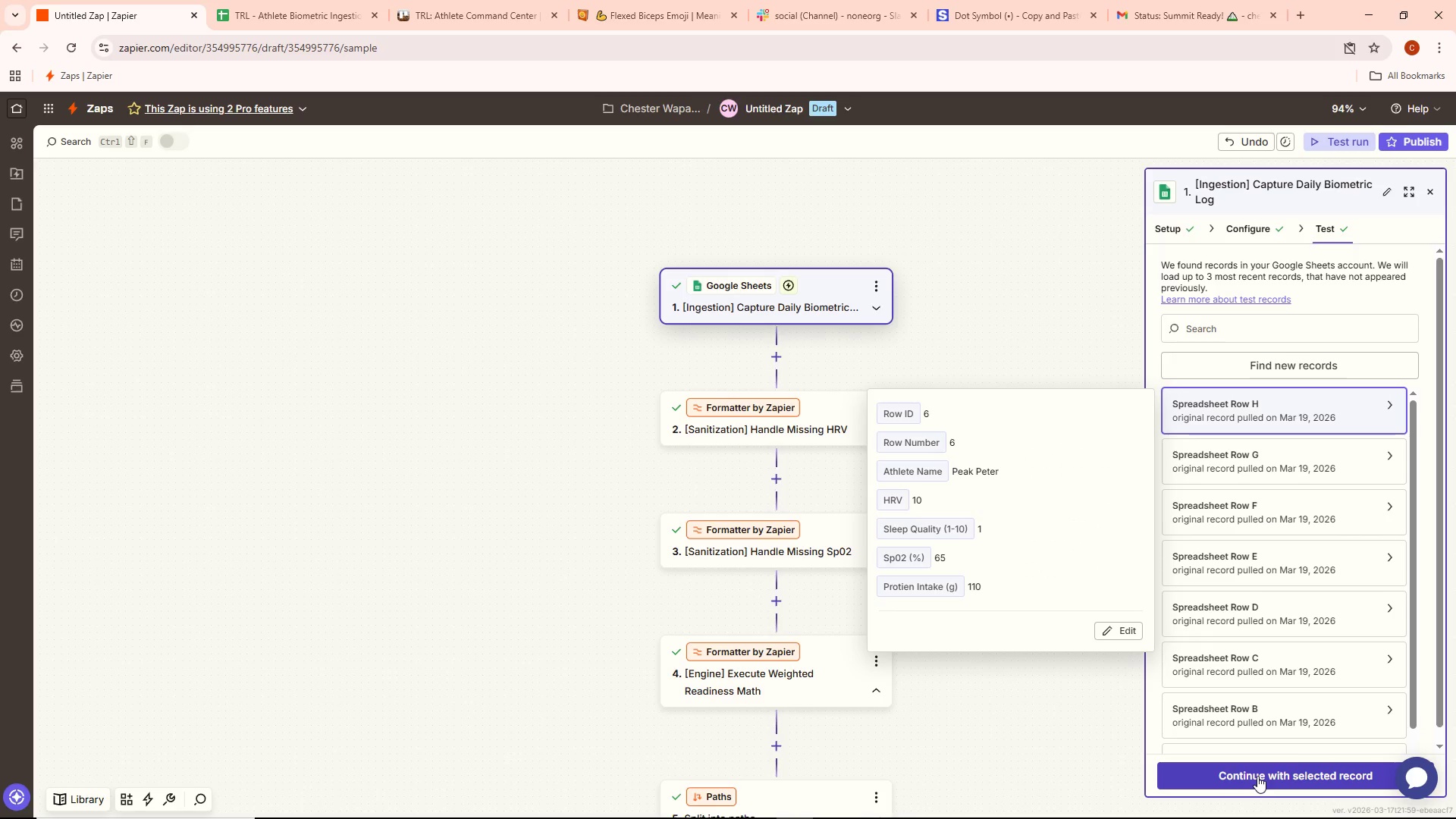 
double_click([1252, 773])
 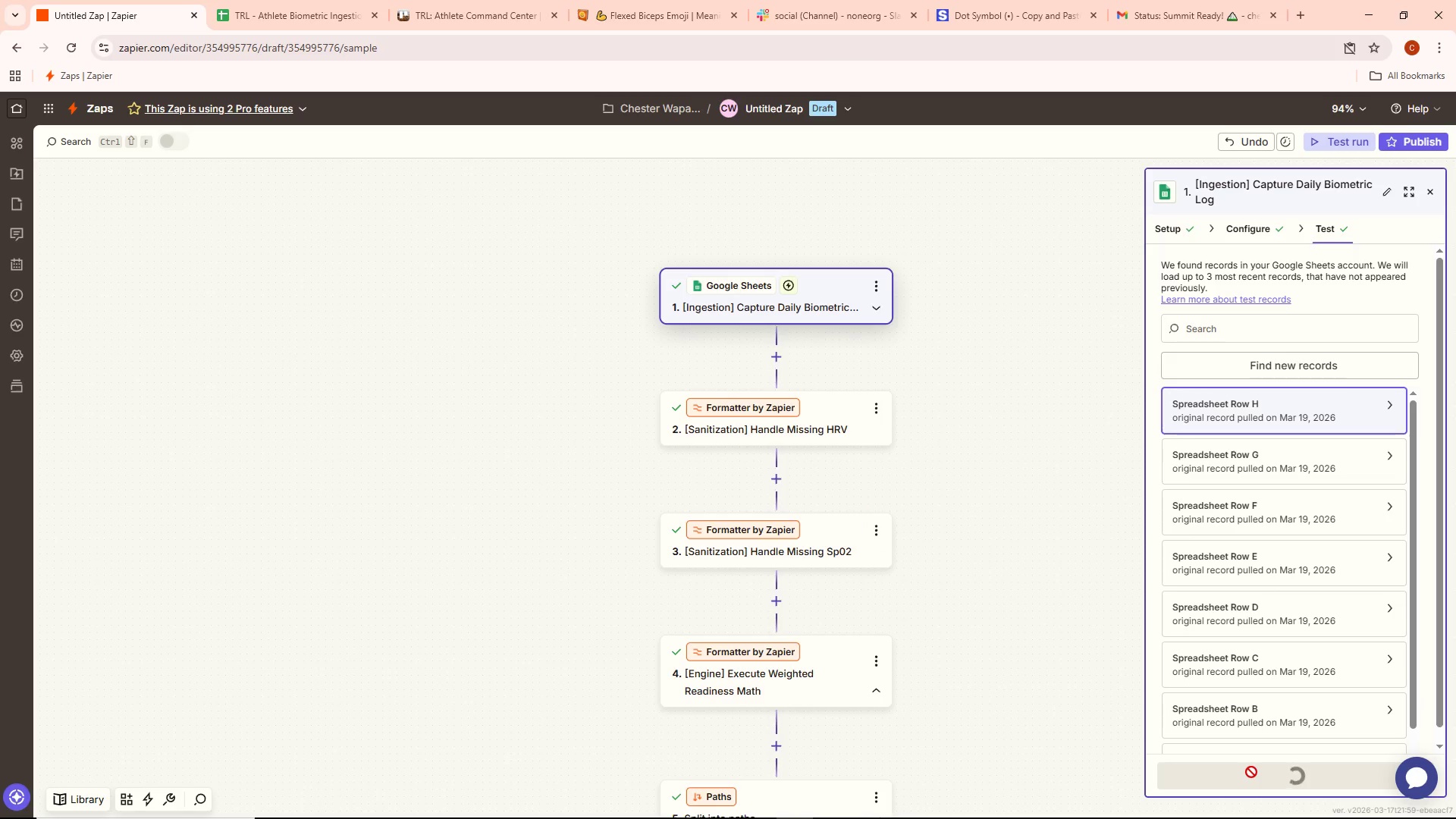 
left_click([1250, 771])
 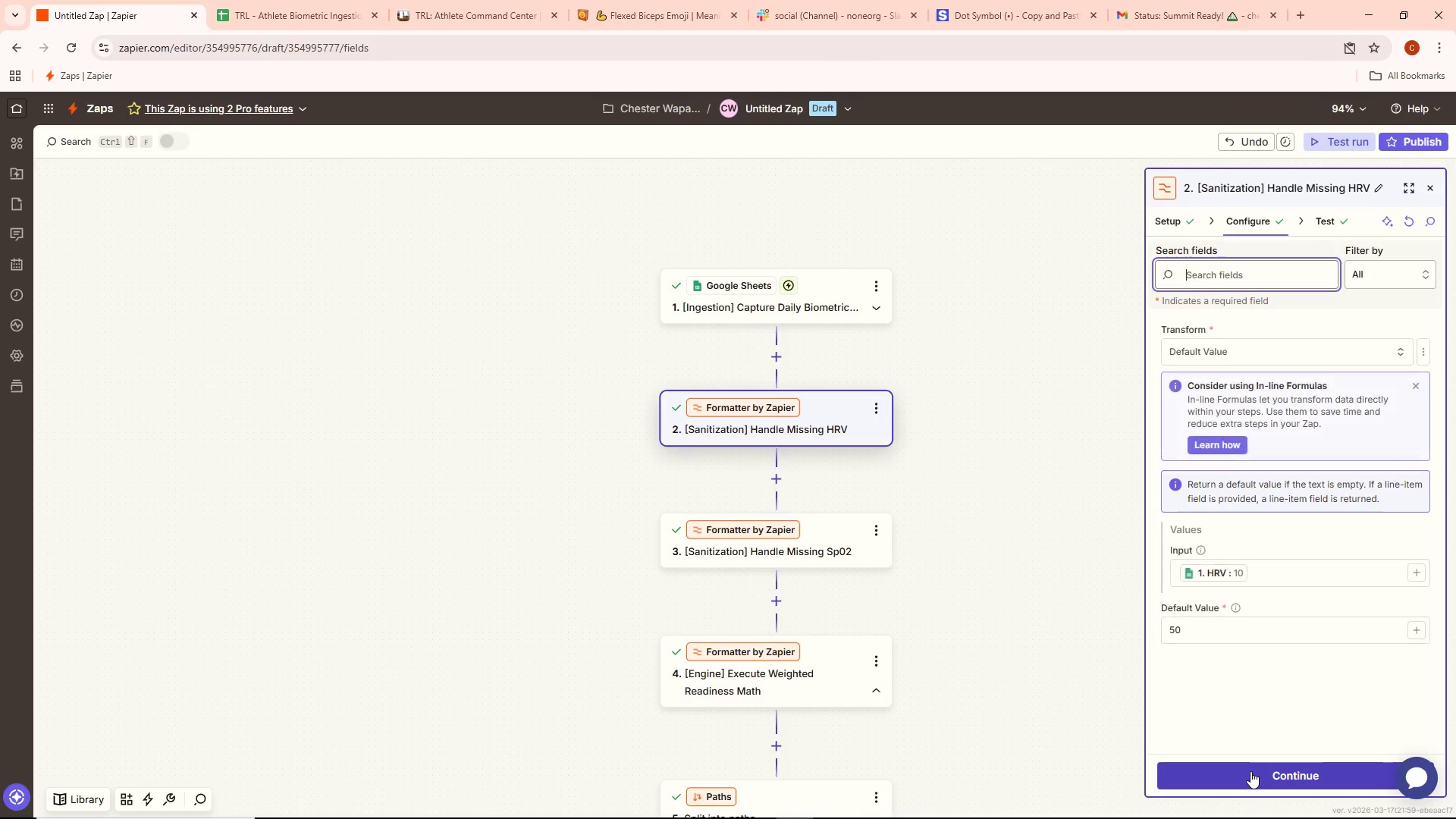 
left_click([1250, 771])
 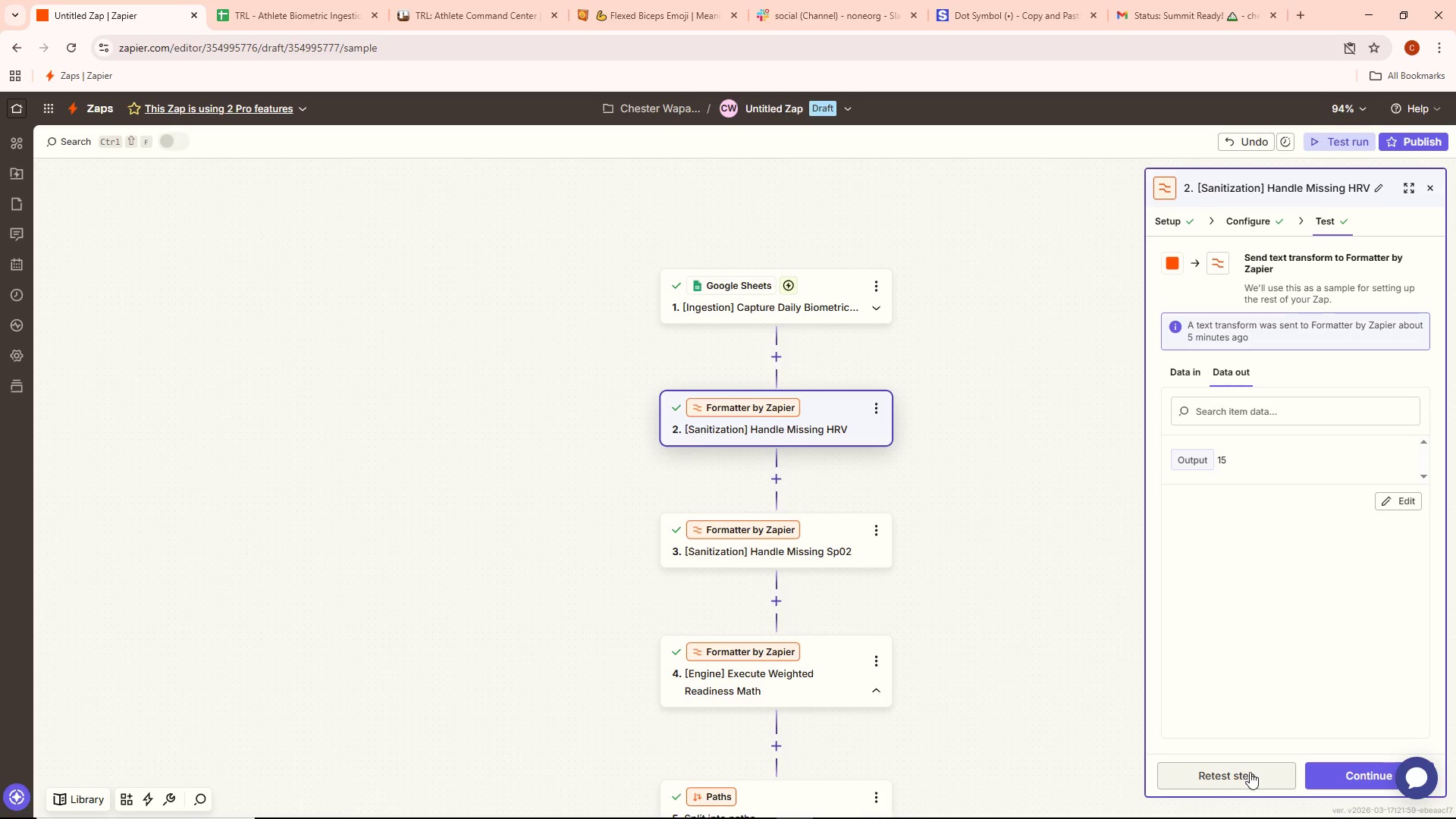 
left_click([1250, 772])
 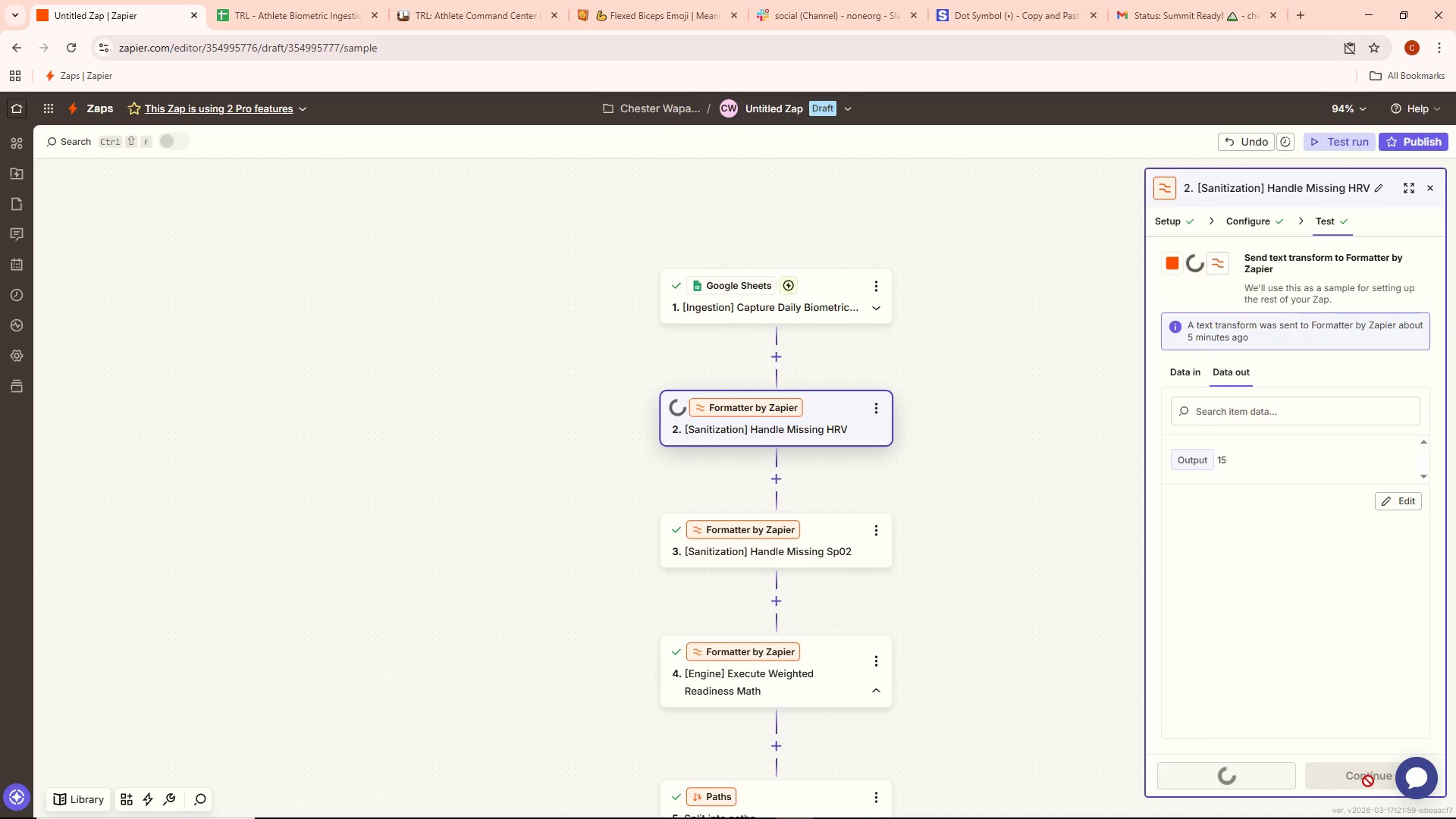 
left_click([1370, 781])
 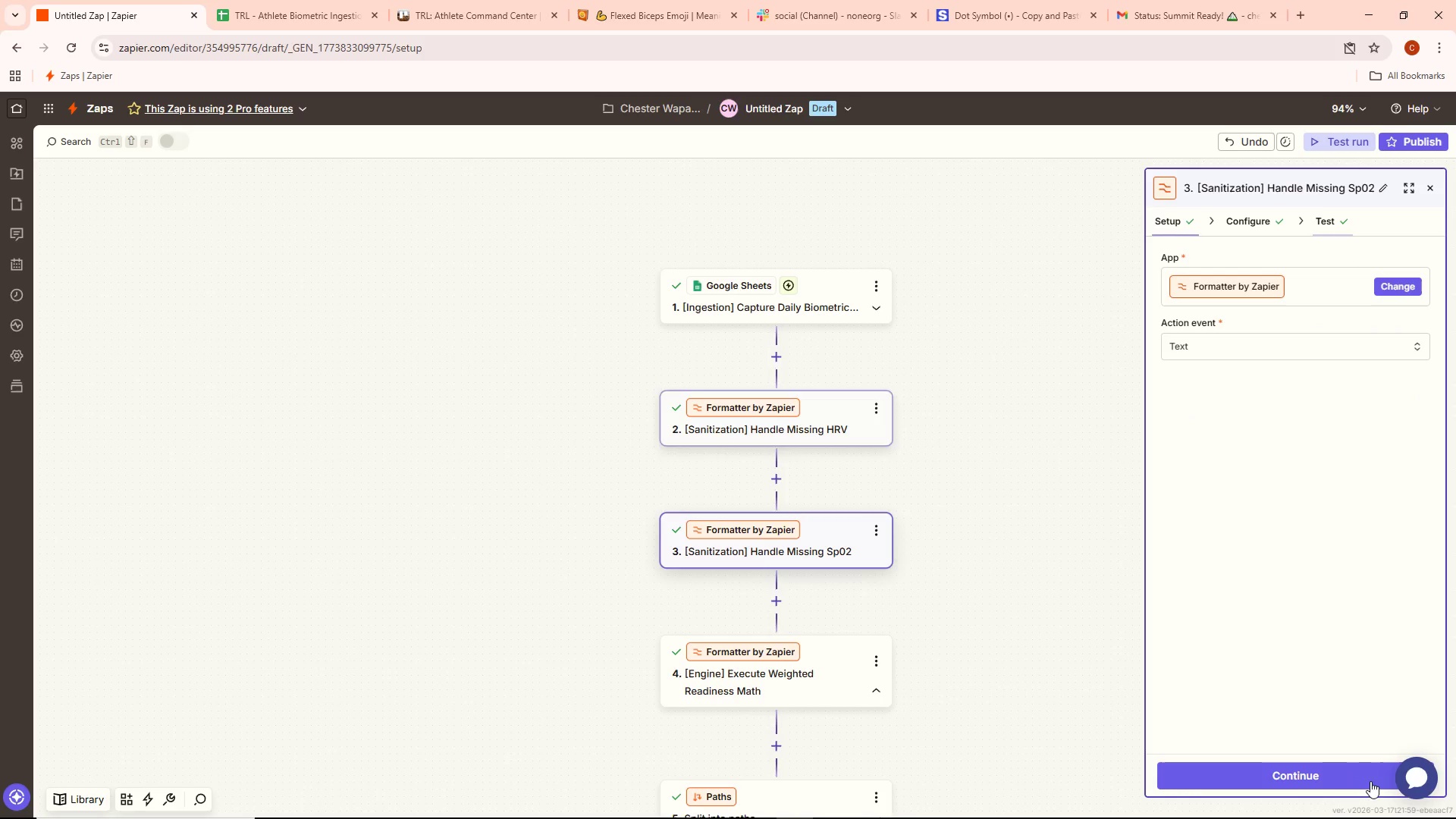 
left_click([1369, 778])
 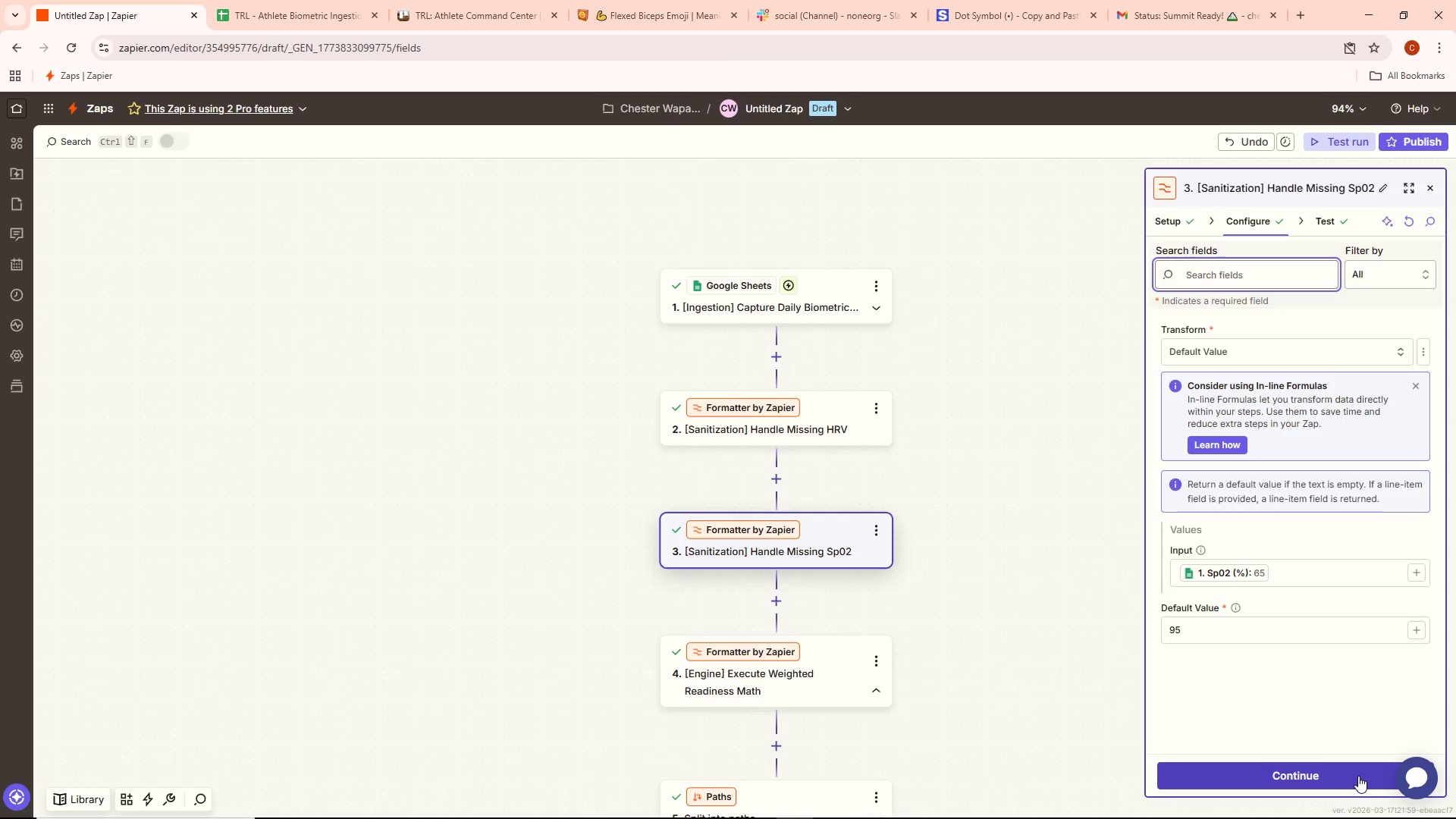 
left_click([1358, 776])
 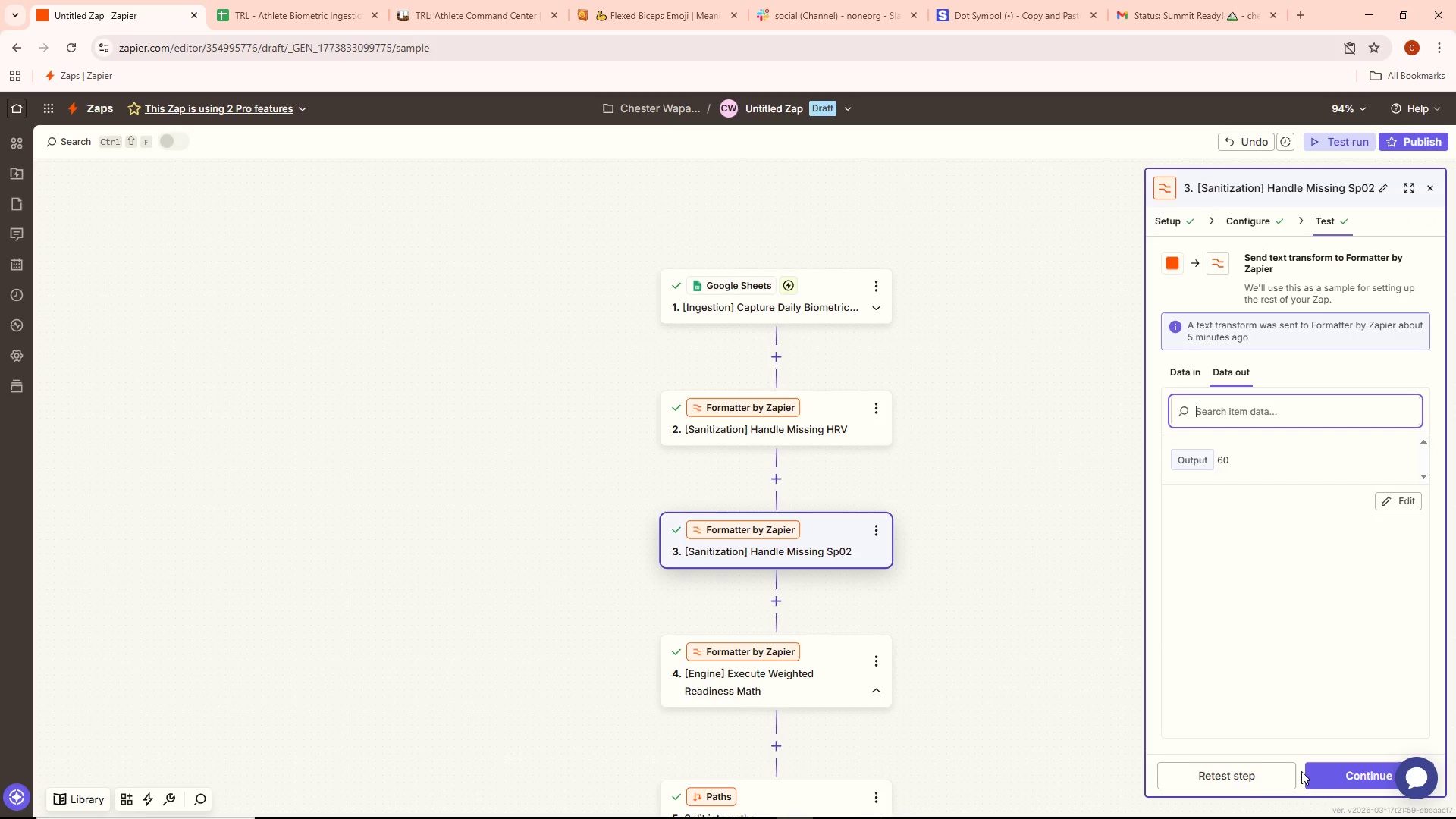 
left_click([1262, 777])
 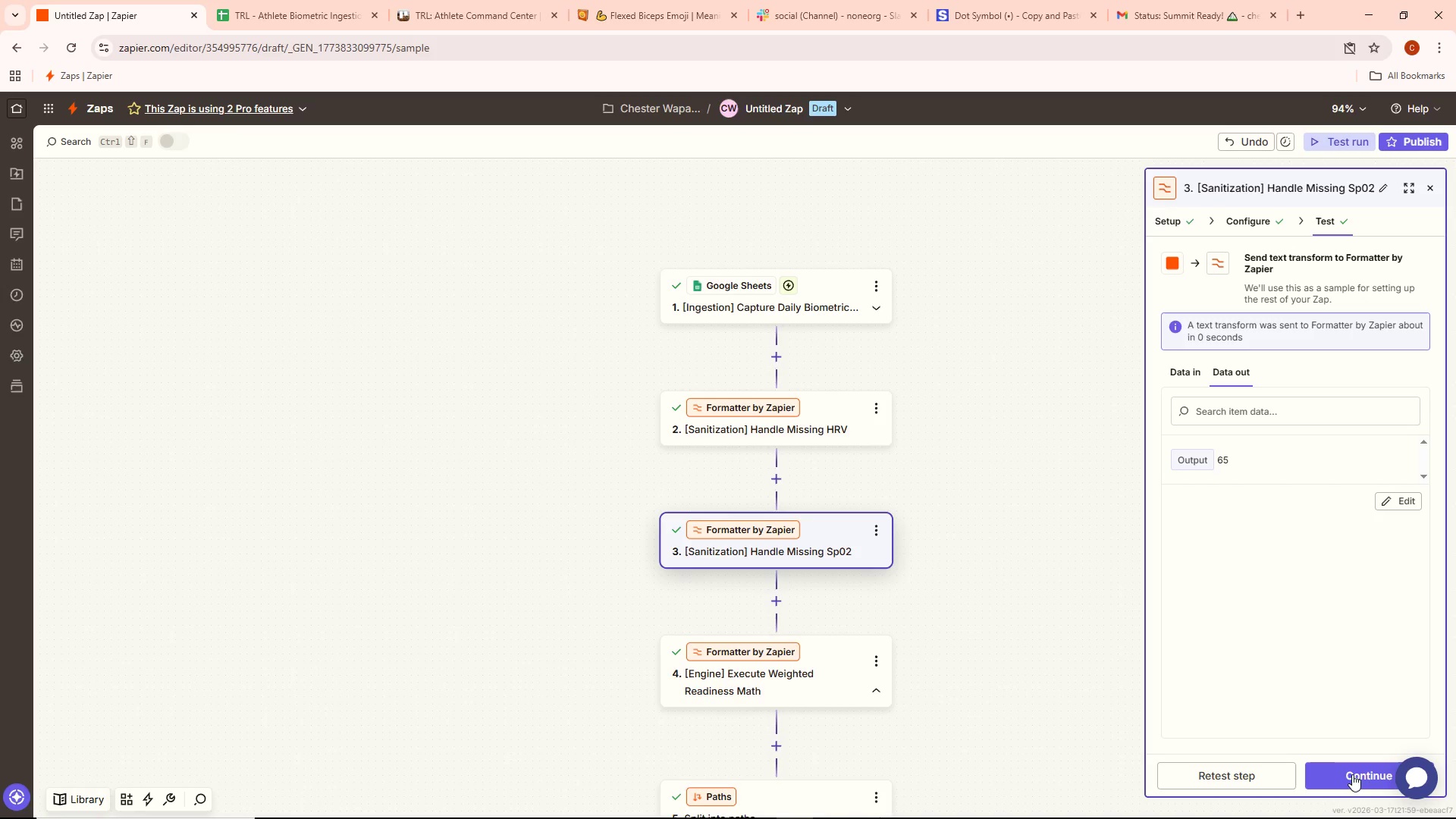 
left_click([1348, 768])
 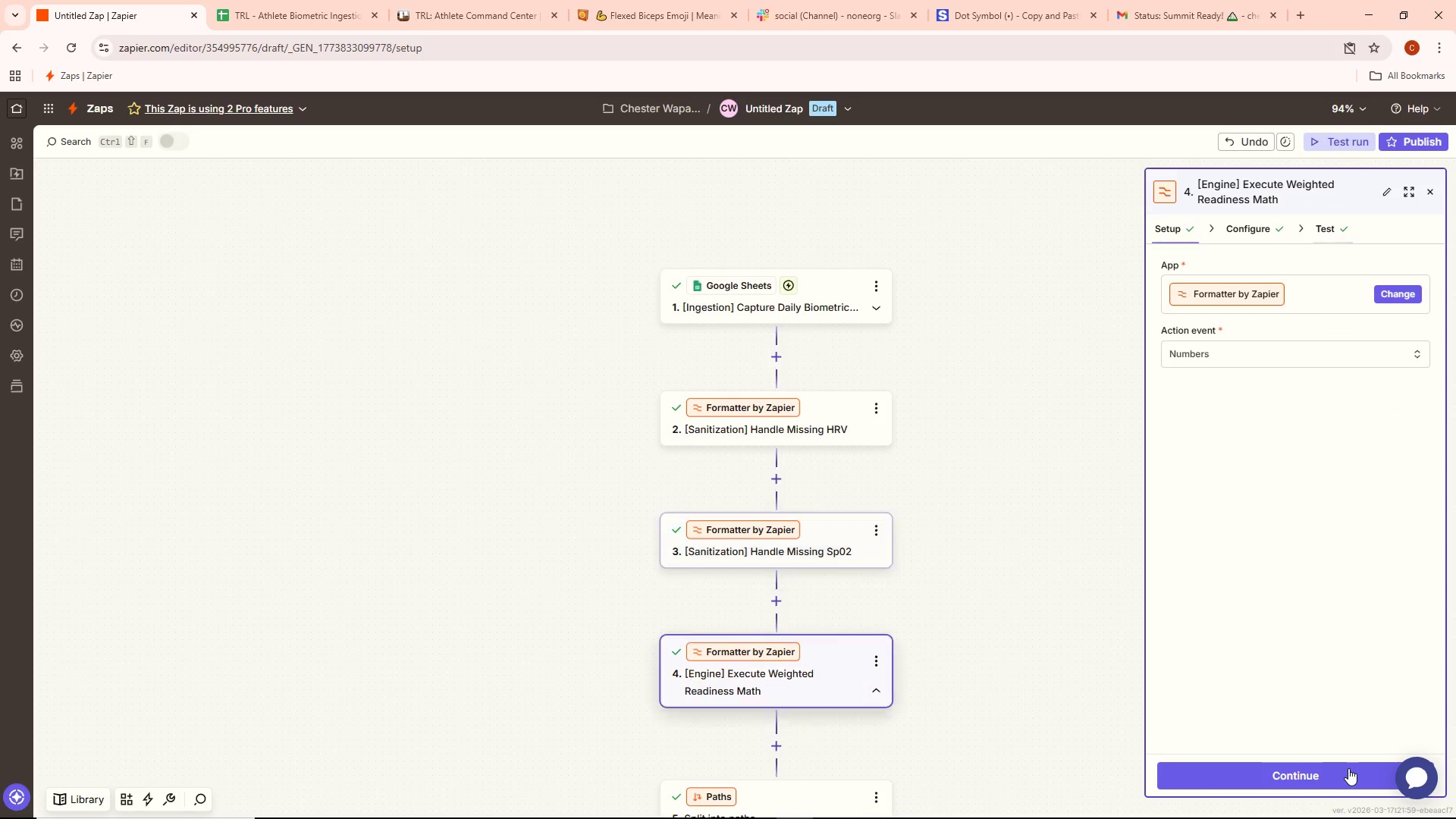 
left_click([1348, 768])
 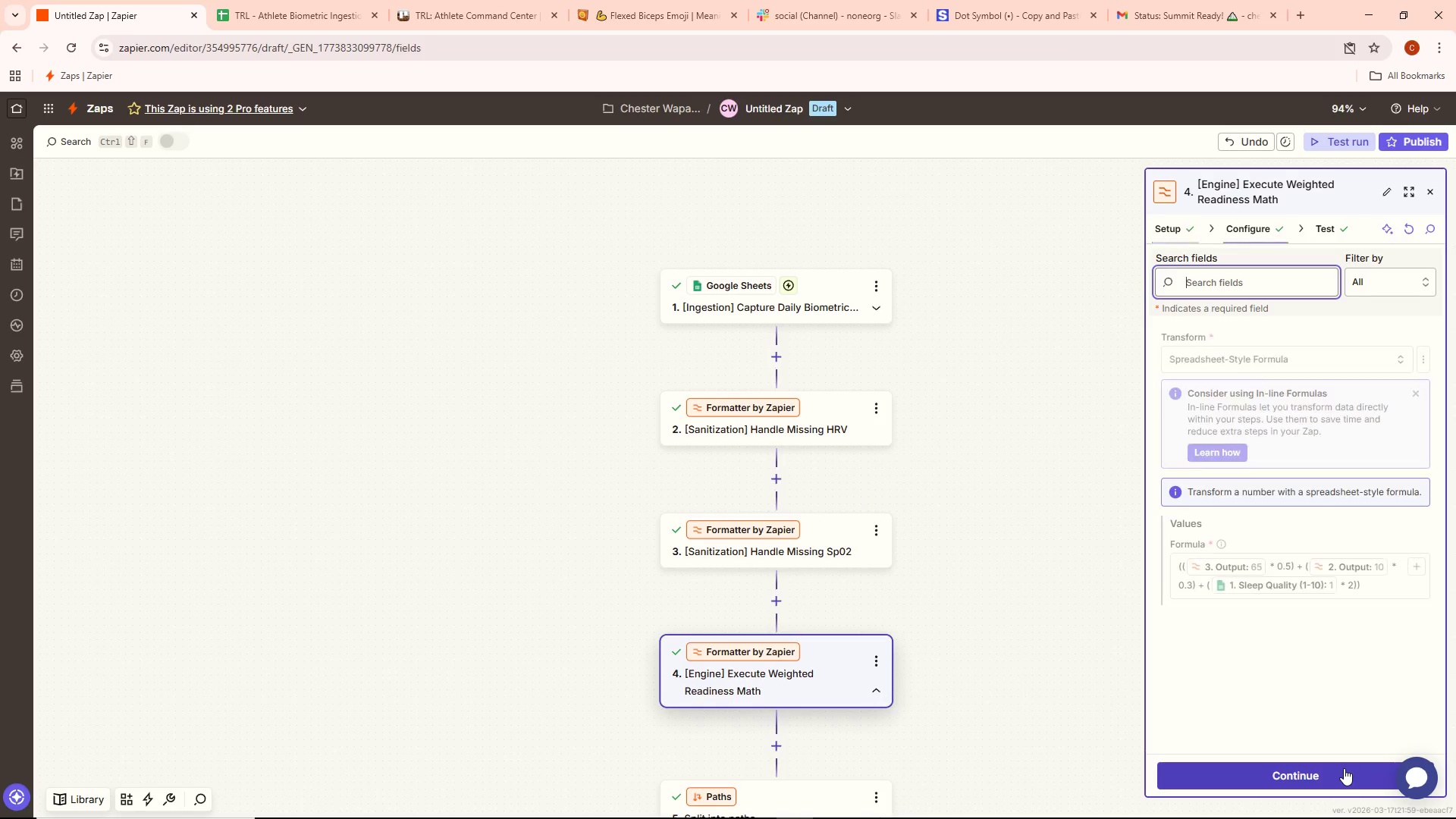 
left_click([1313, 770])
 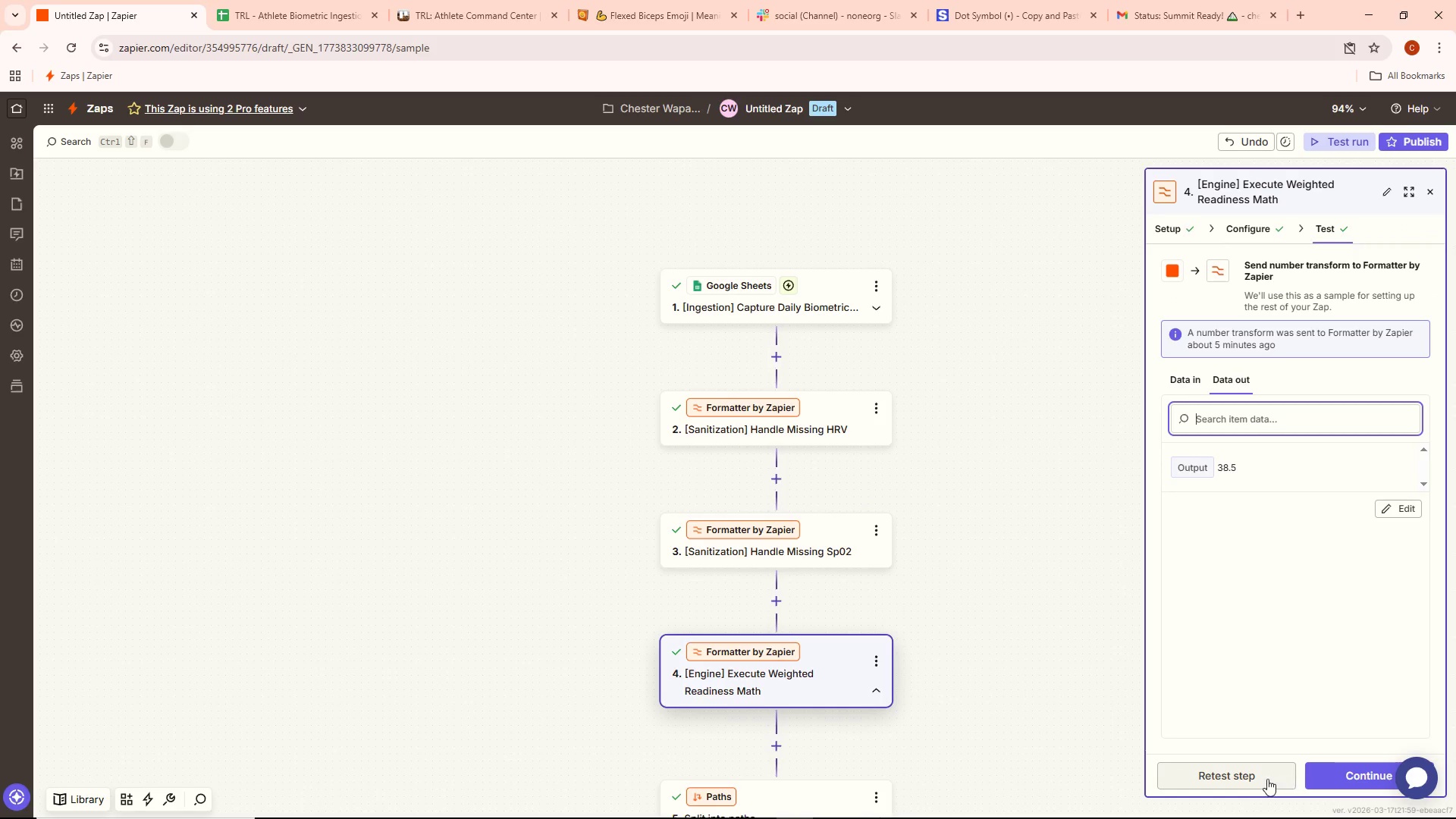 
left_click([1263, 779])
 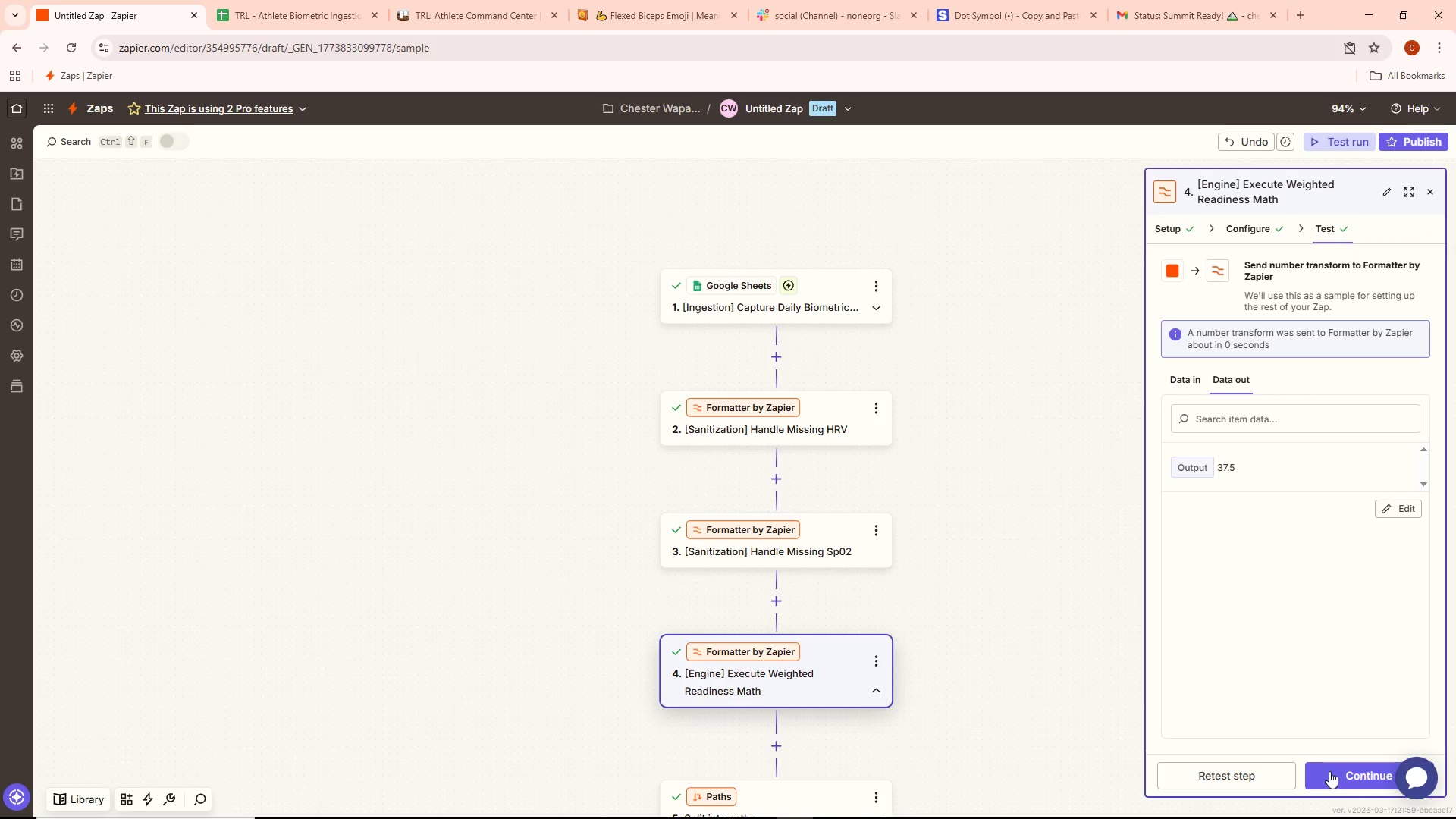 
left_click([1332, 772])
 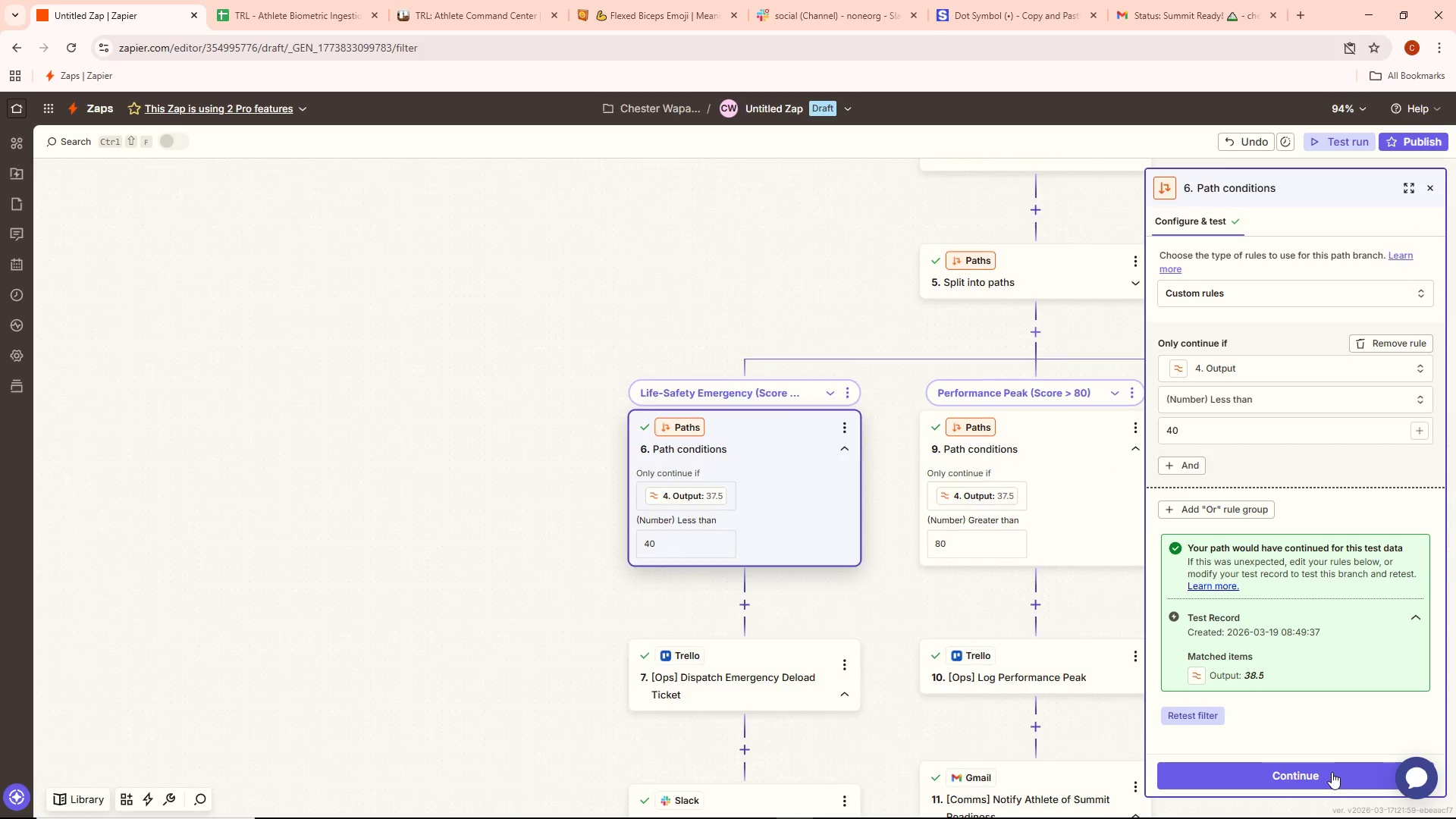 
left_click([1332, 772])
 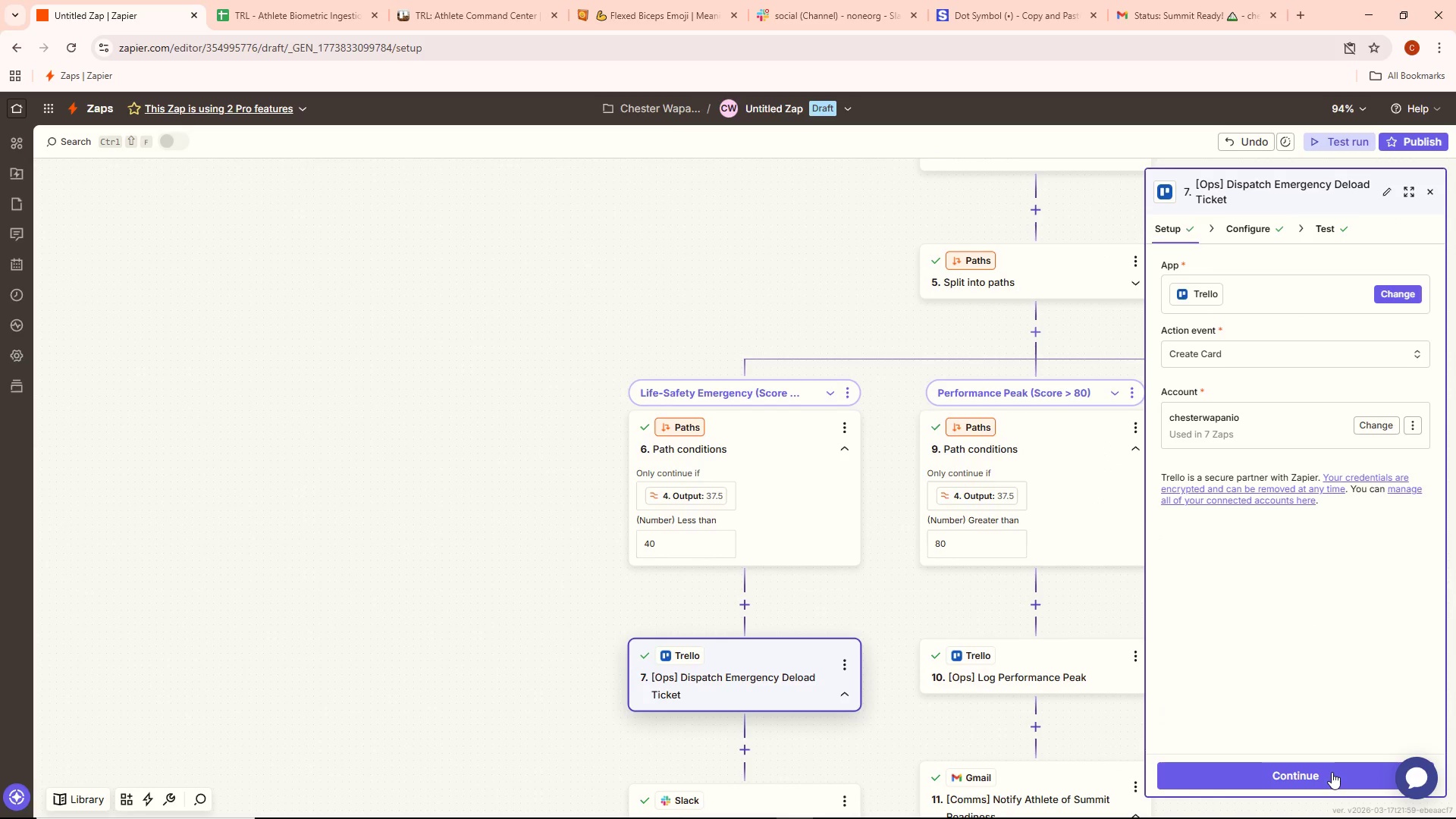 
left_click([1332, 772])
 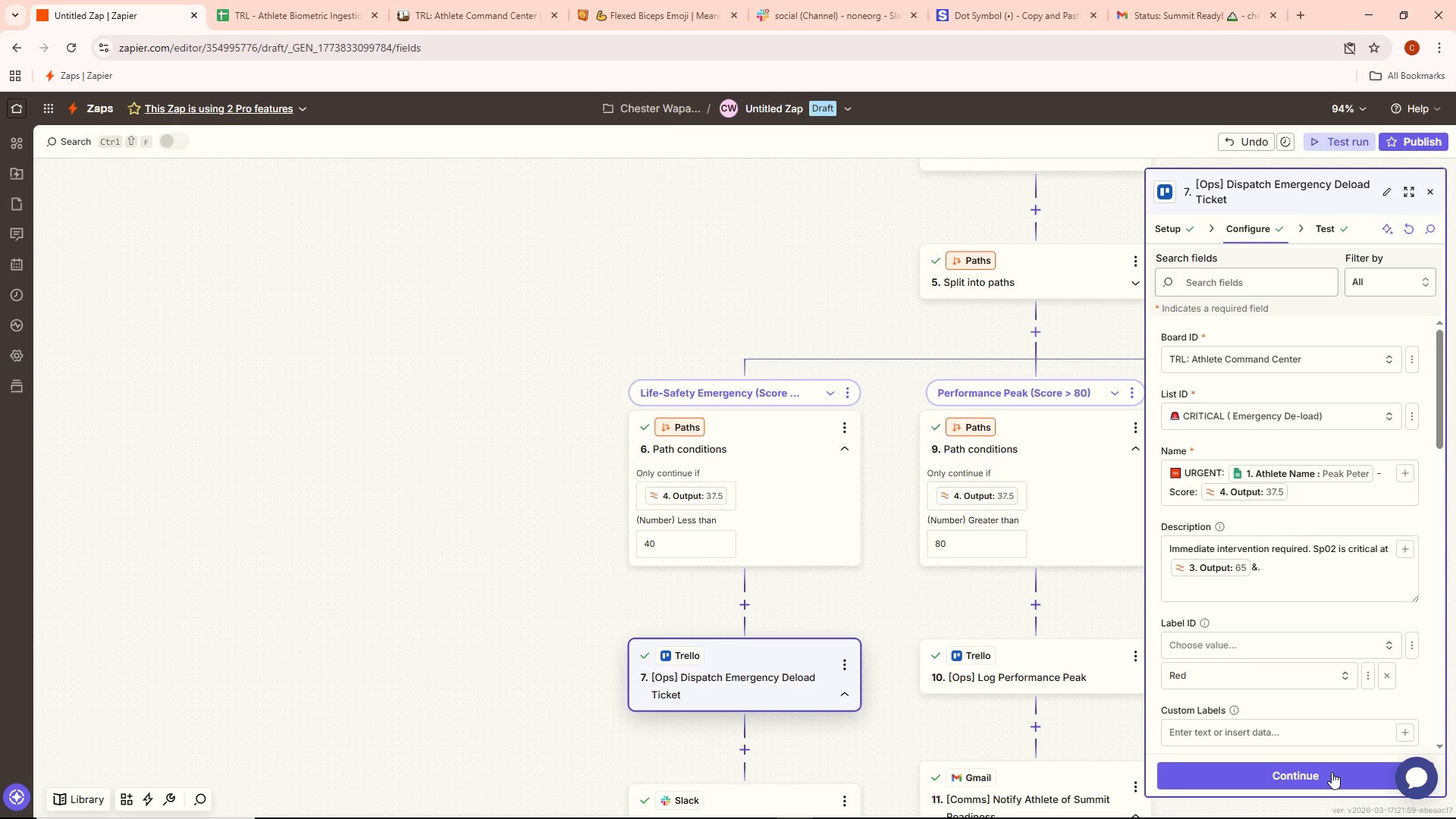 
left_click([1332, 772])
 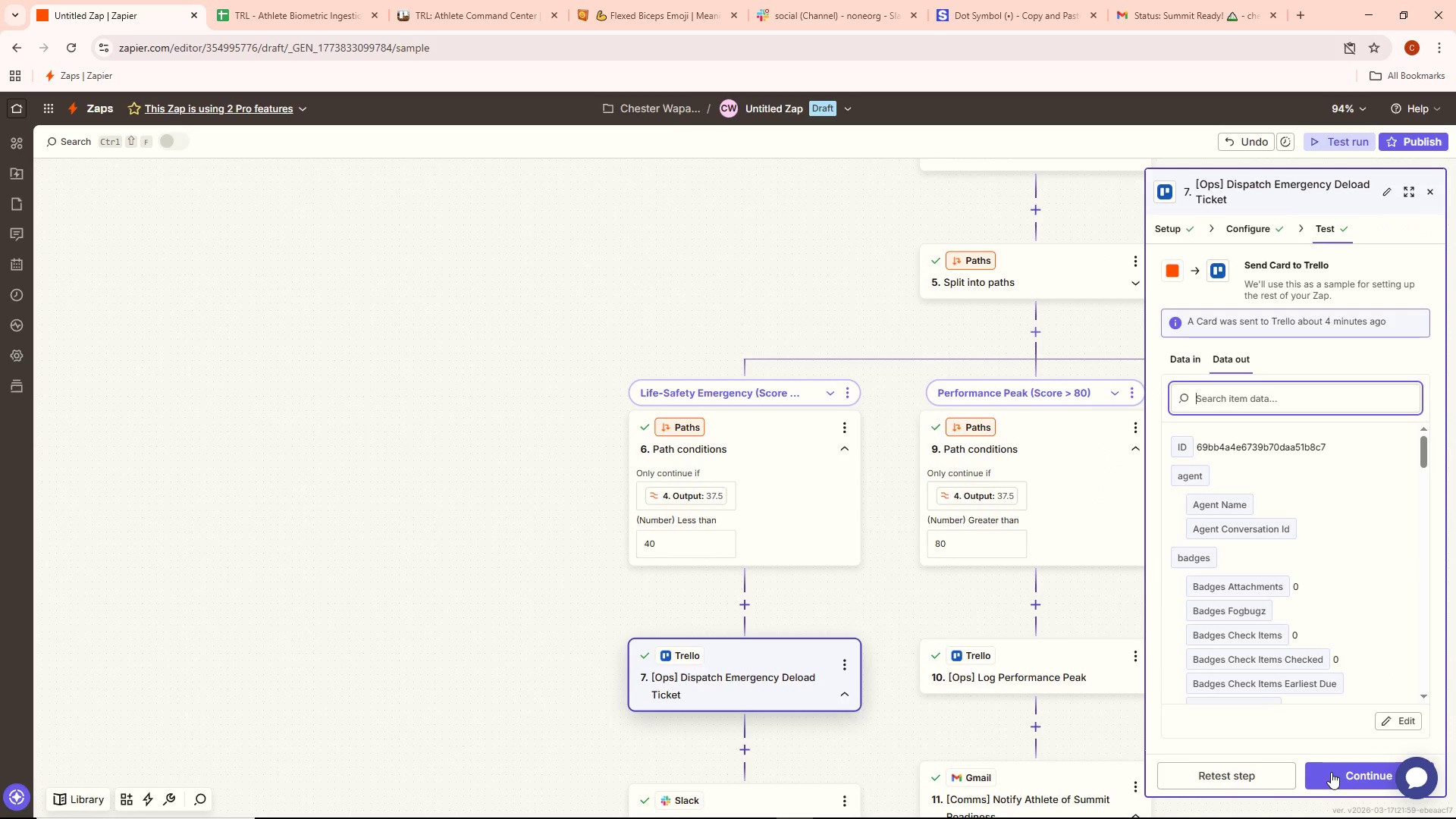 
left_click([1277, 774])
 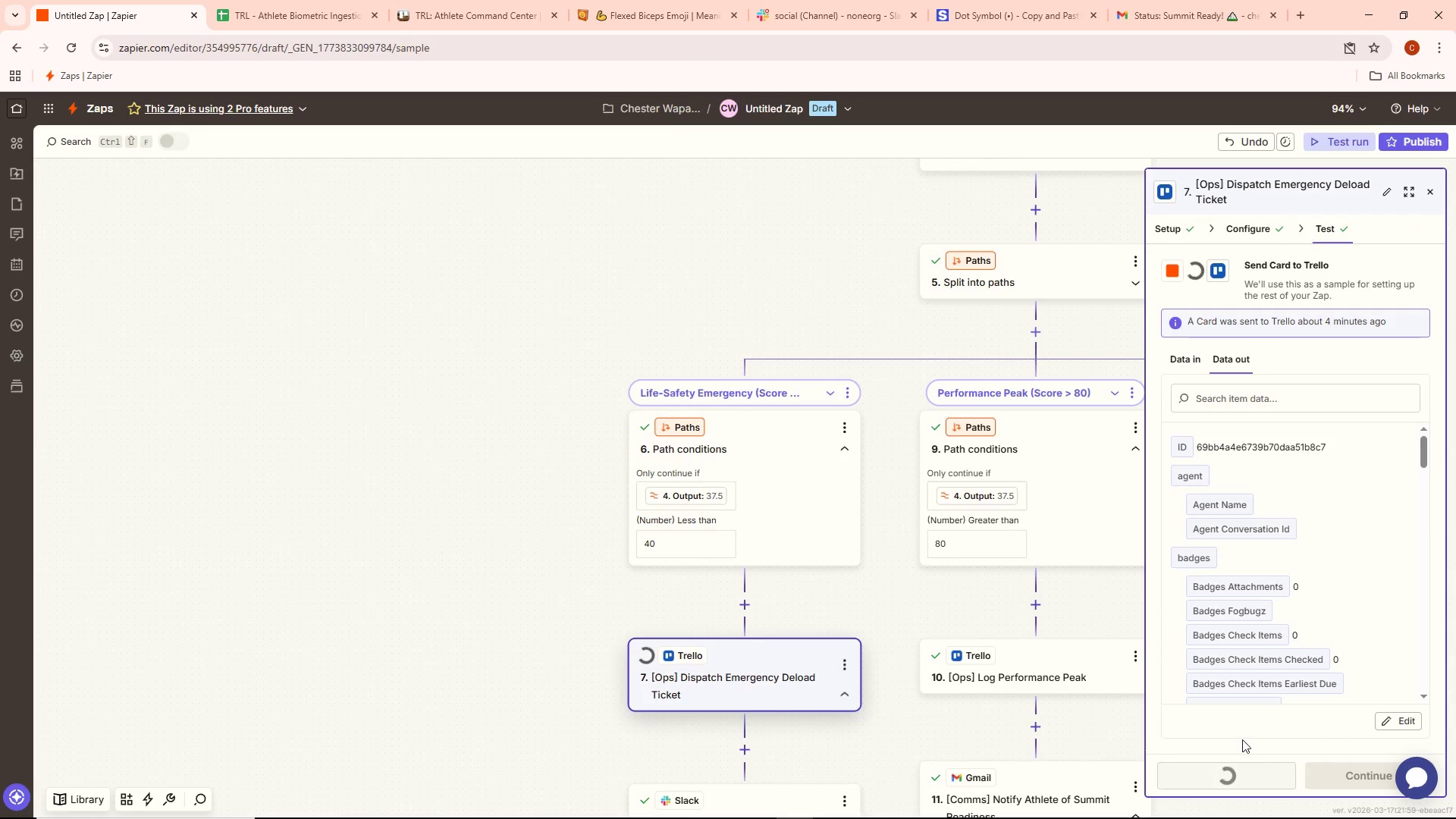 
mouse_move([1207, 699])
 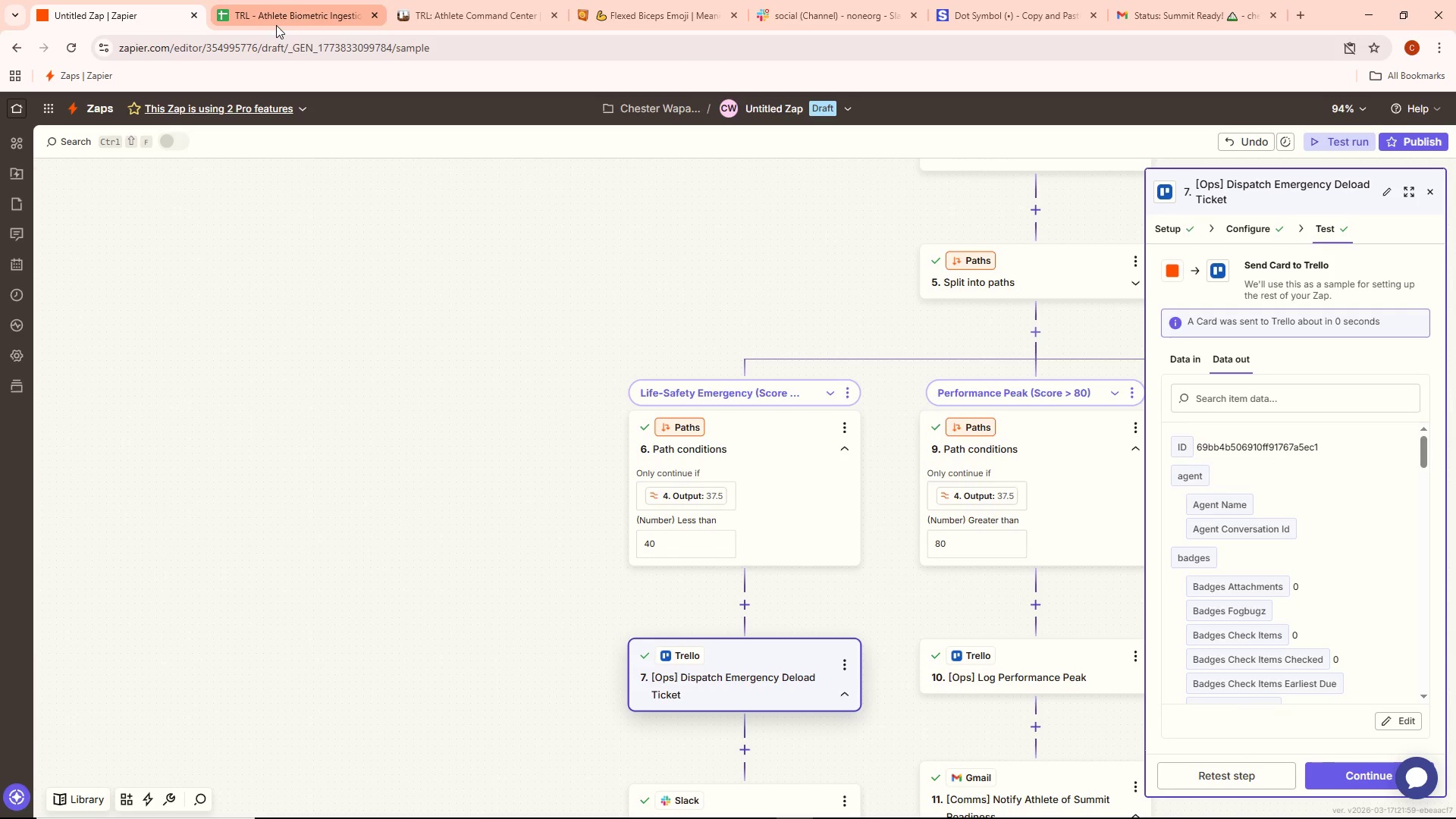 
left_click([457, 0])
 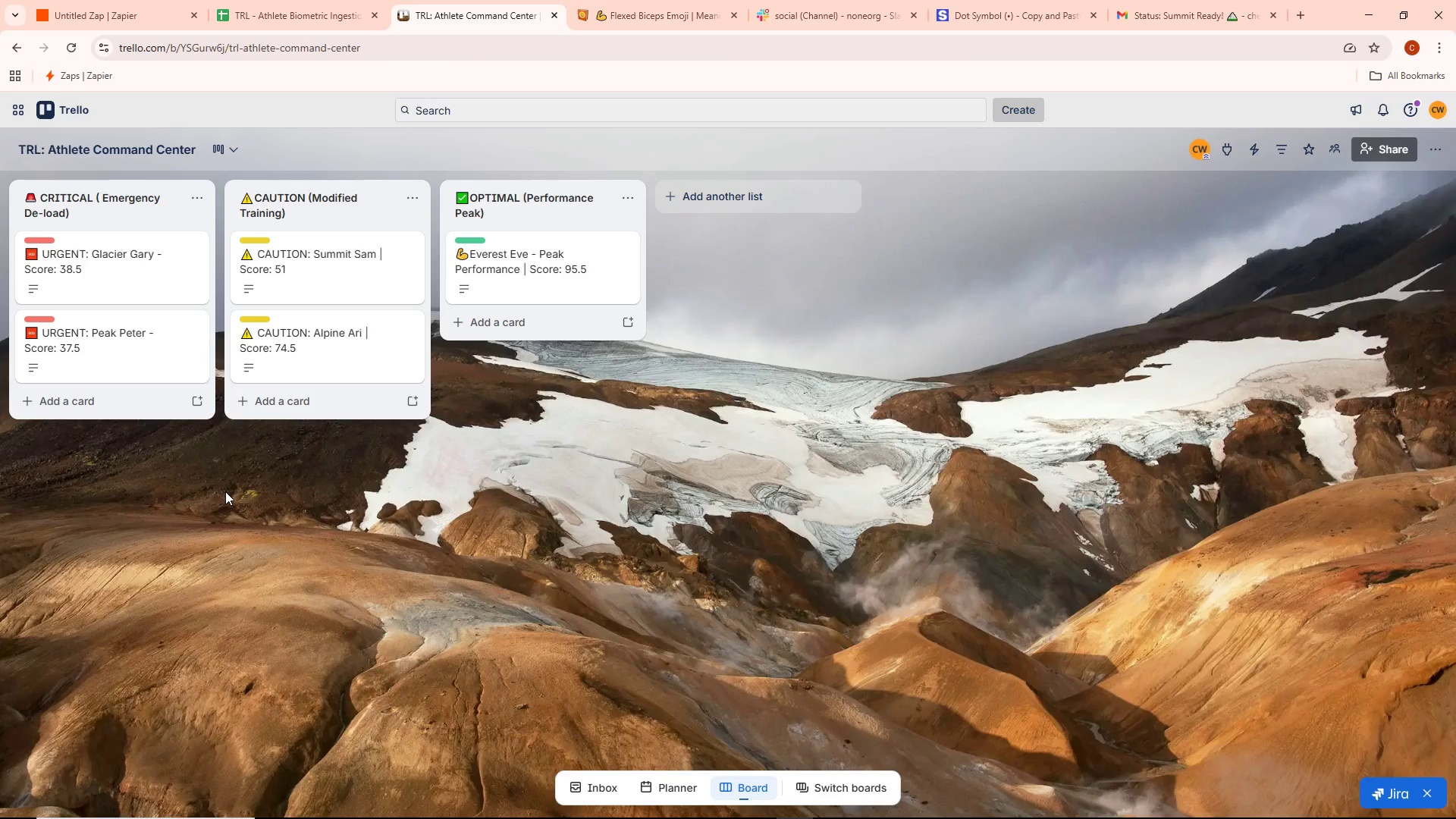 
wait(21.98)
 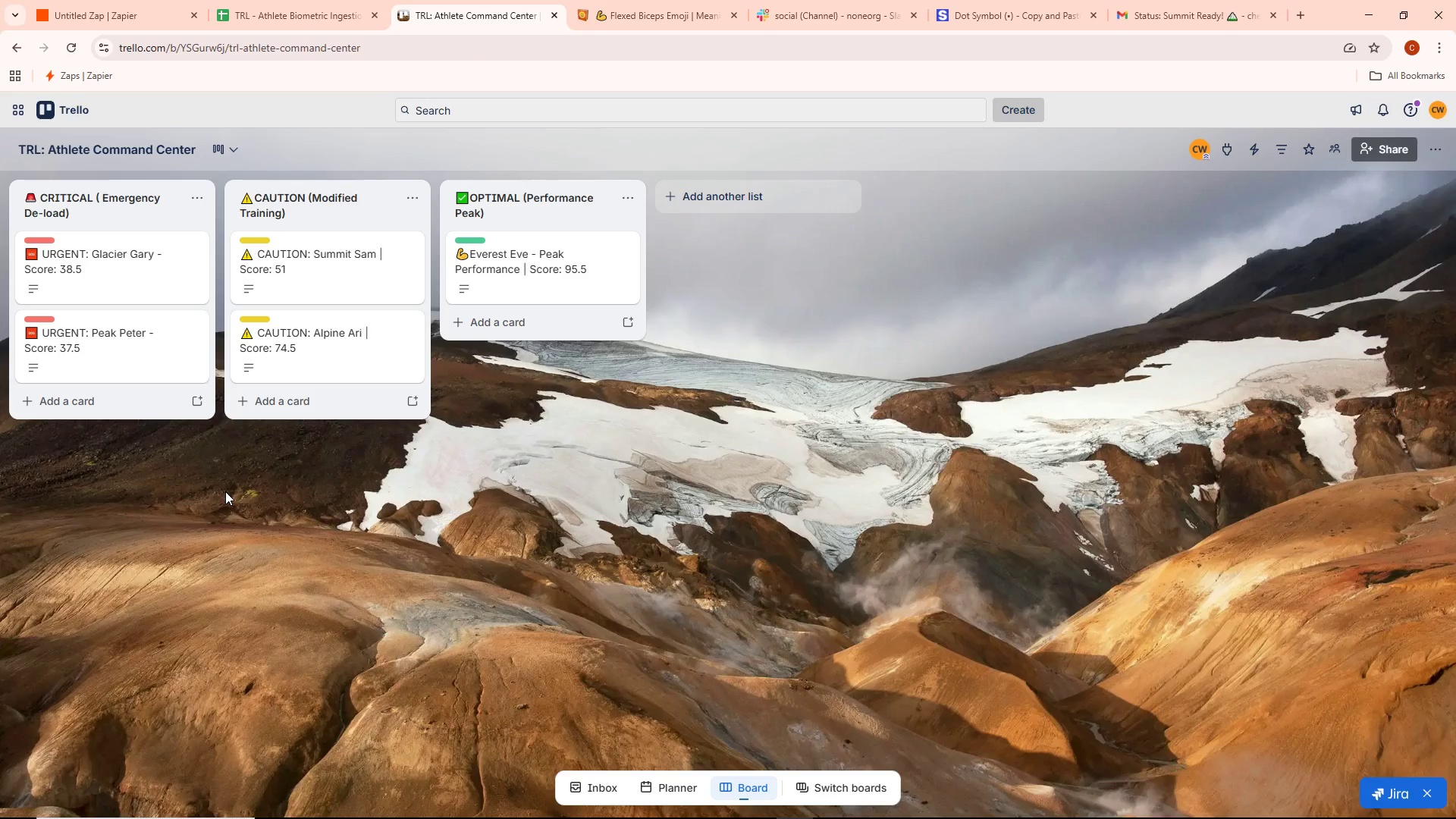 
left_click([86, 0])
 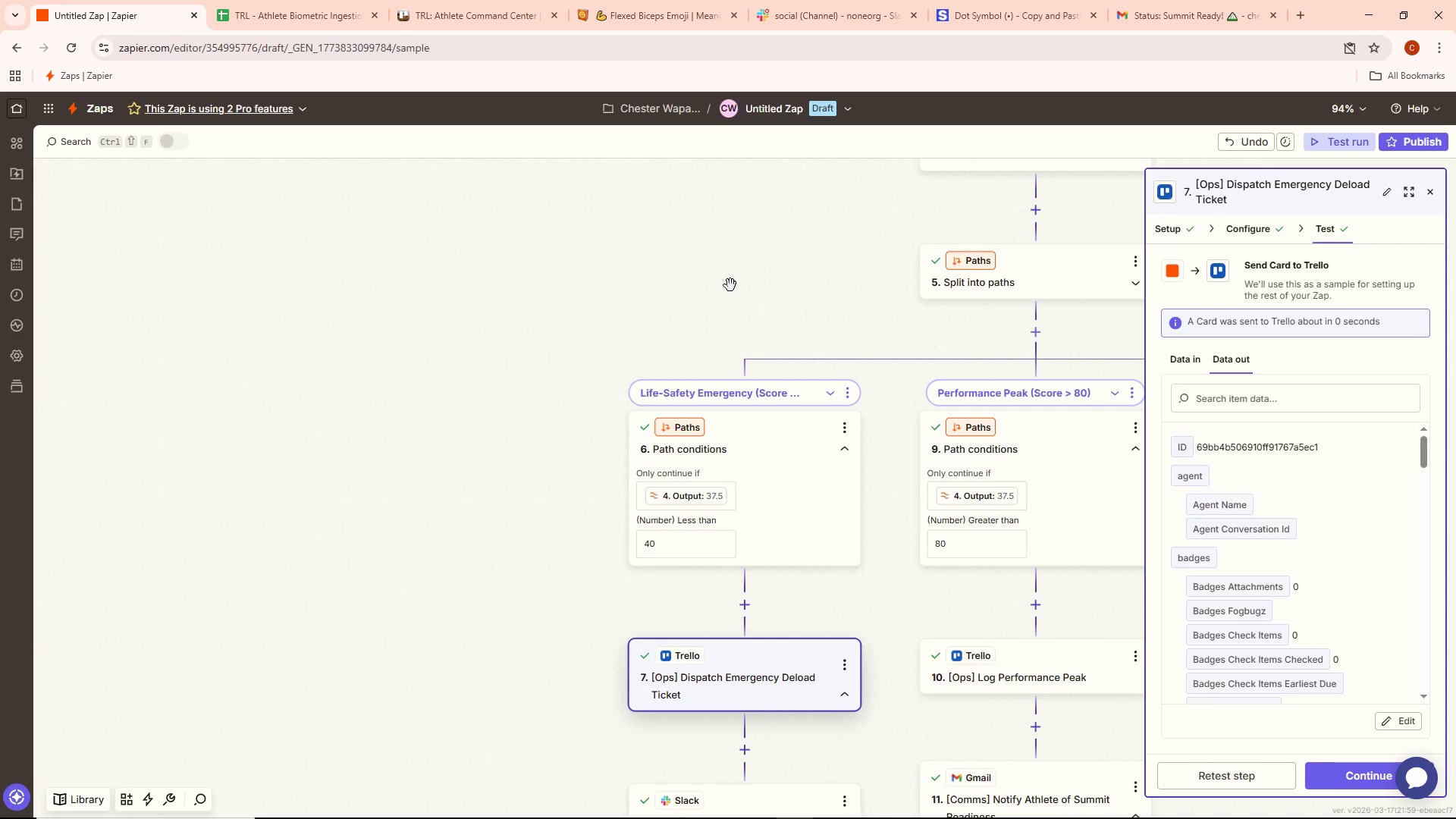 
left_click_drag(start_coordinate=[692, 285], to_coordinate=[243, 573])
 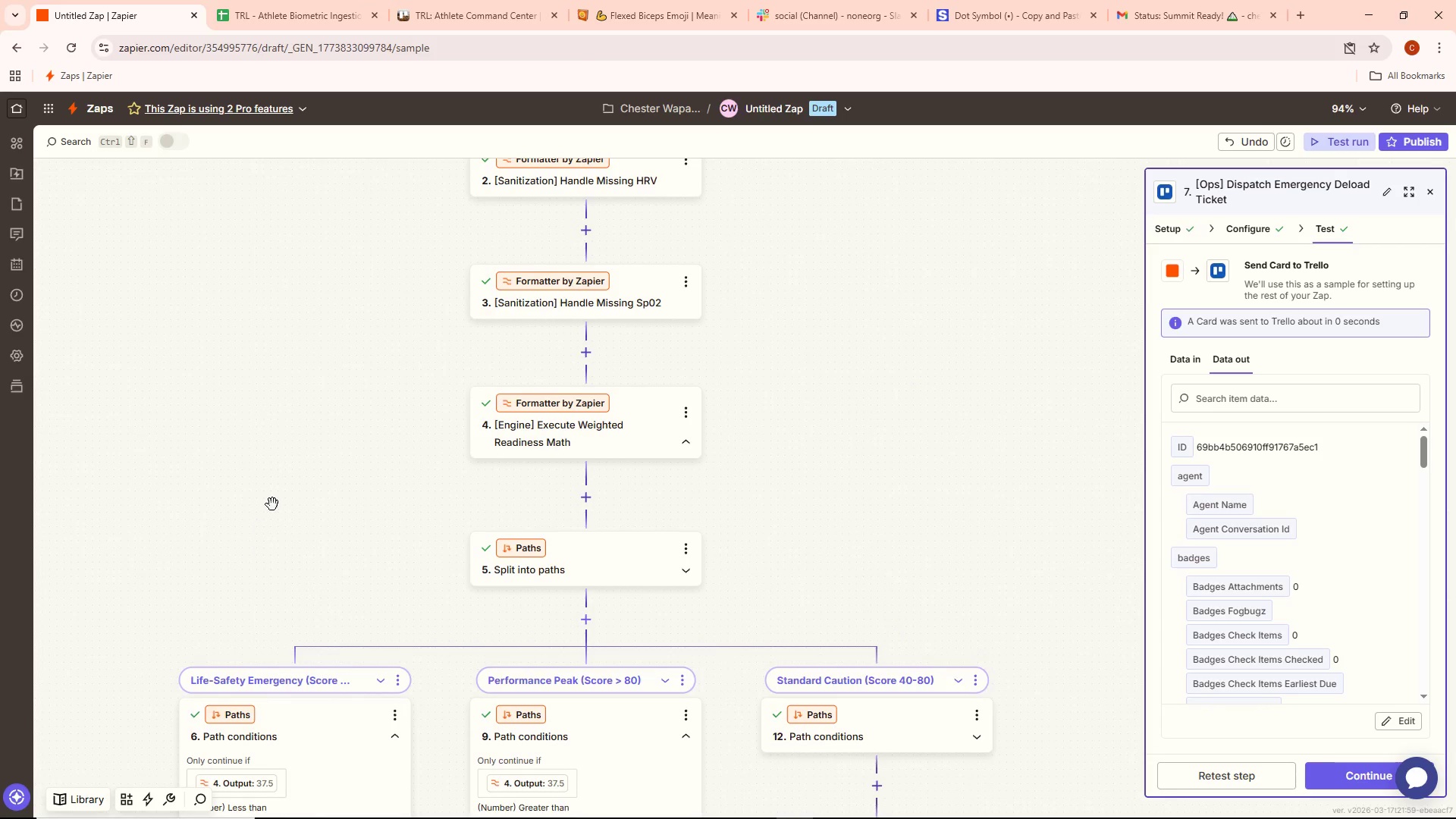 
scroll: coordinate [275, 507], scroll_direction: down, amount: 2.0
 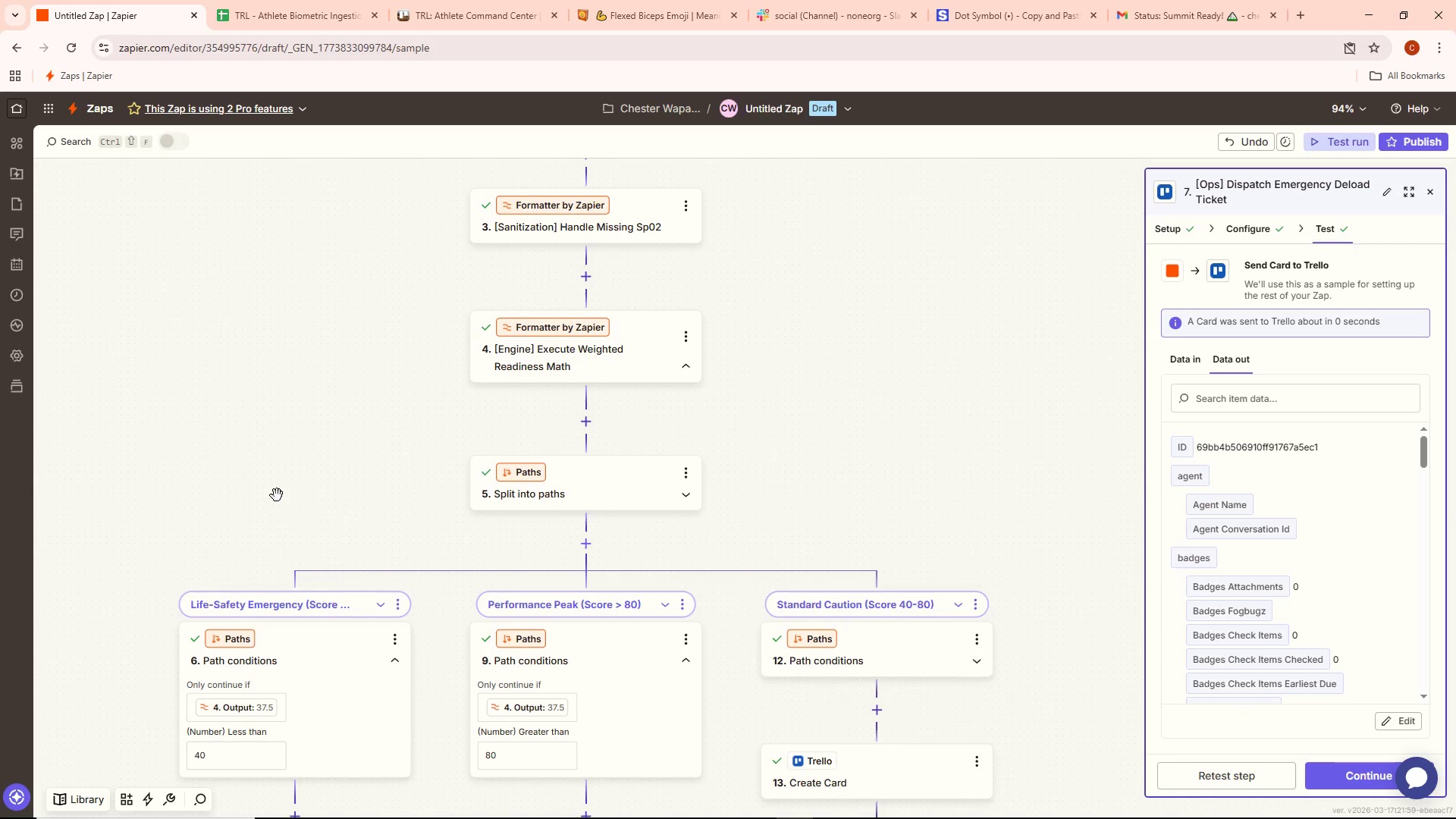 
left_click_drag(start_coordinate=[278, 494], to_coordinate=[331, 713])
 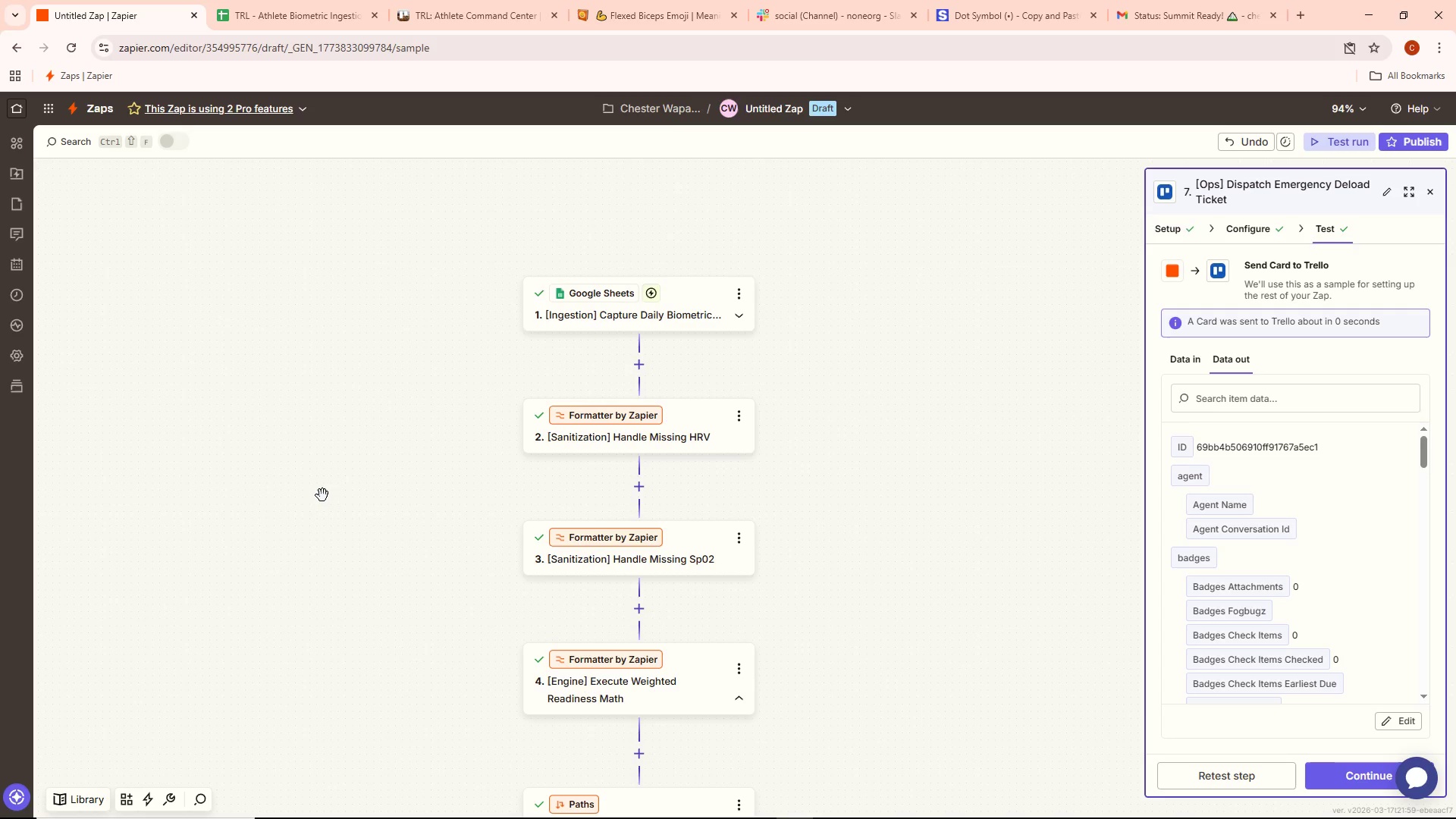 
scroll: coordinate [277, 494], scroll_direction: up, amount: 3.0
 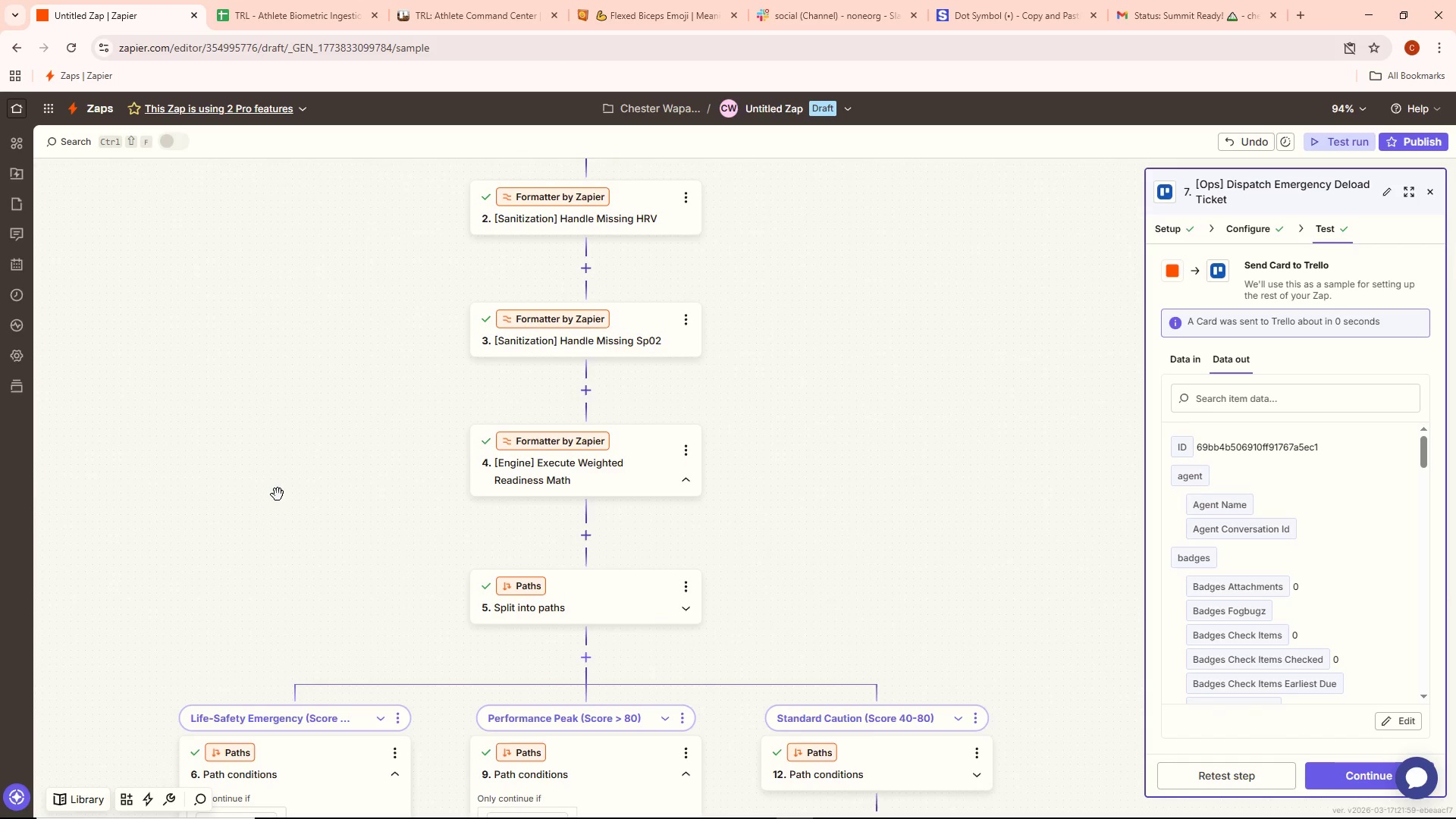 
wait(11.45)
 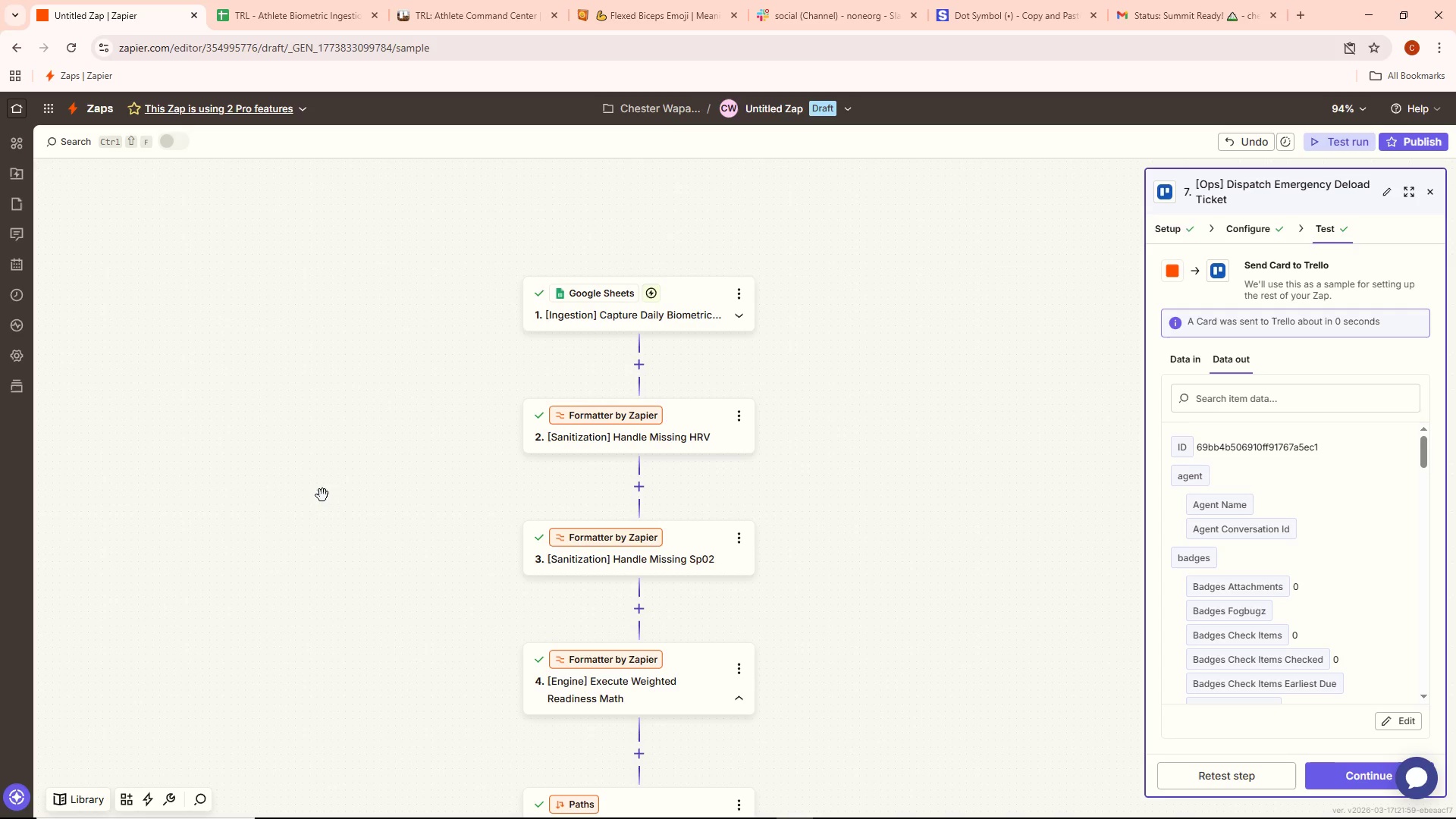 
left_click_drag(start_coordinate=[925, 488], to_coordinate=[1091, 177])
 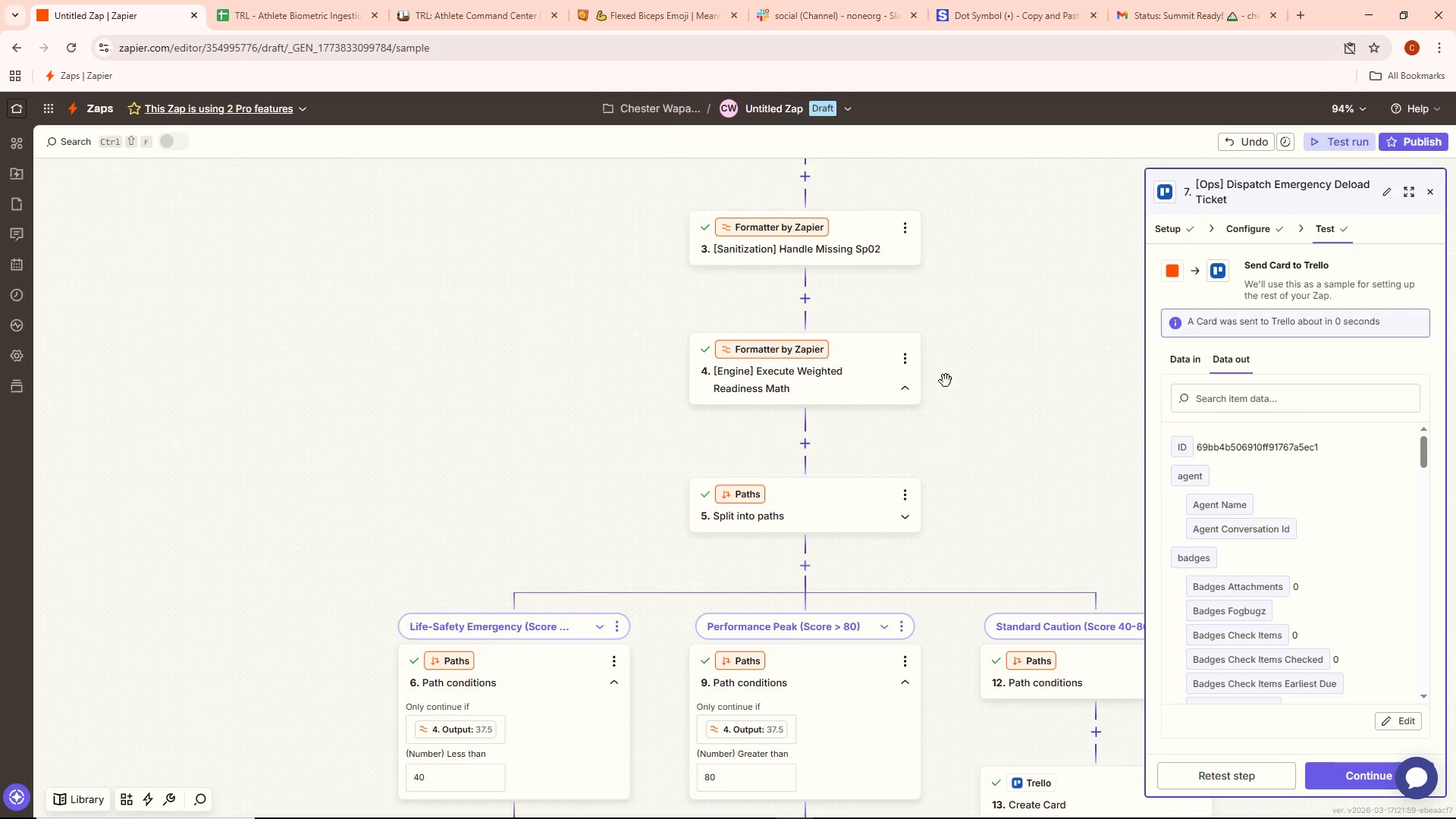 
left_click_drag(start_coordinate=[947, 384], to_coordinate=[918, 428])
 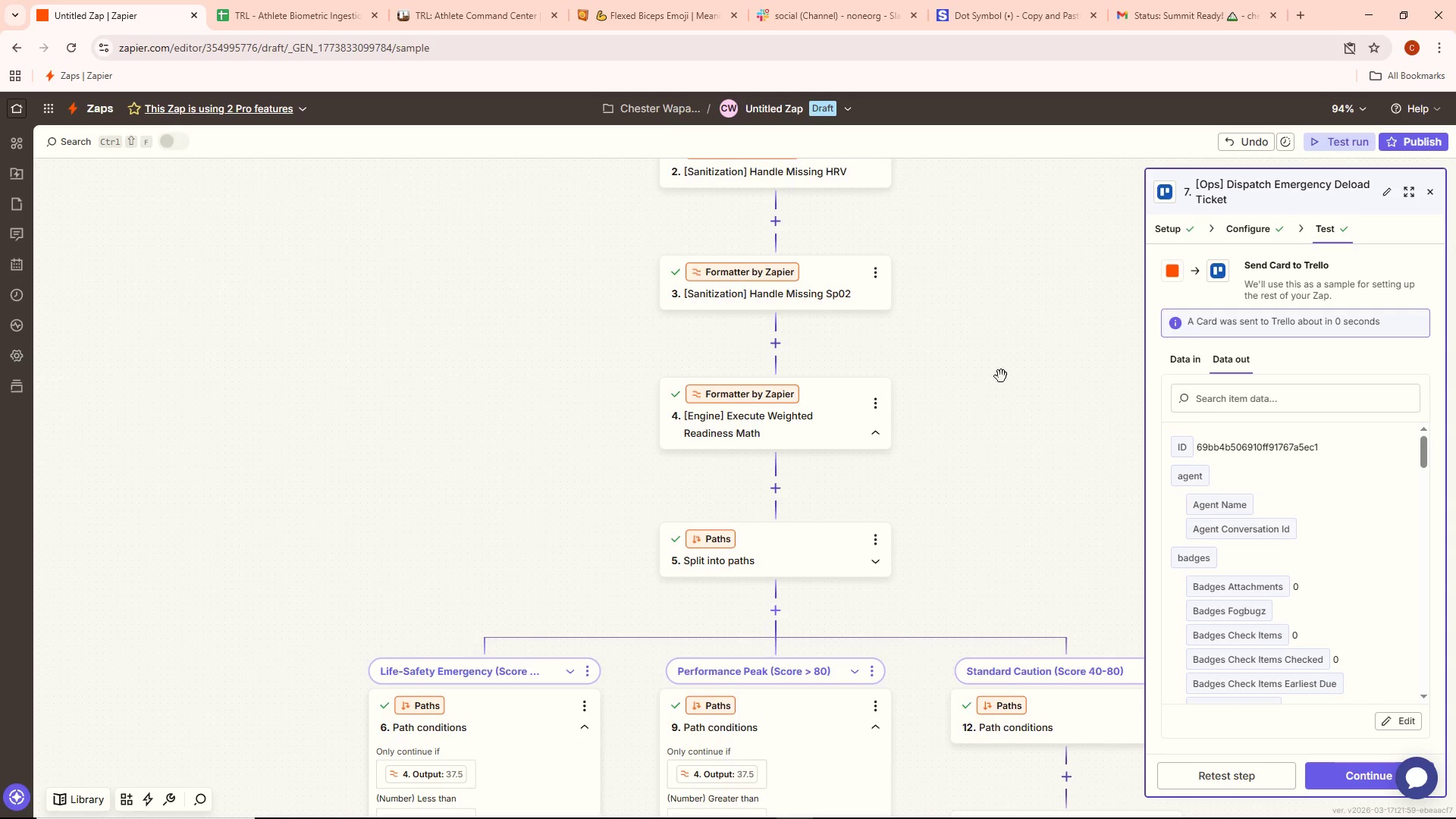 
left_click_drag(start_coordinate=[1044, 350], to_coordinate=[876, 675])
 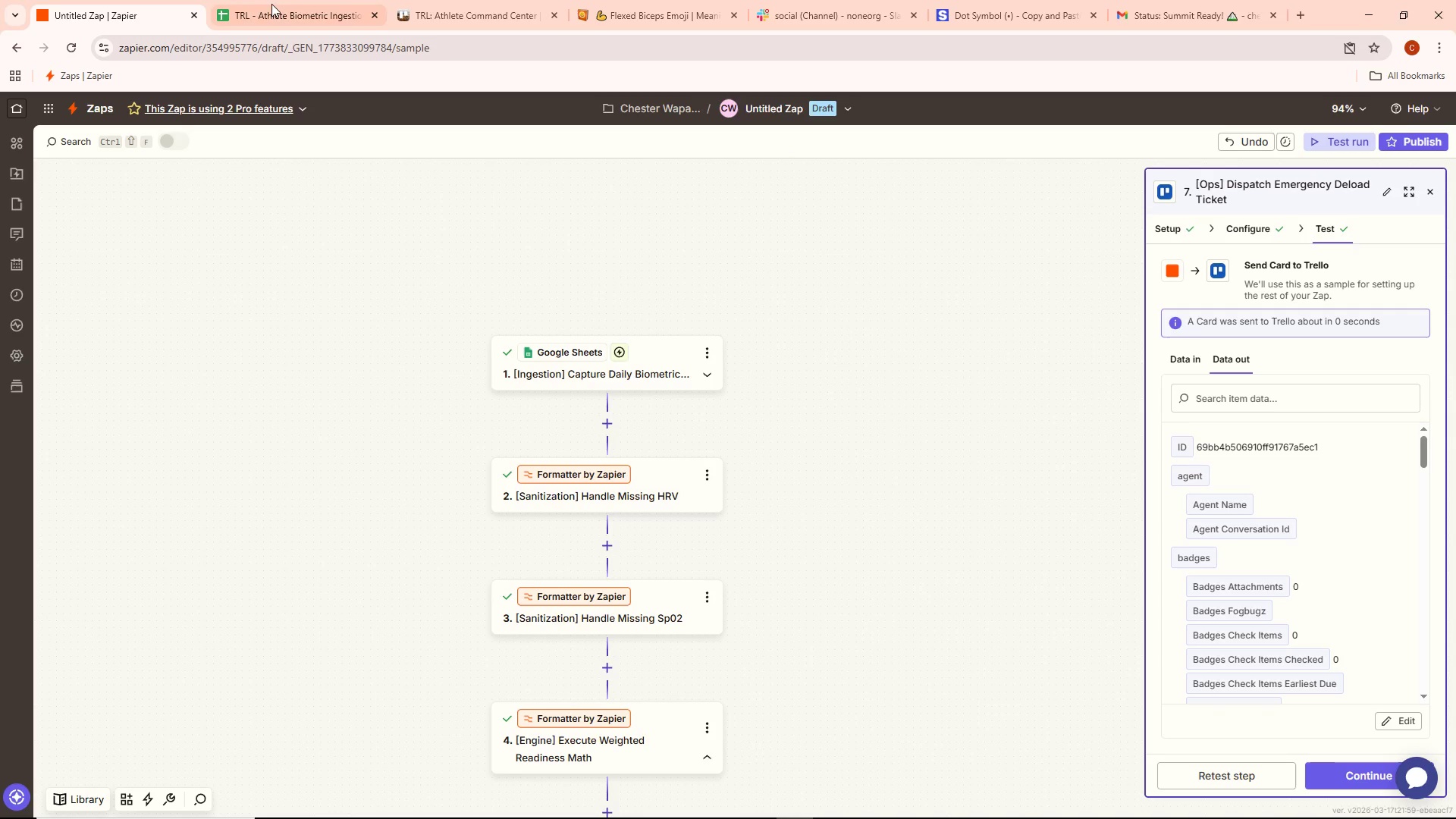 
left_click([240, 0])
 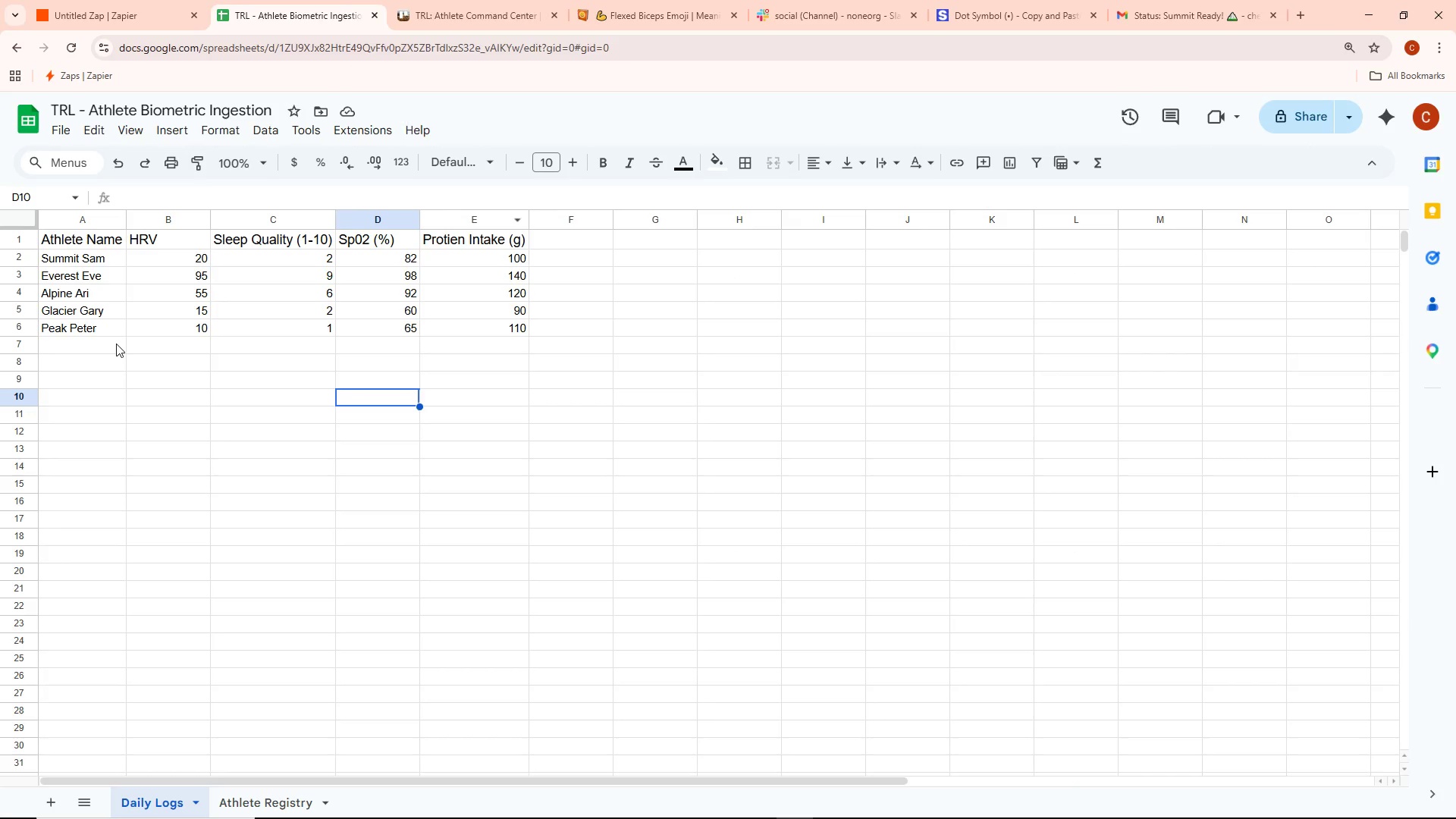 
double_click([103, 347])
 